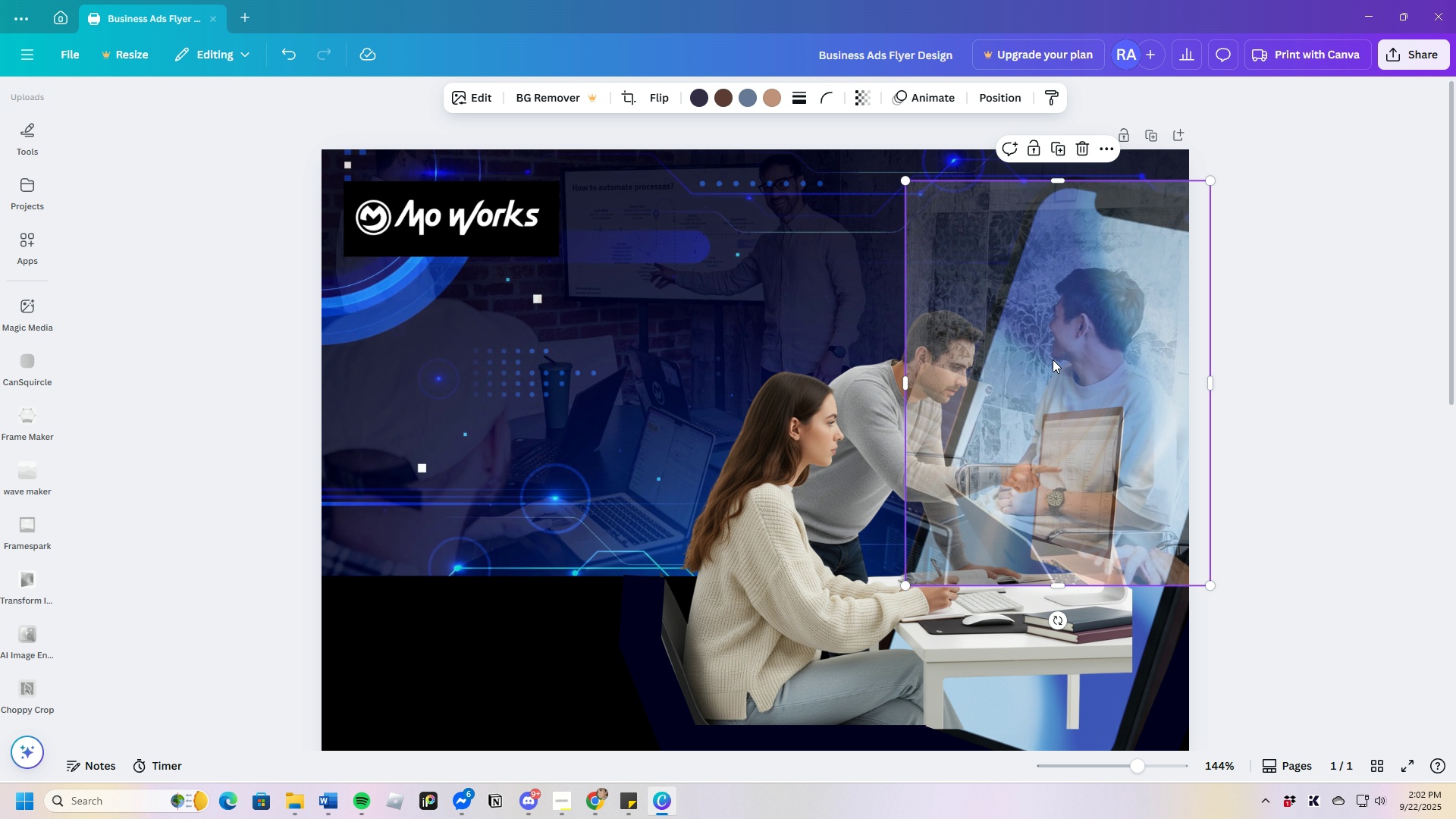 
wait(9.39)
 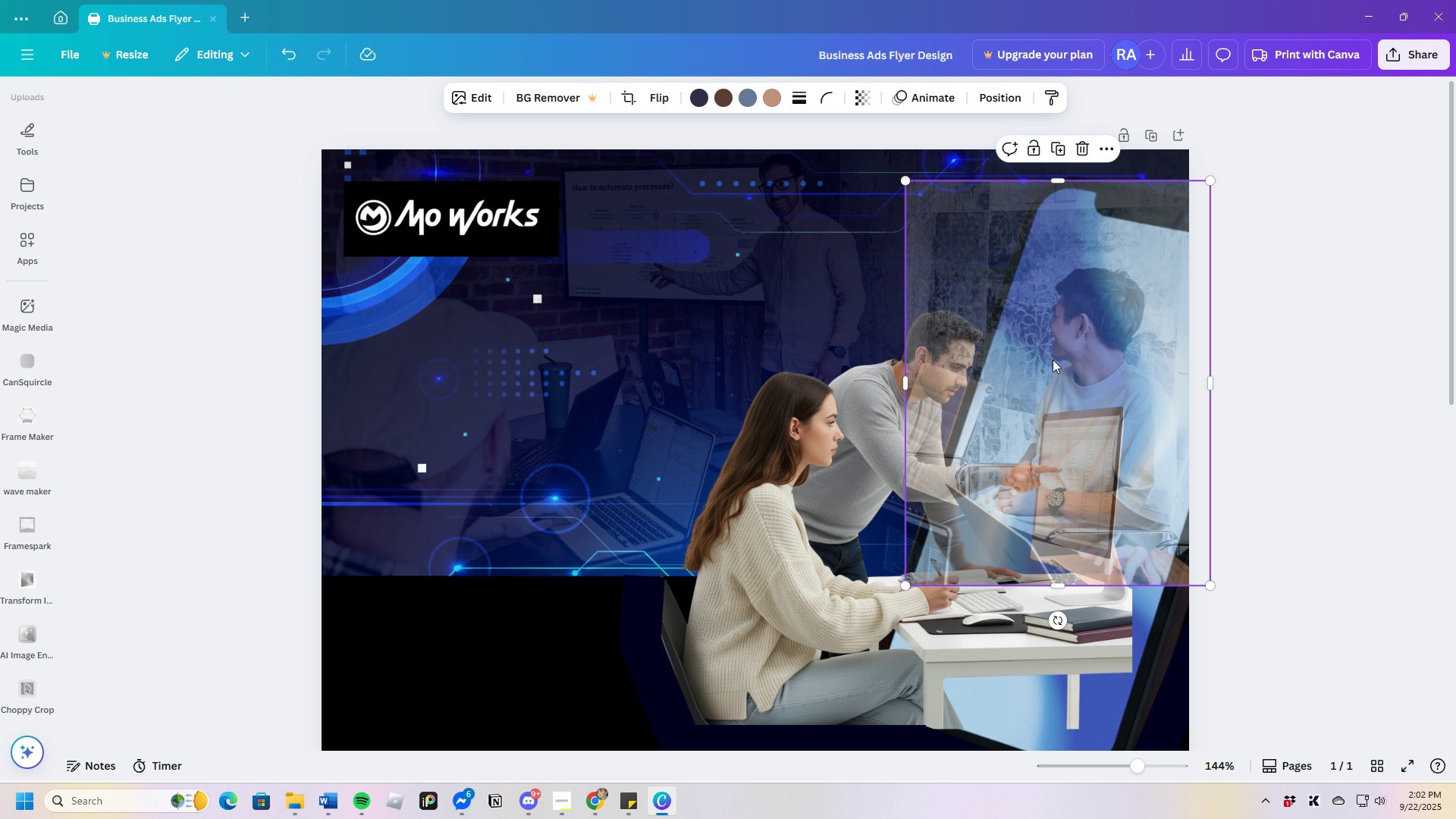 
left_click_drag(start_coordinate=[1037, 241], to_coordinate=[1030, 237])
 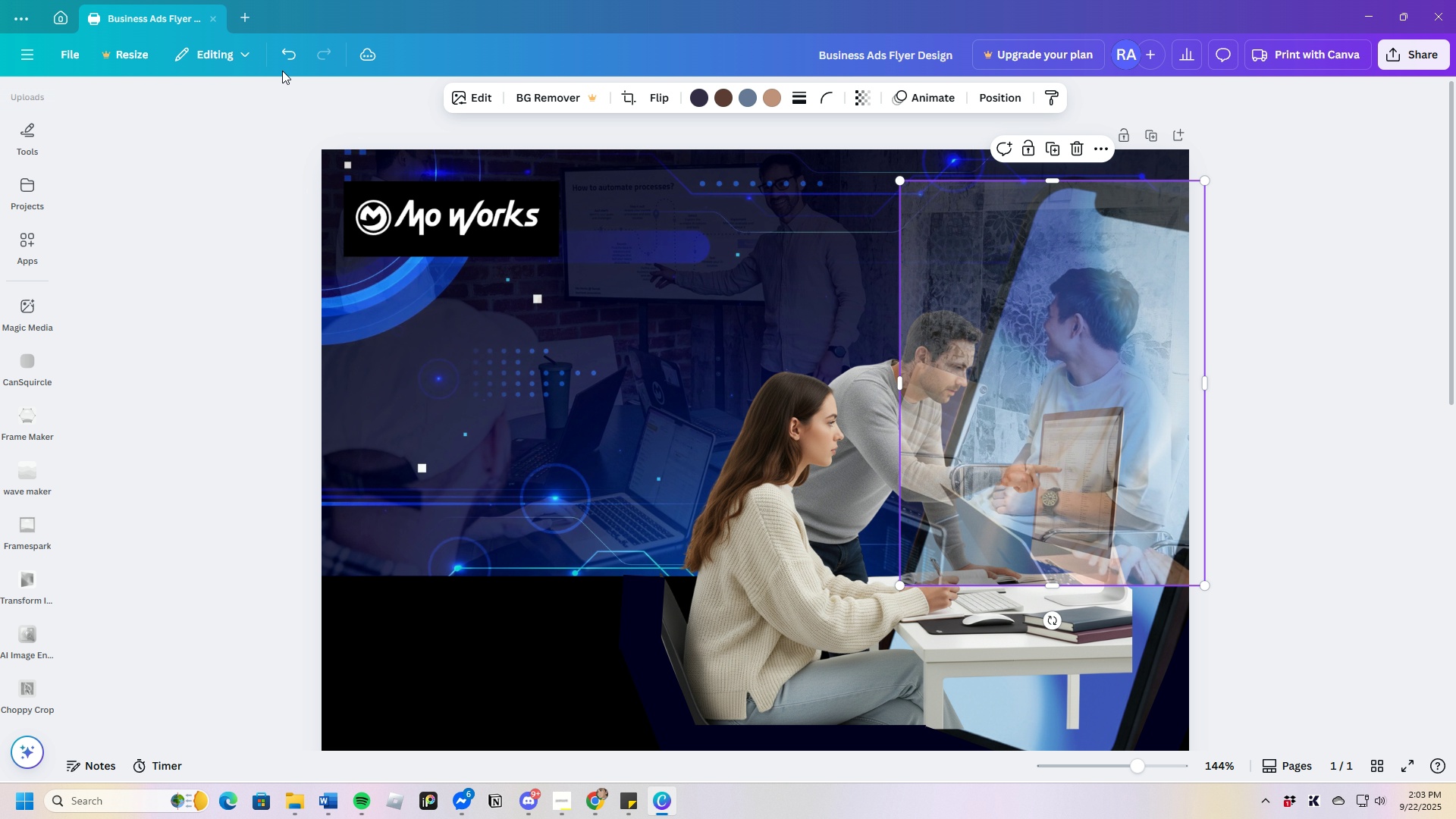 
left_click([286, 62])
 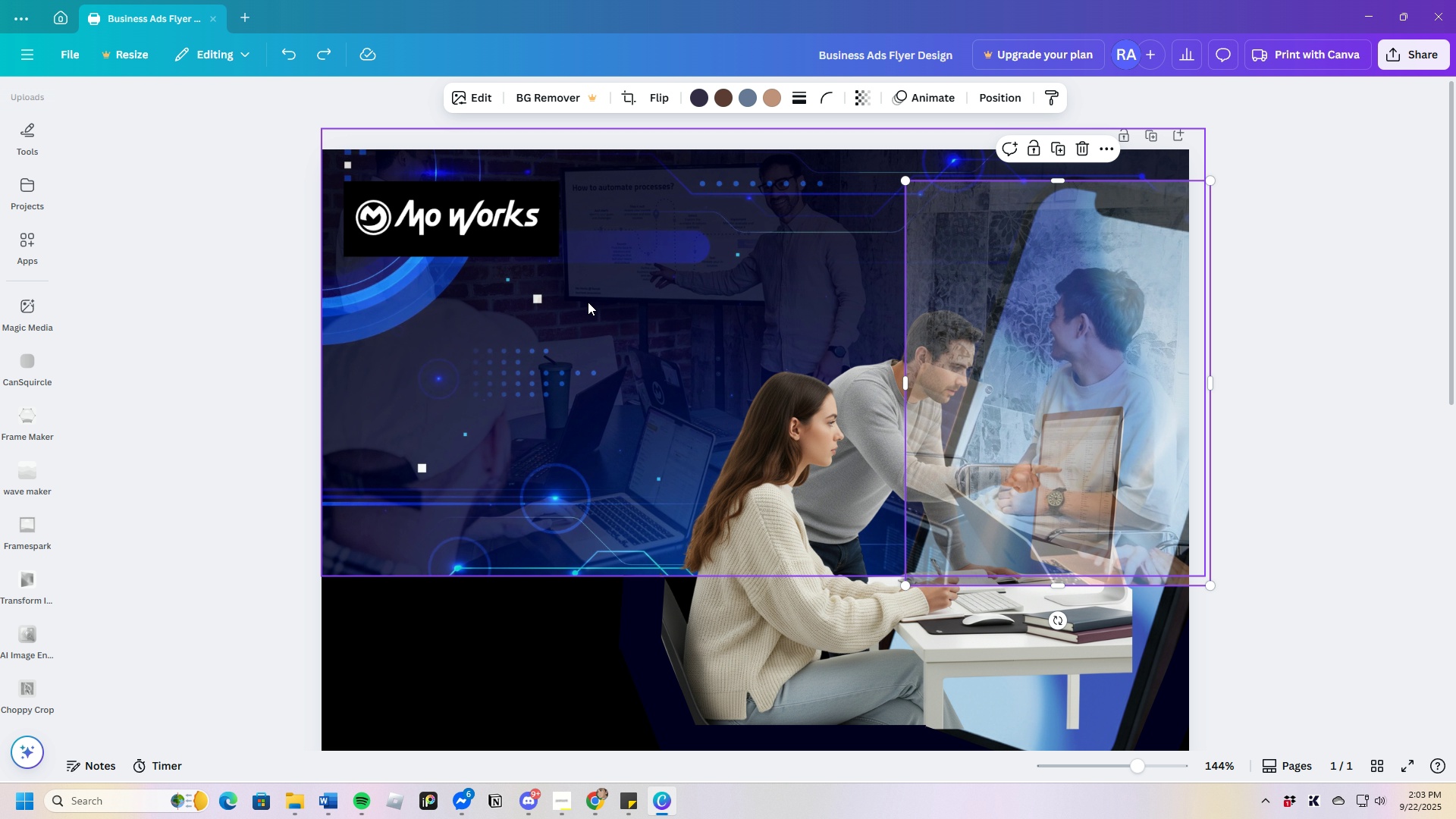 
wait(16.05)
 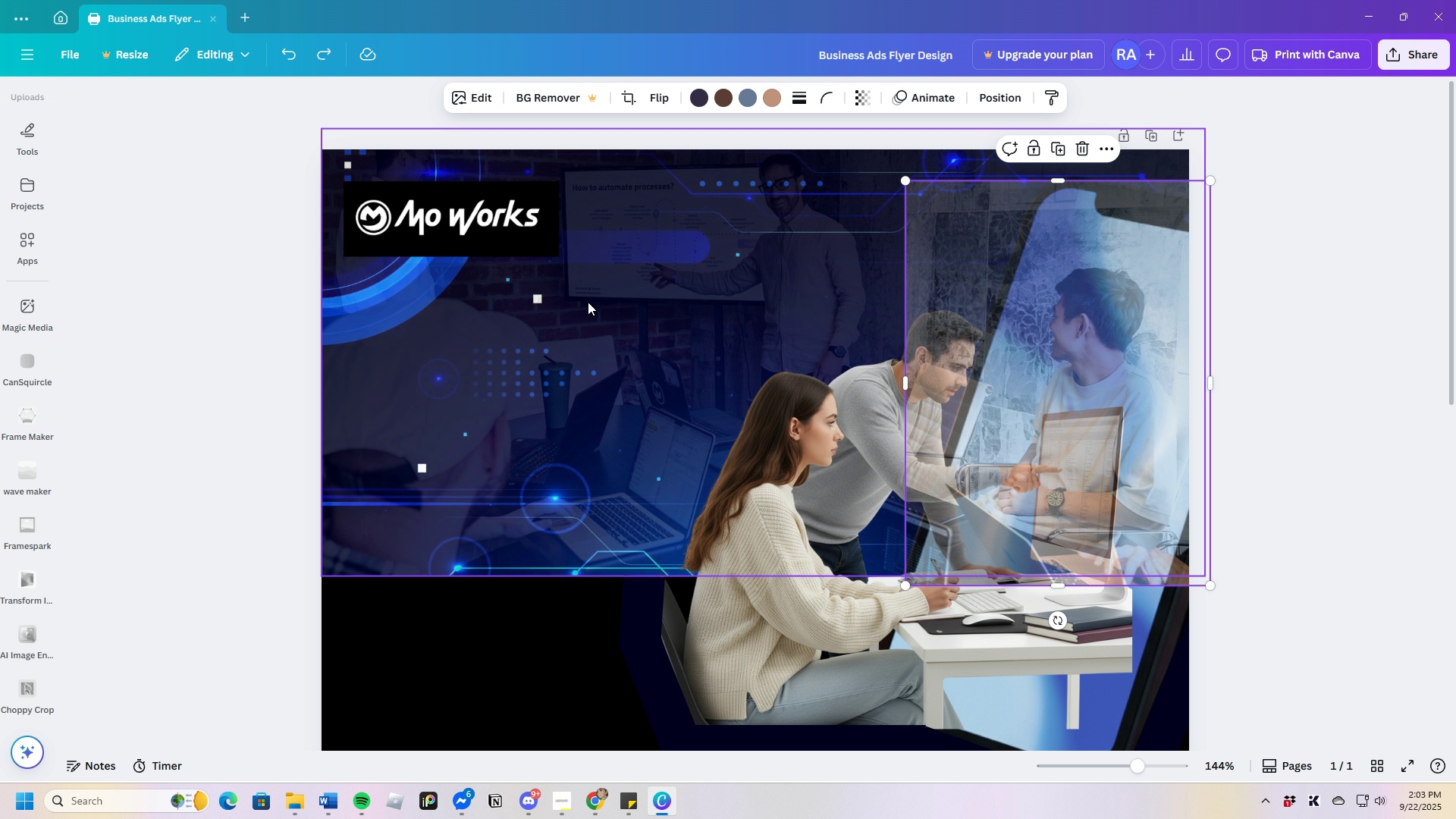 
left_click([987, 102])
 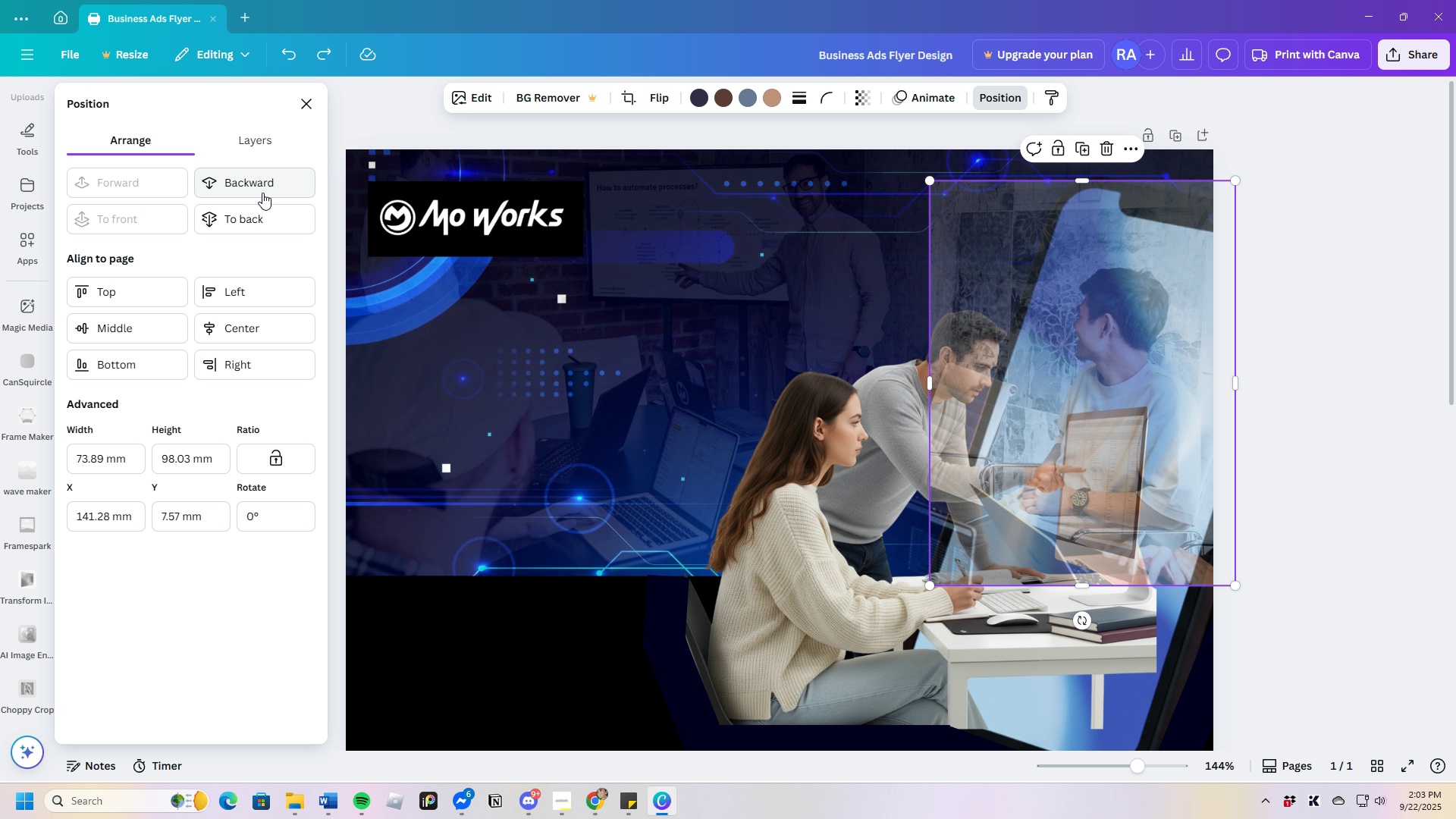 
left_click([262, 190])
 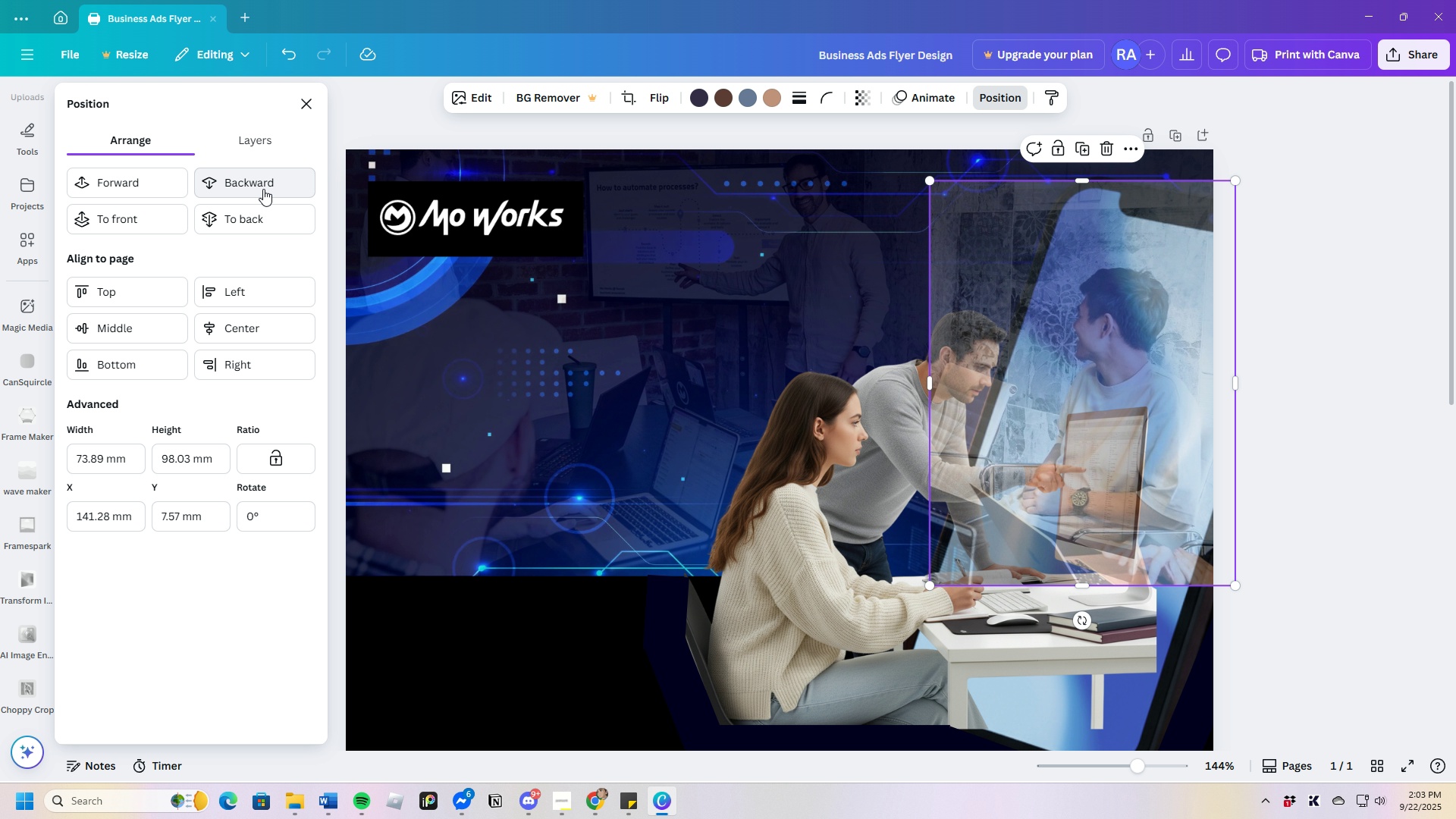 
left_click([263, 189])
 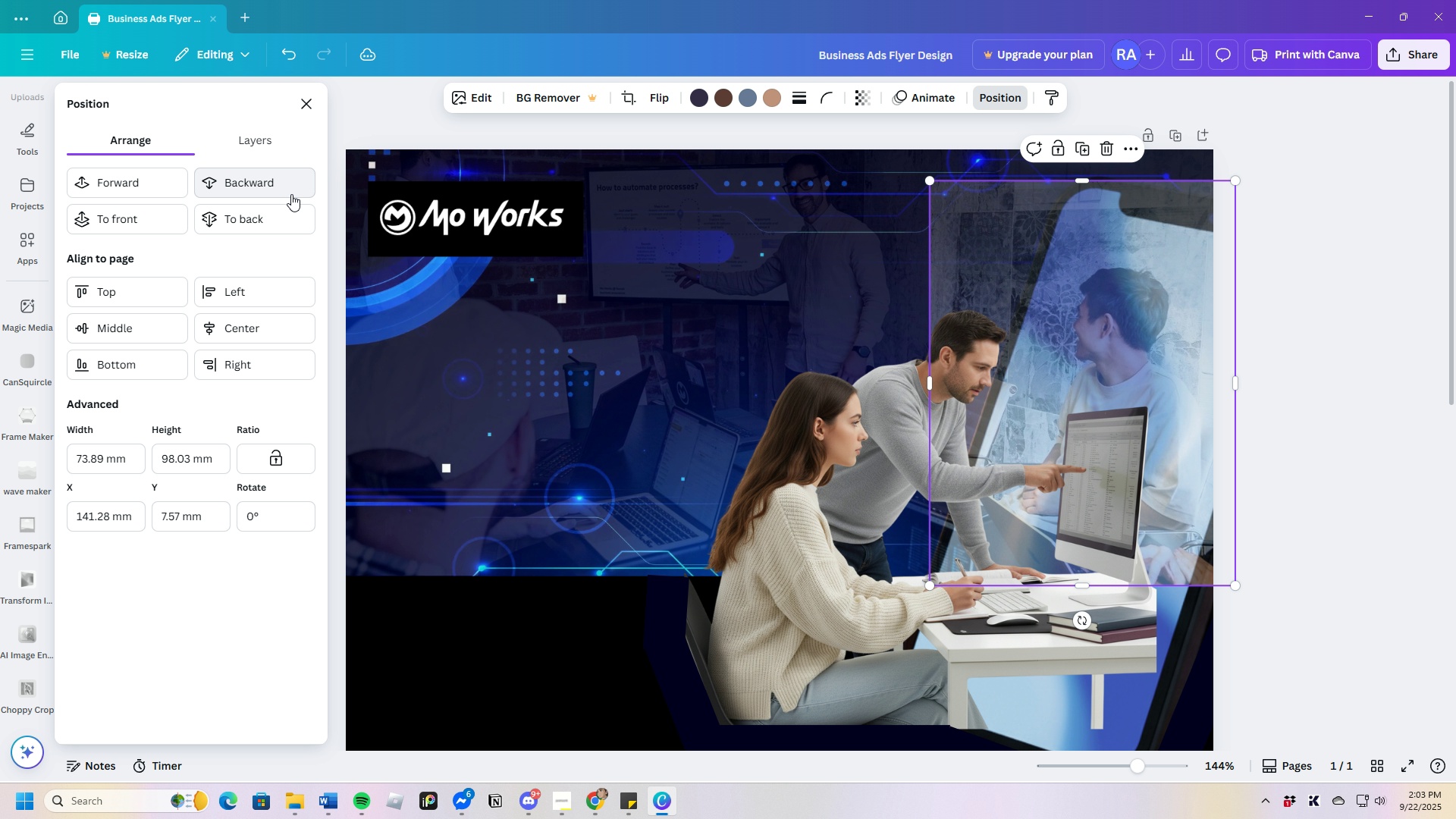 
left_click([680, 306])
 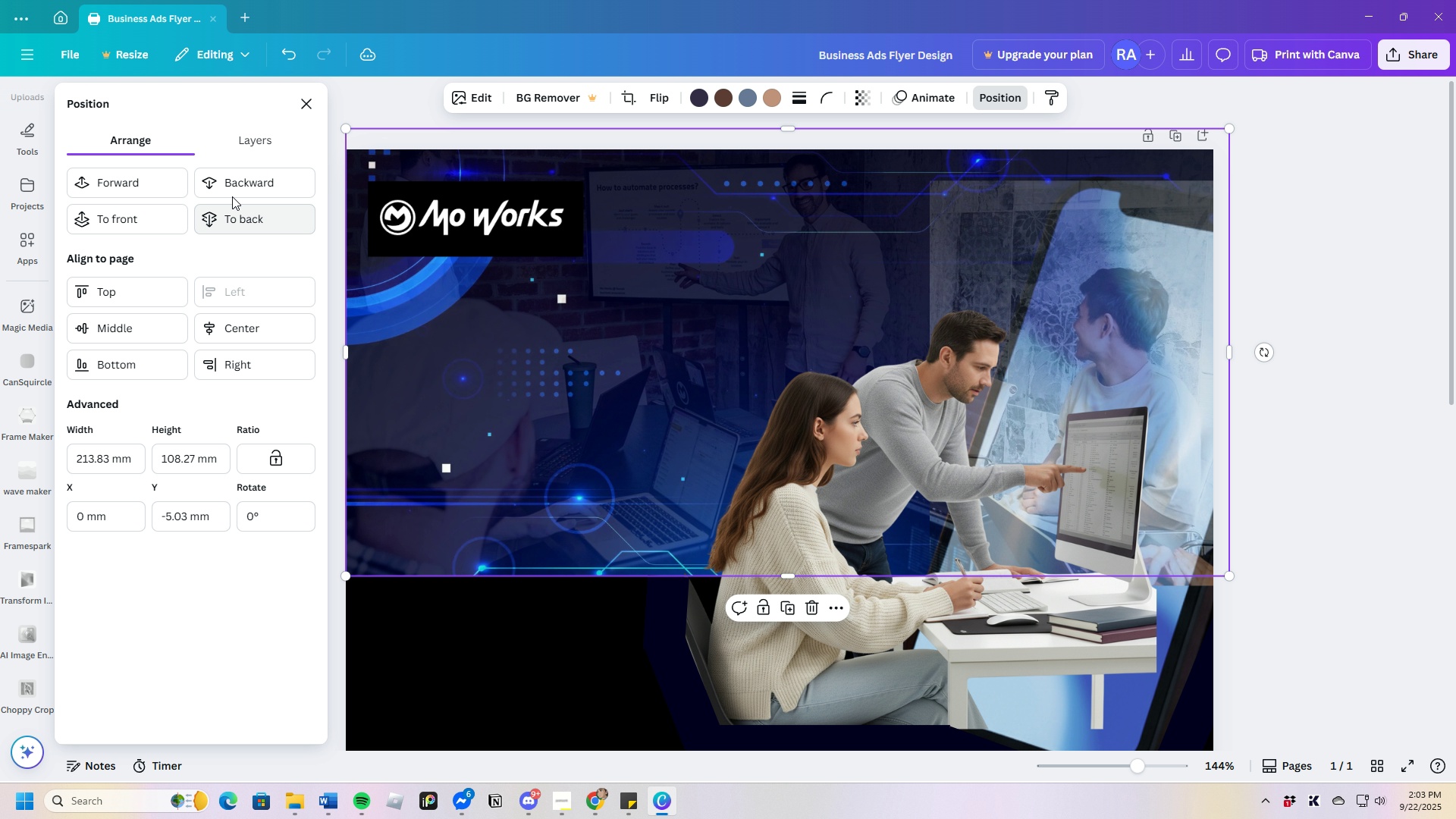 
left_click([238, 190])
 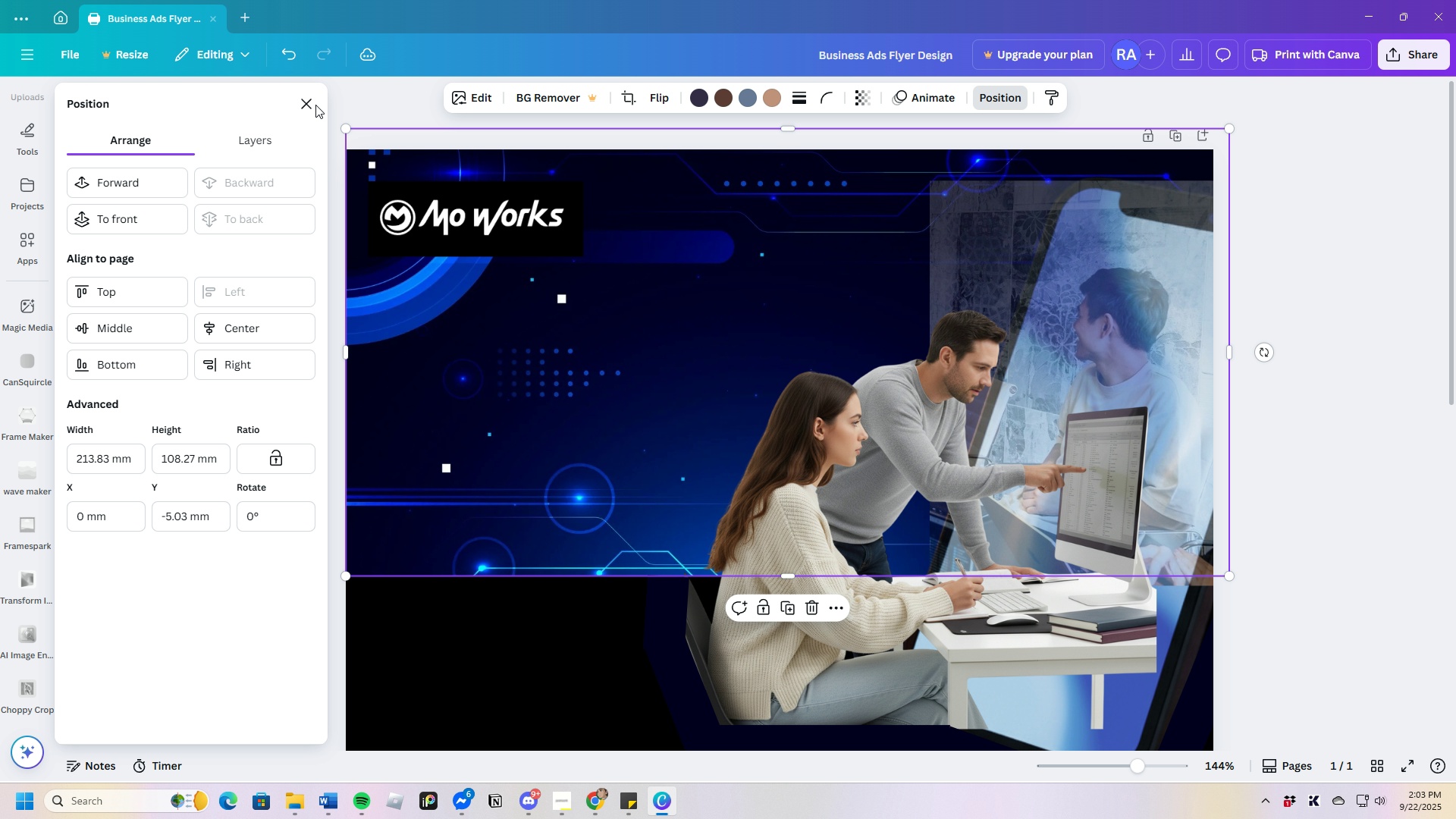 
left_click([290, 58])
 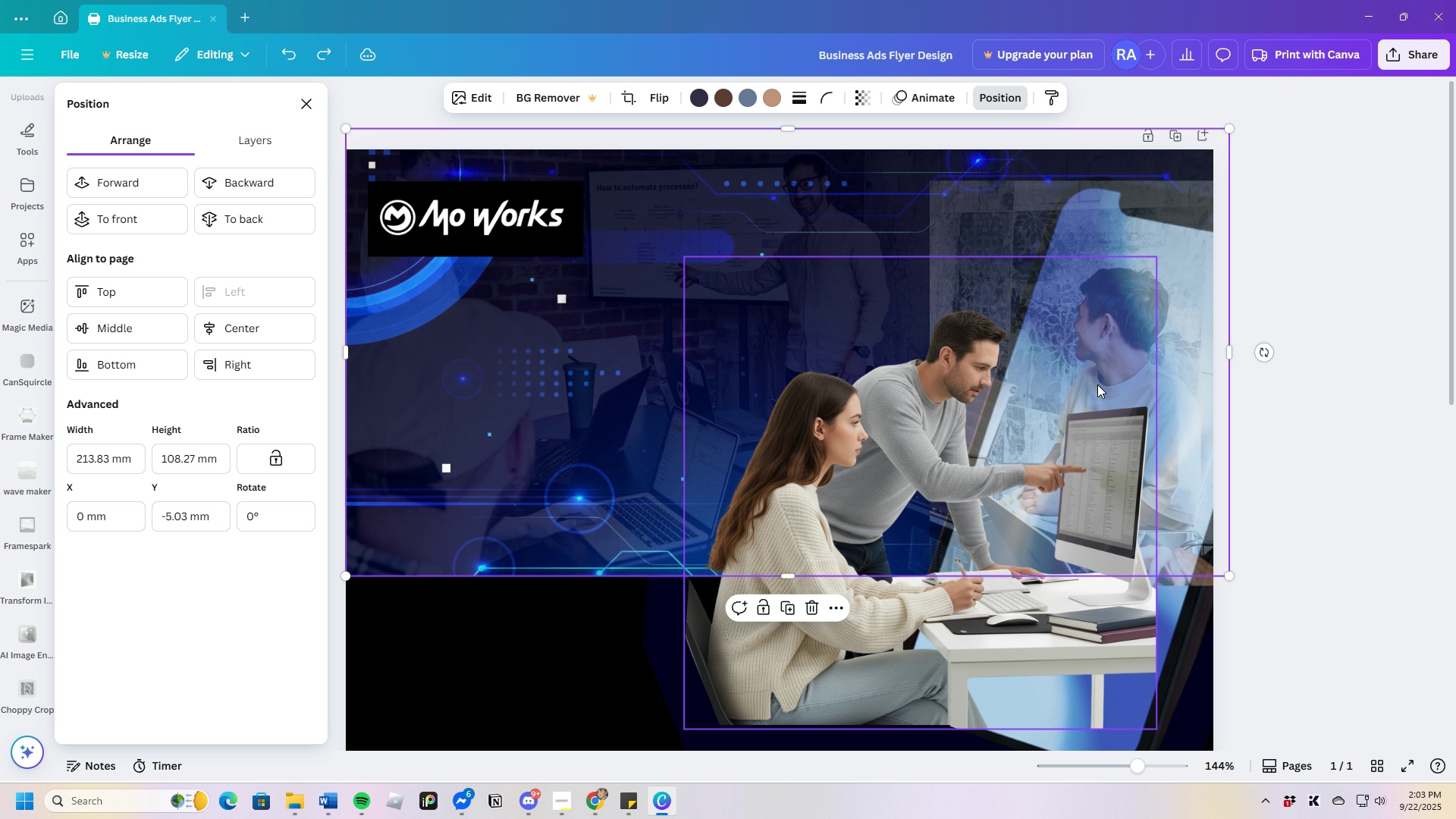 
left_click([1099, 384])
 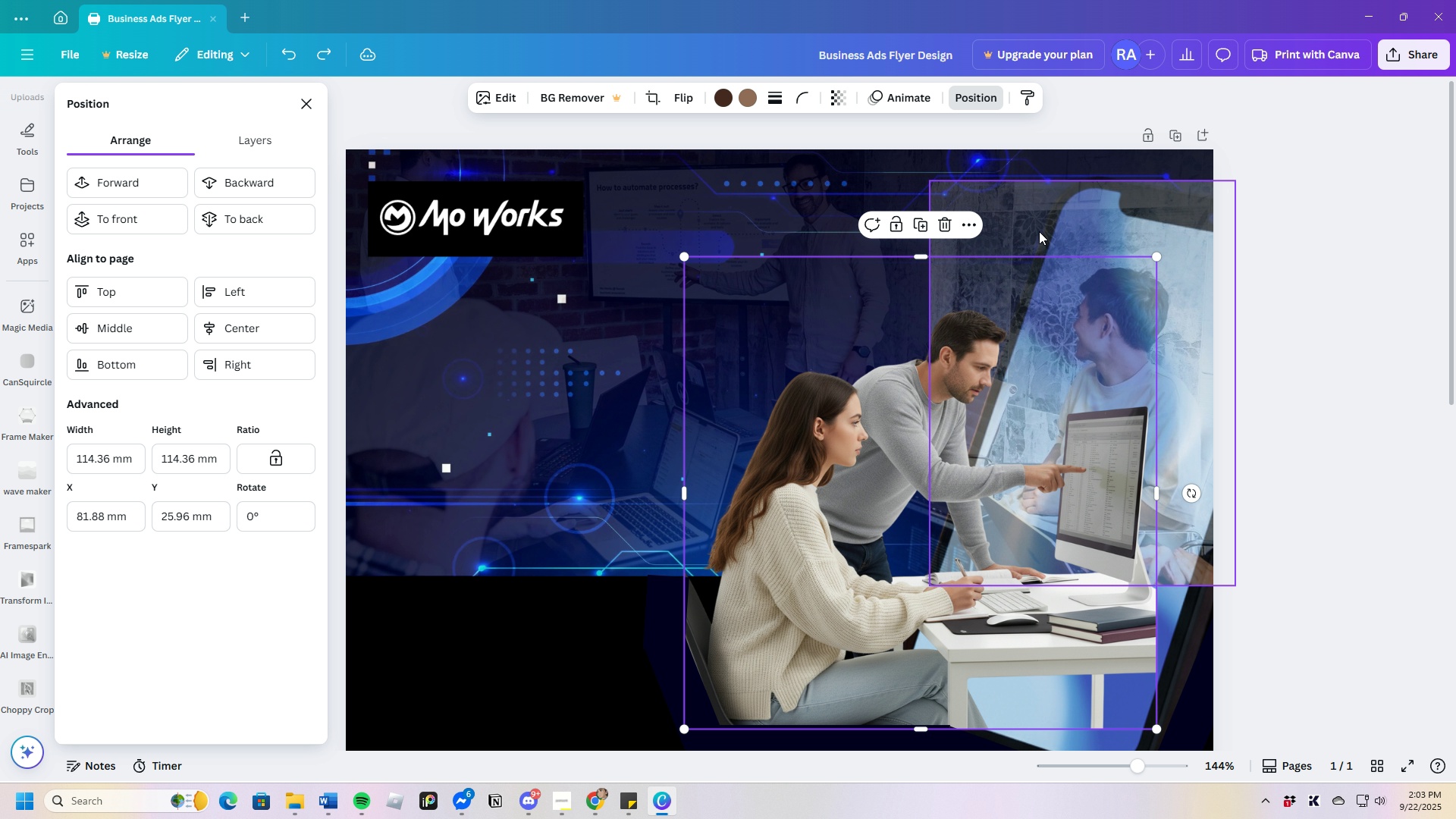 
left_click([1039, 231])
 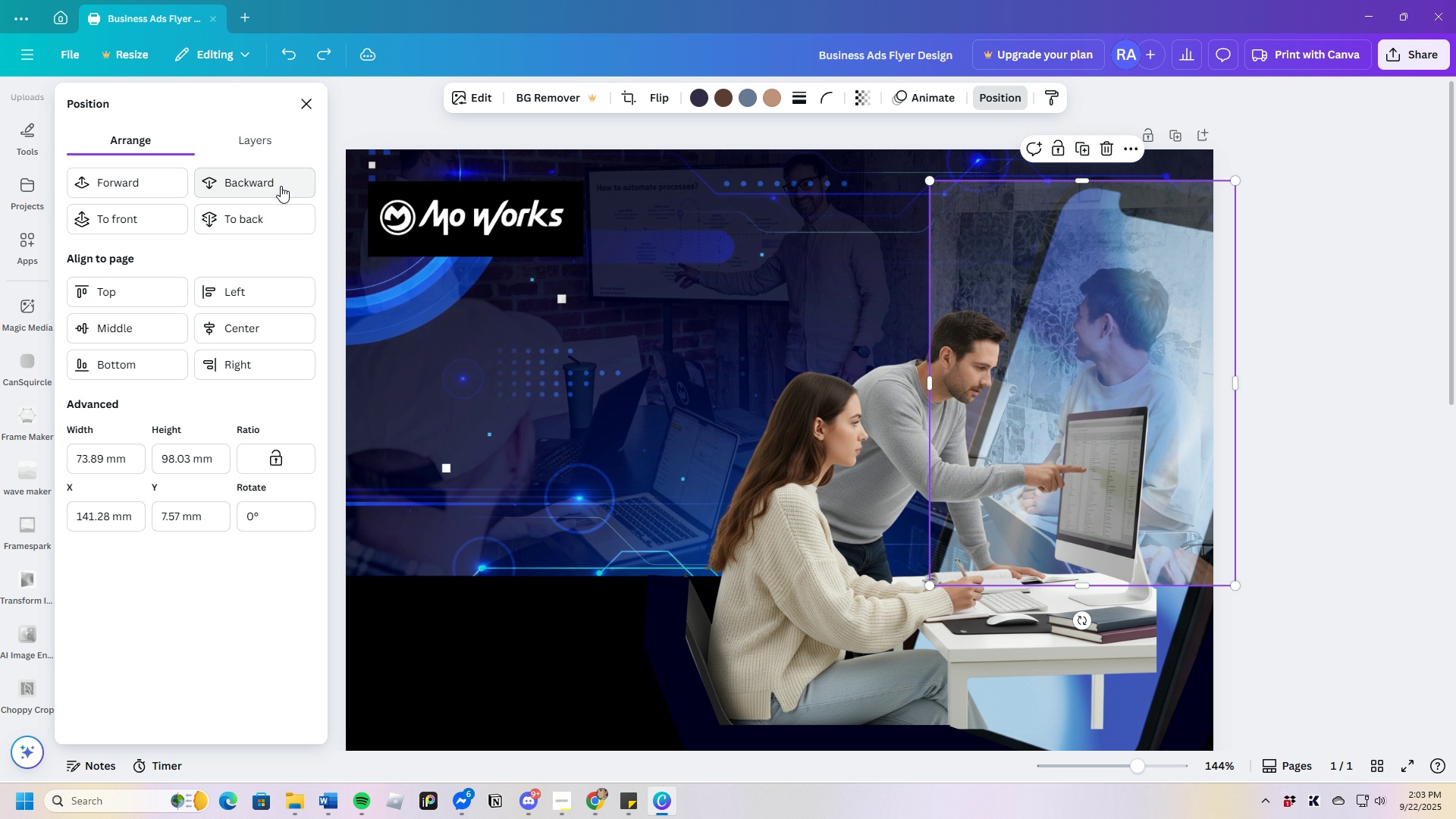 
left_click([278, 180])
 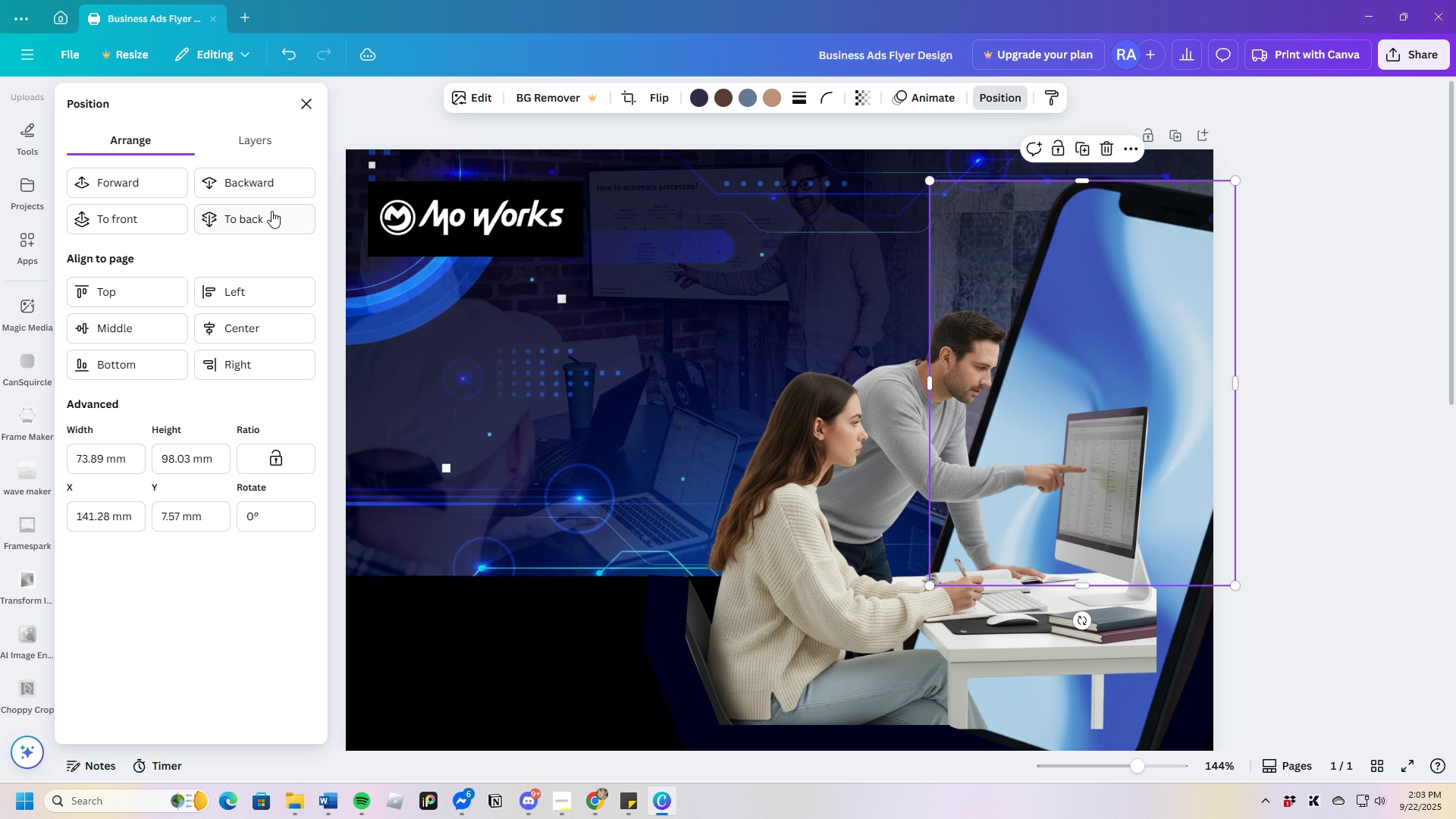 
left_click([271, 212])
 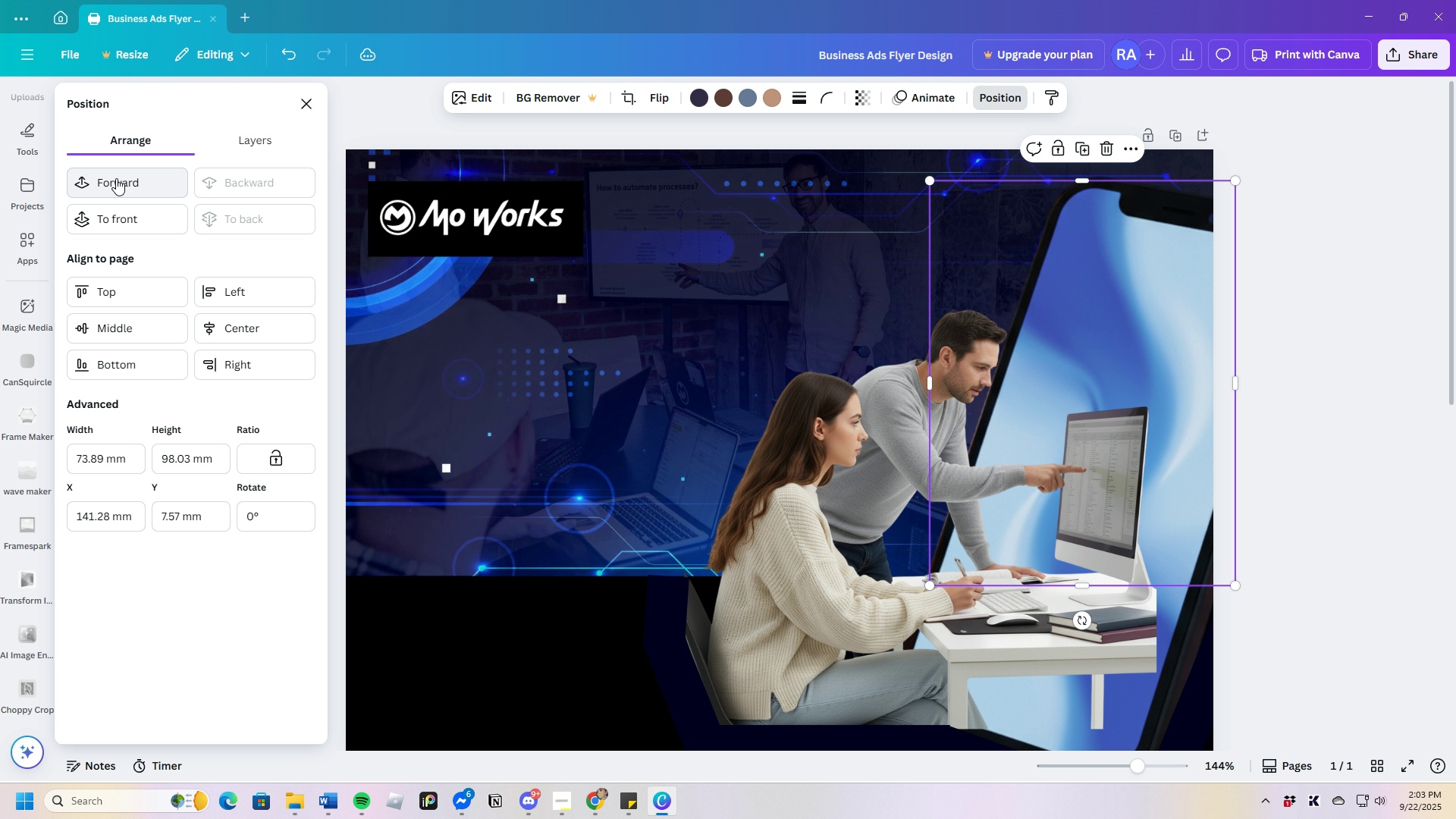 
left_click([117, 179])
 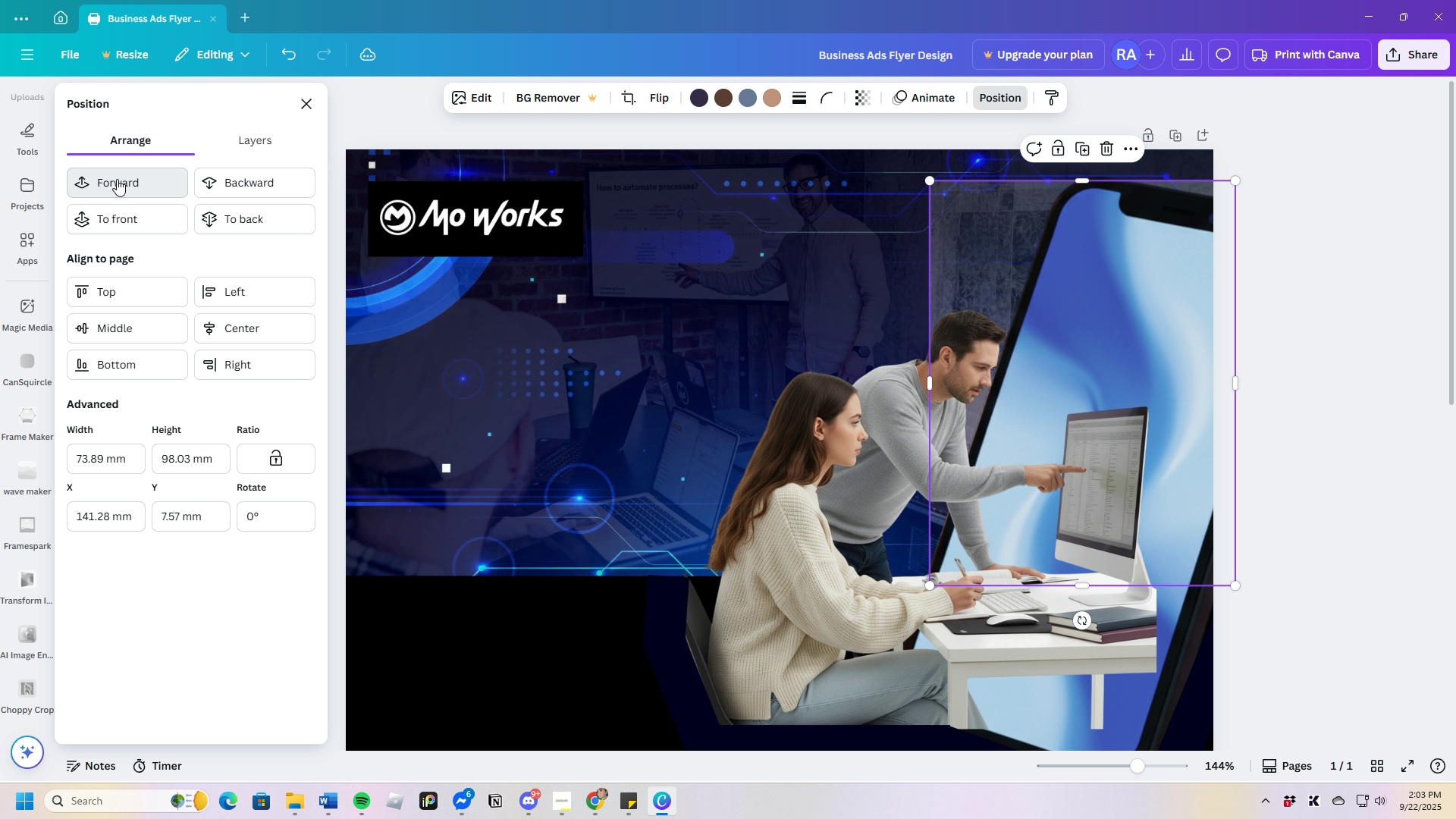 
left_click([117, 179])
 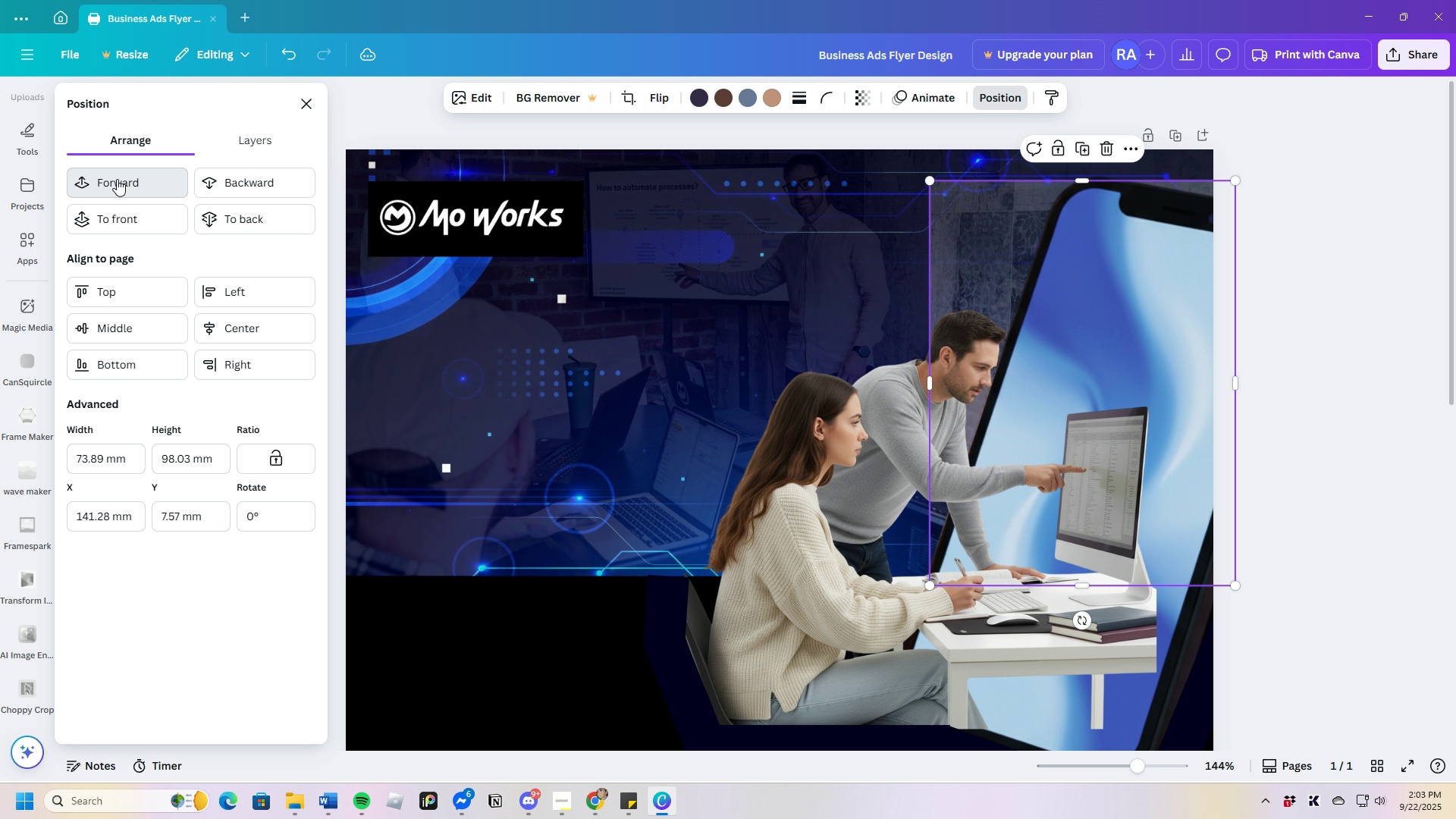 
left_click([117, 179])
 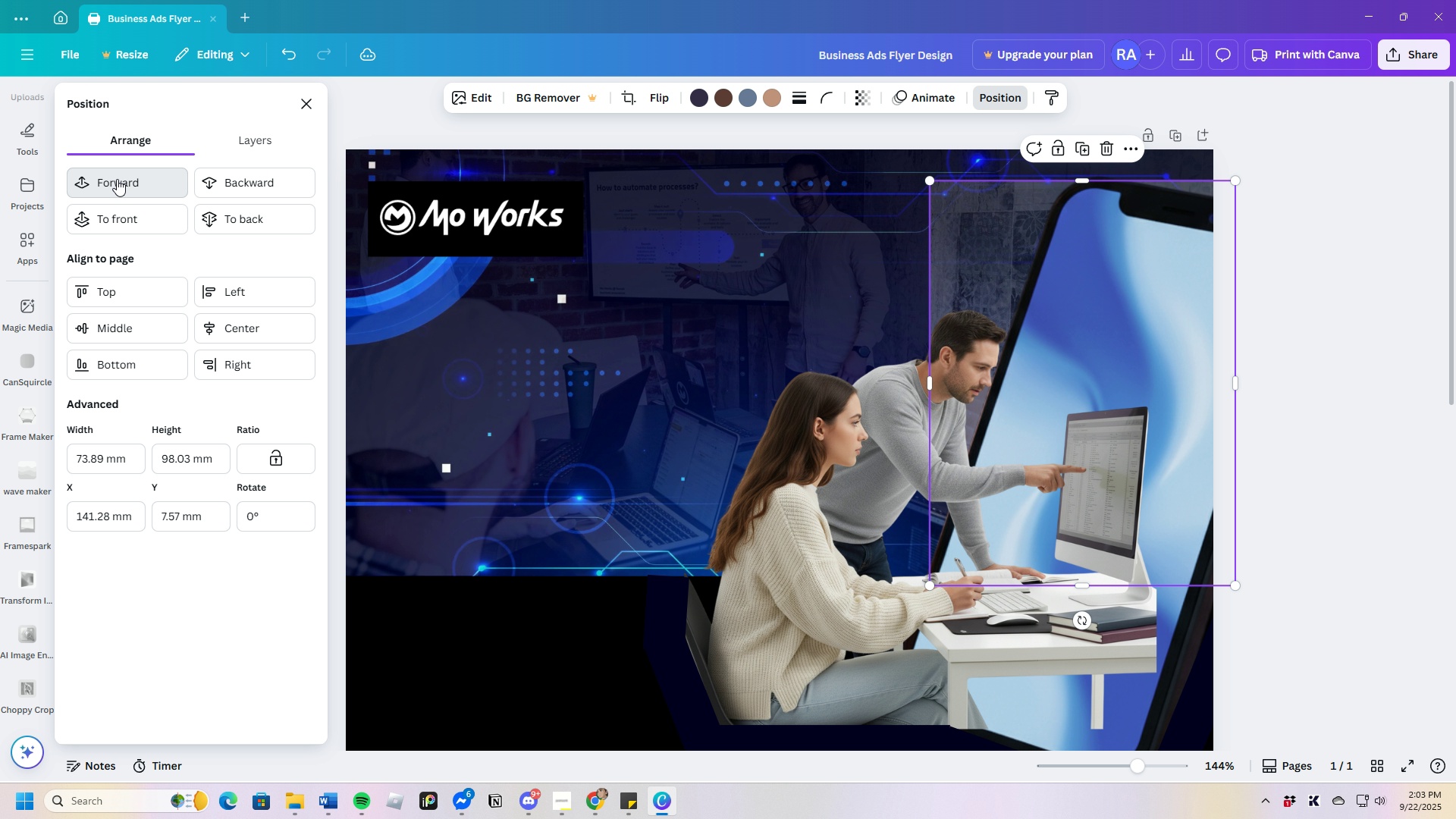 
left_click([117, 179])
 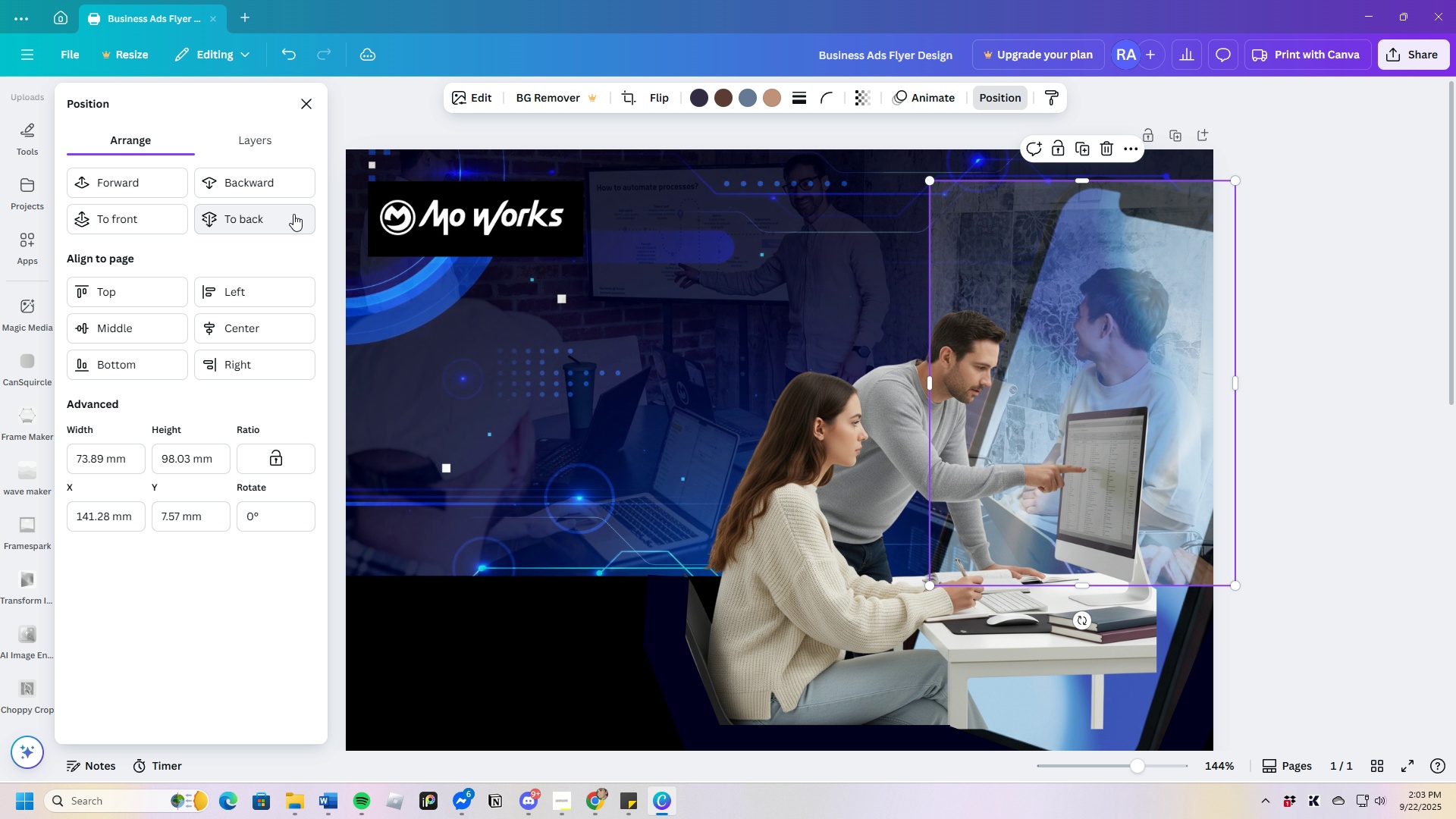 
left_click([271, 191])
 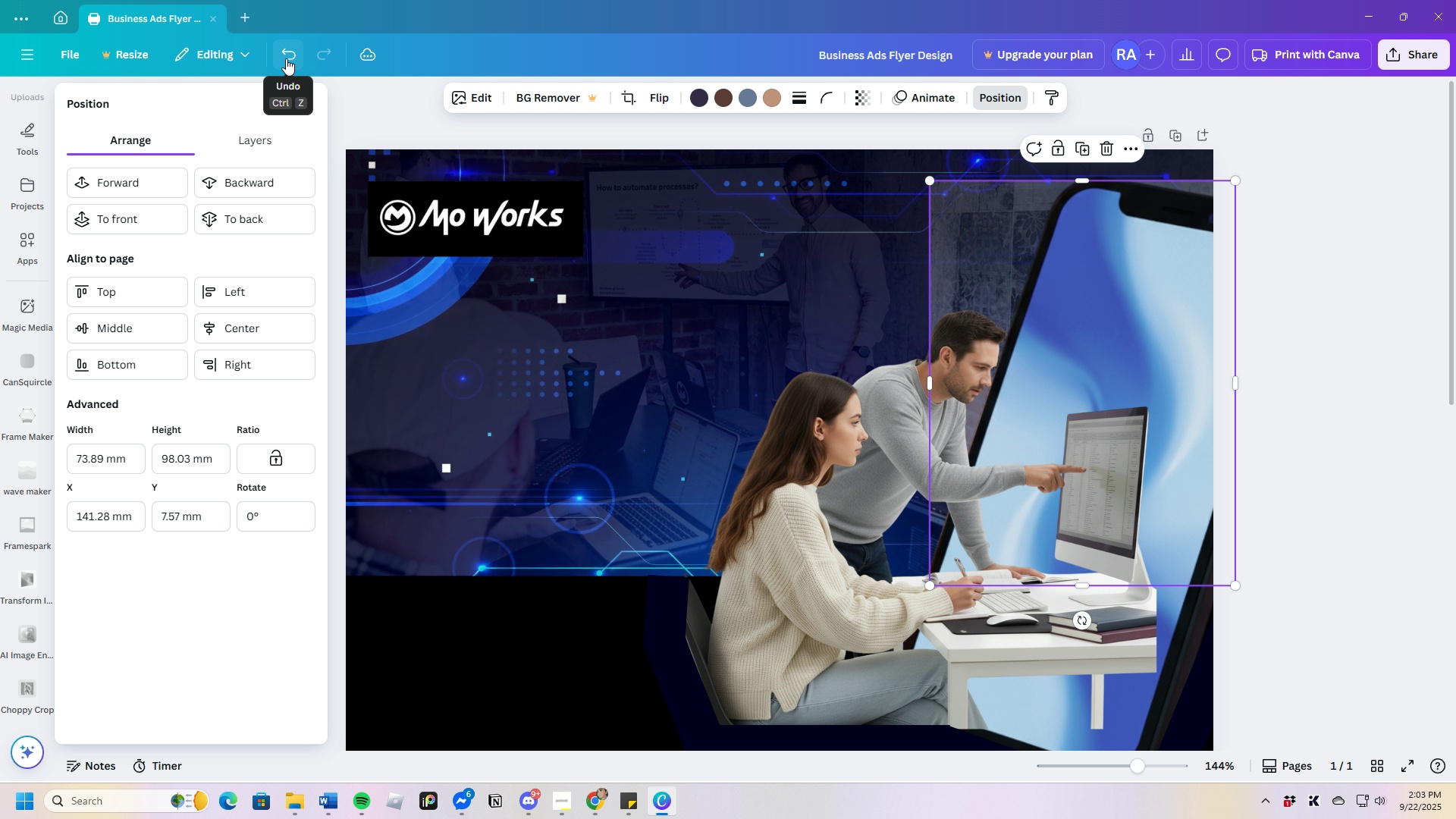 
double_click([286, 58])
 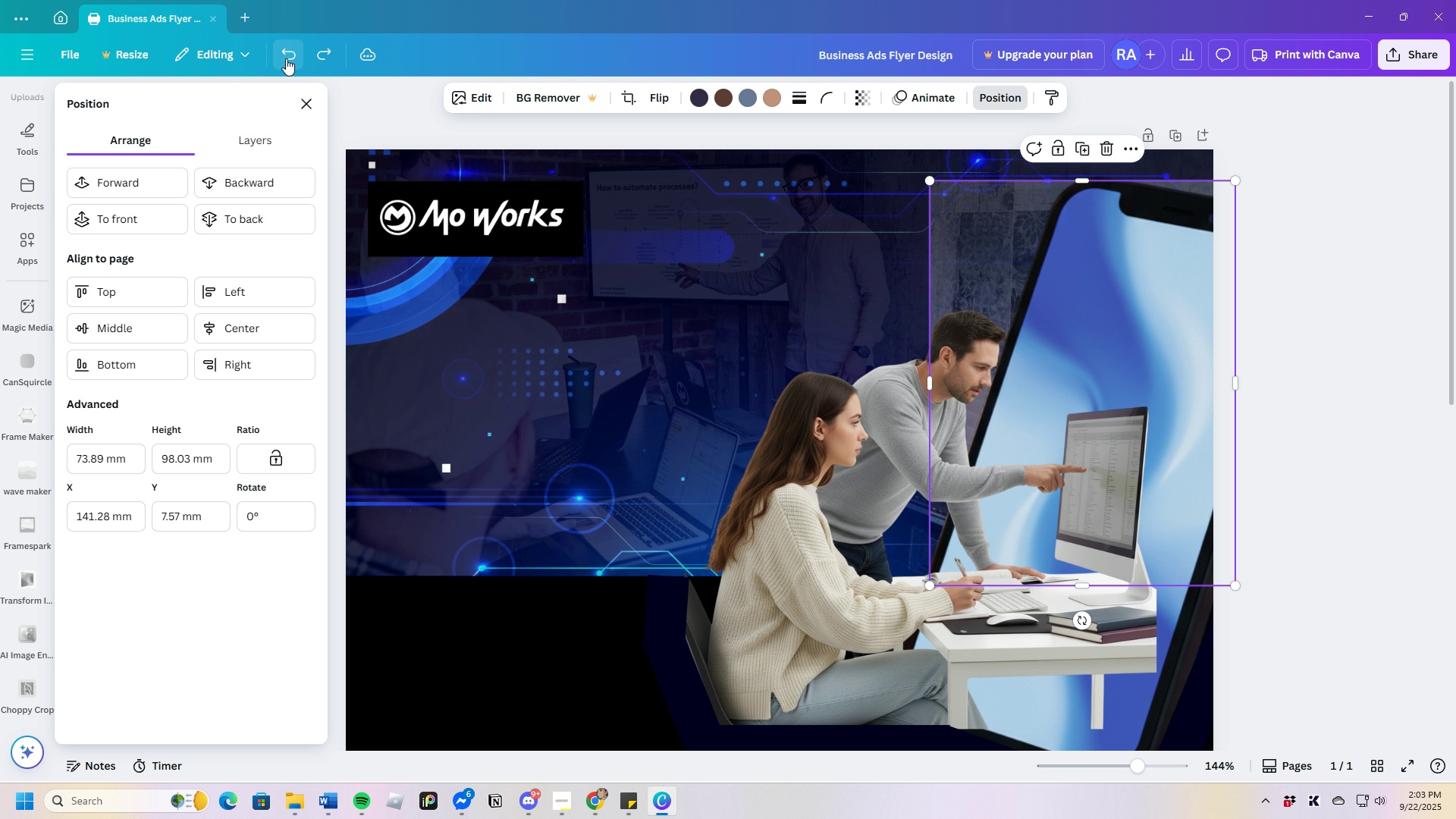 
triple_click([286, 58])
 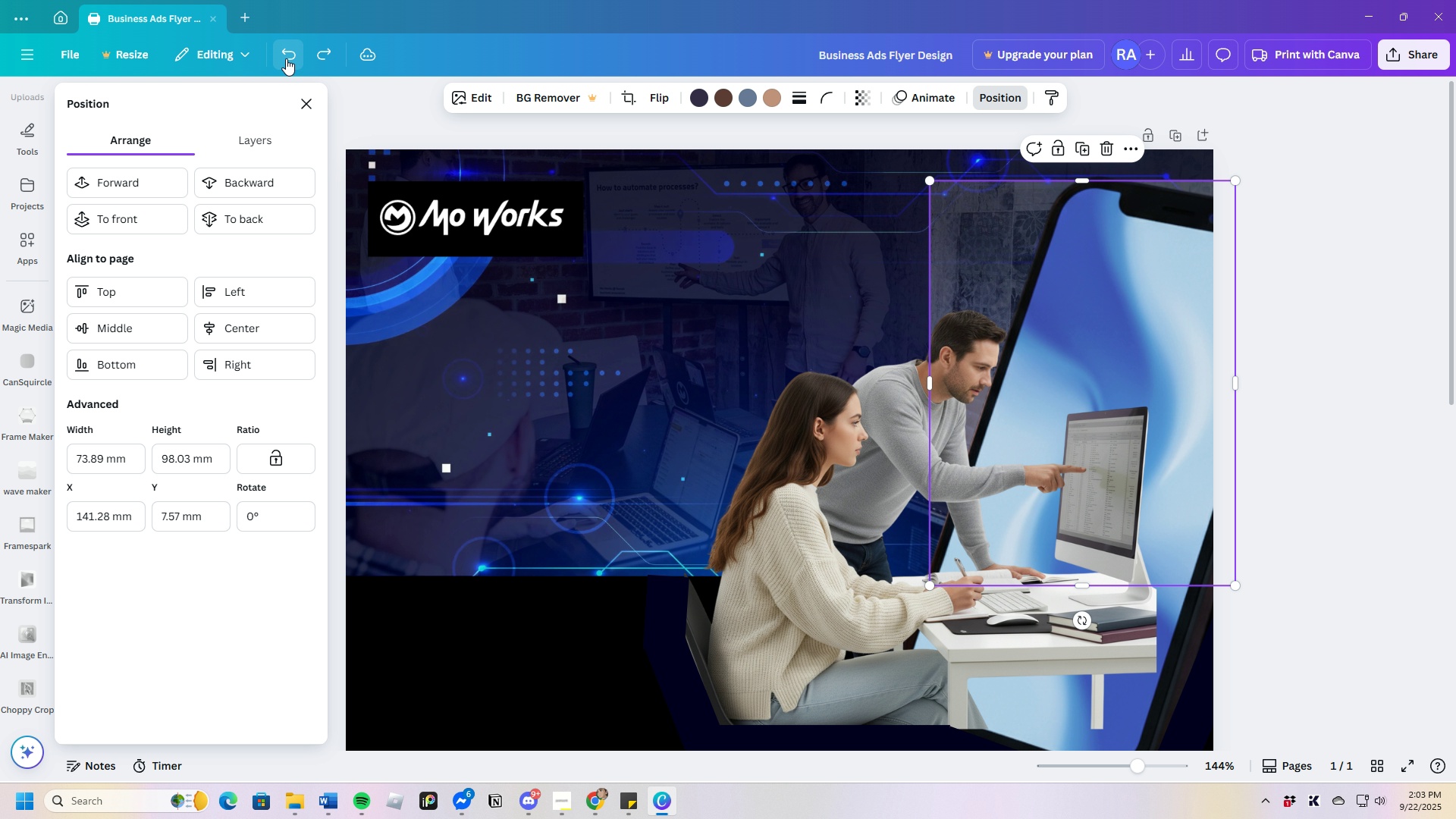 
triple_click([286, 58])
 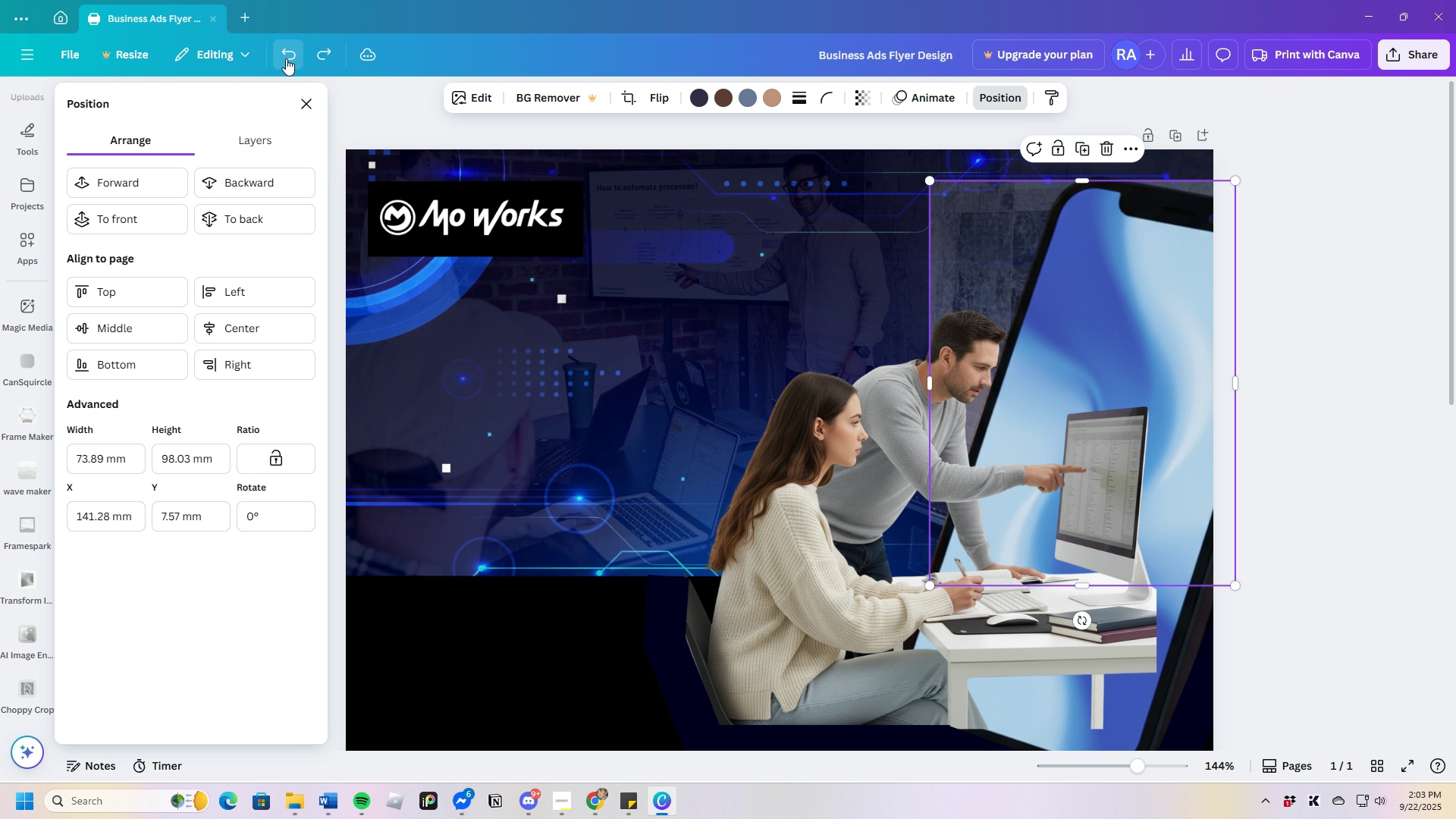 
triple_click([286, 58])
 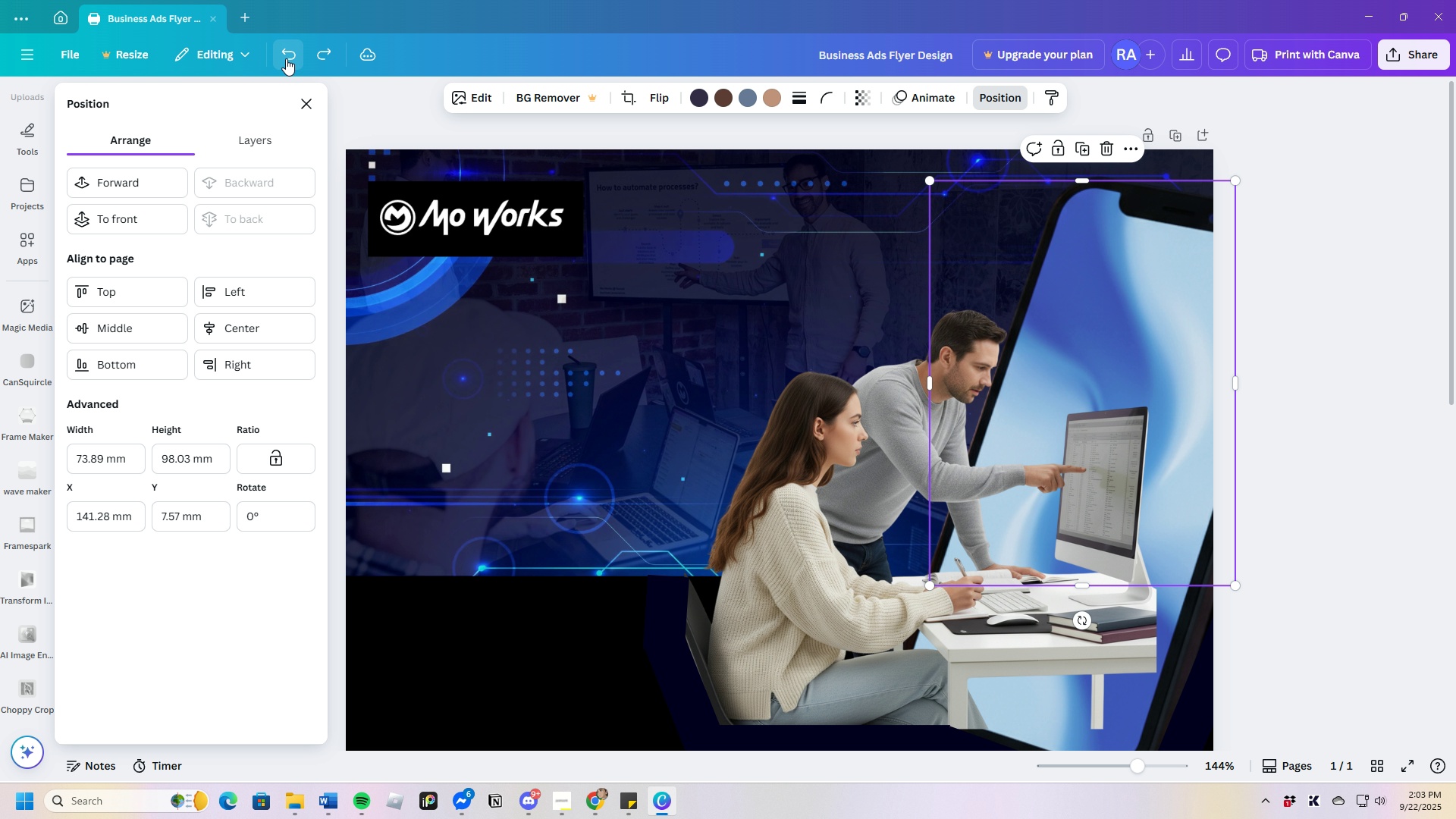 
triple_click([286, 58])
 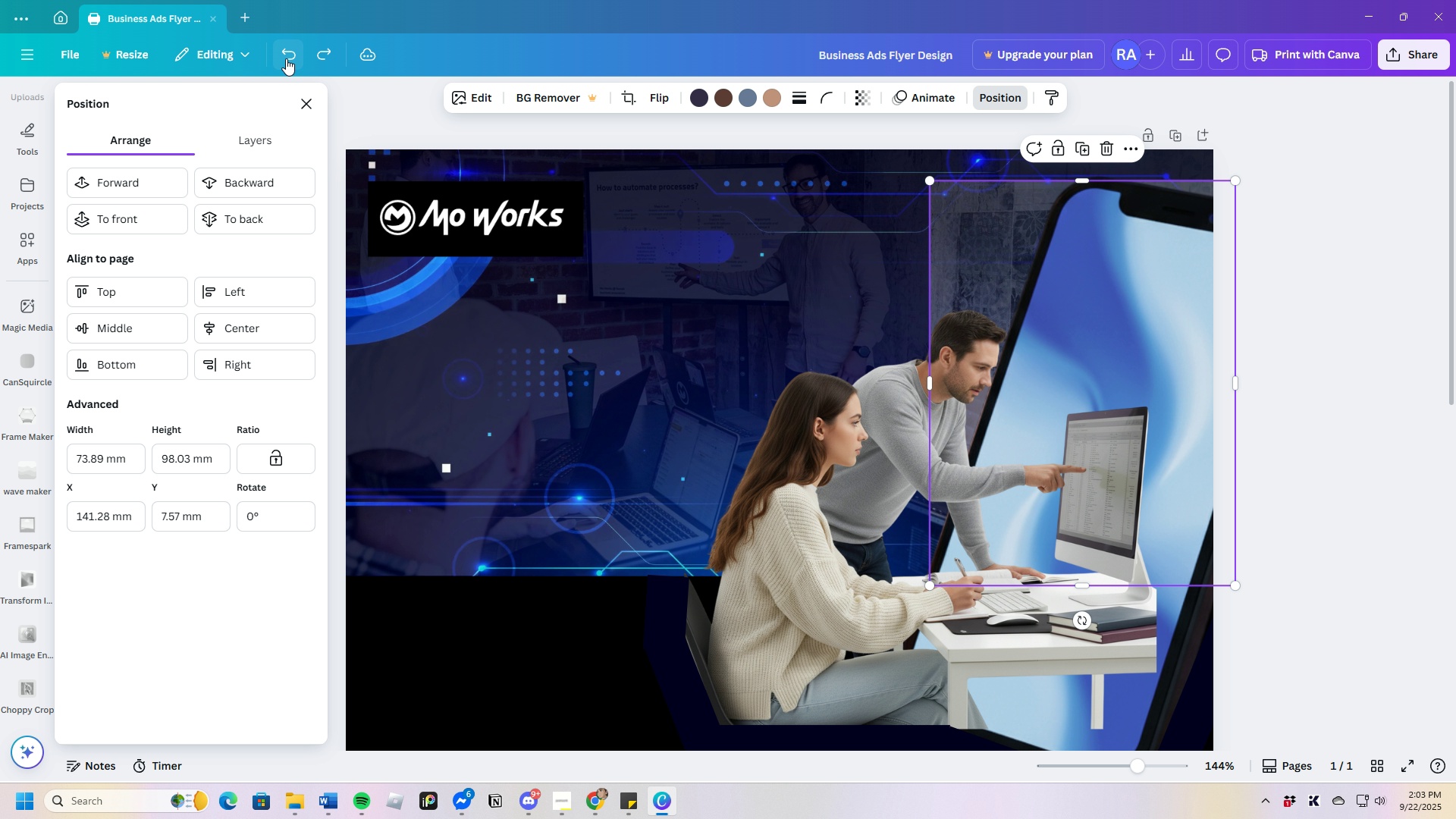 
left_click([286, 58])
 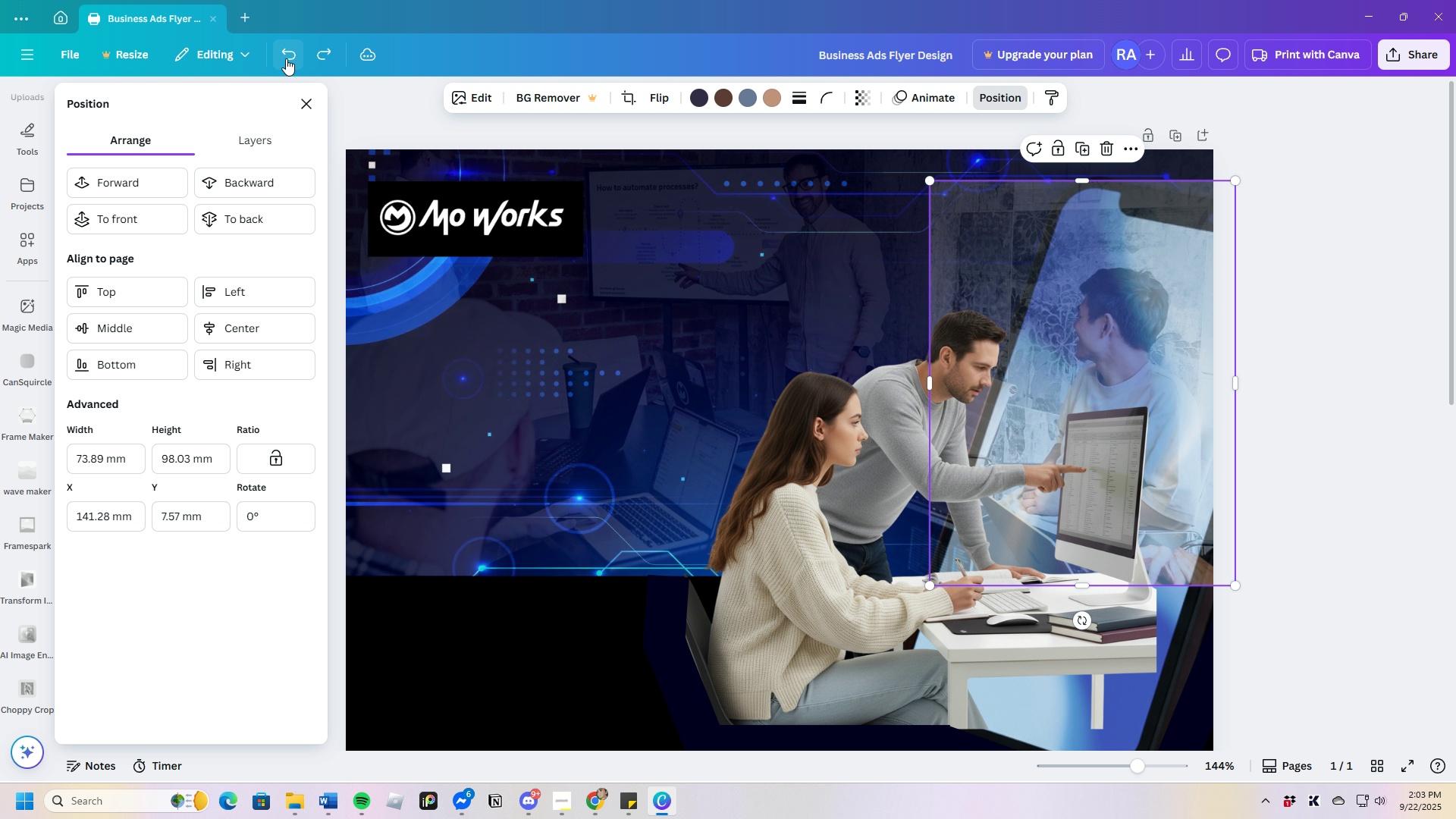 
left_click([286, 58])
 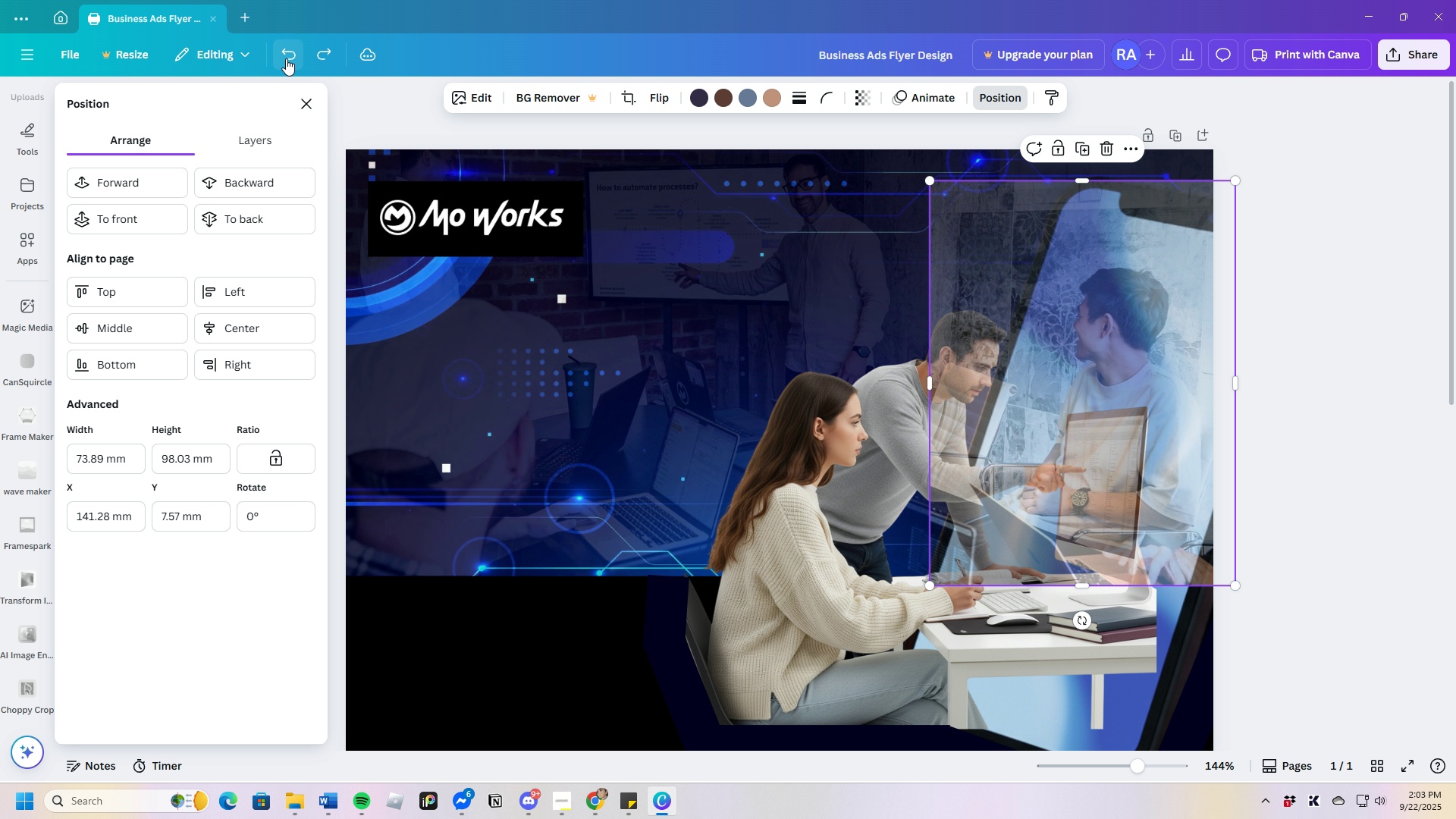 
left_click([286, 58])
 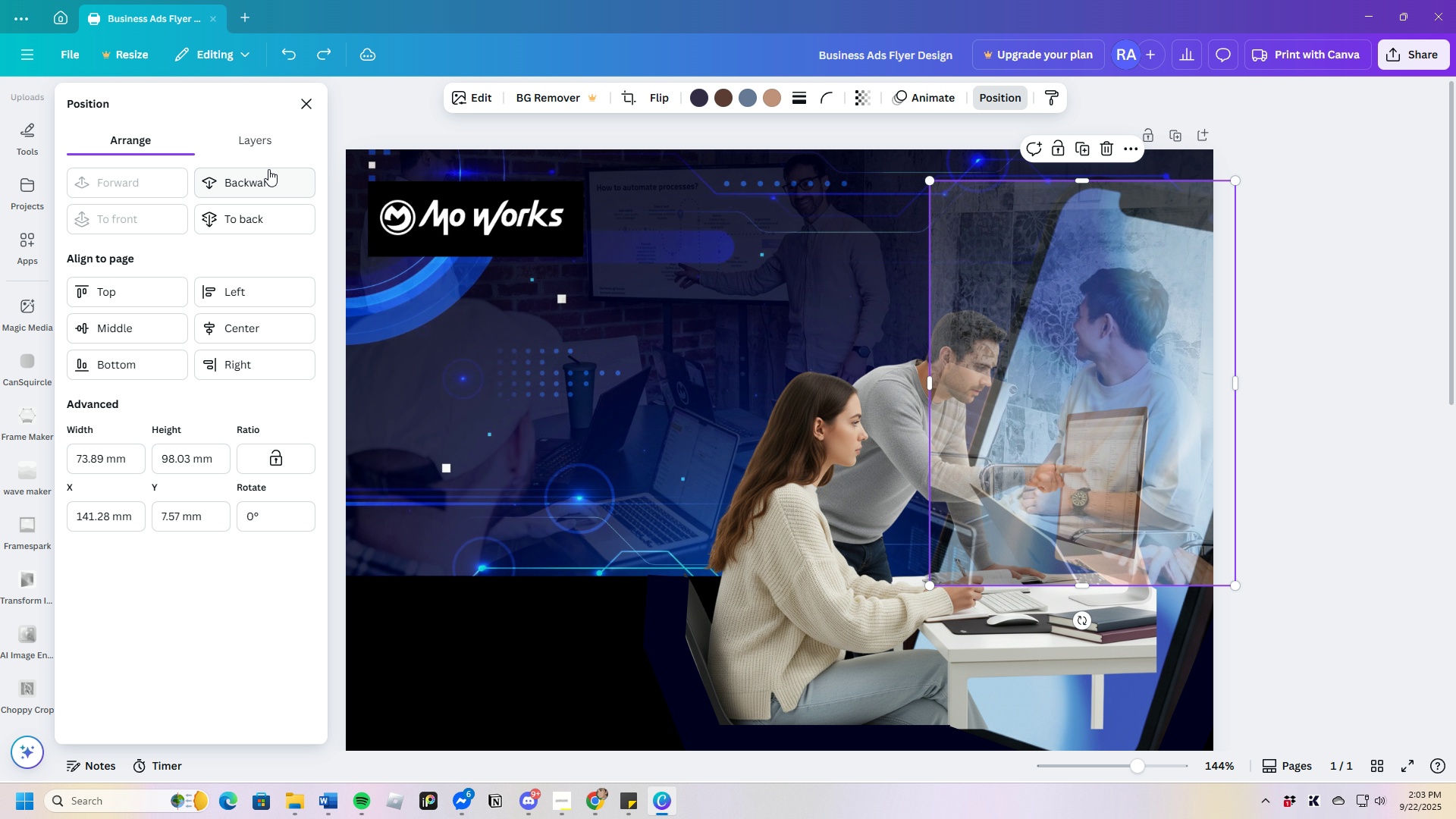 
left_click([268, 179])
 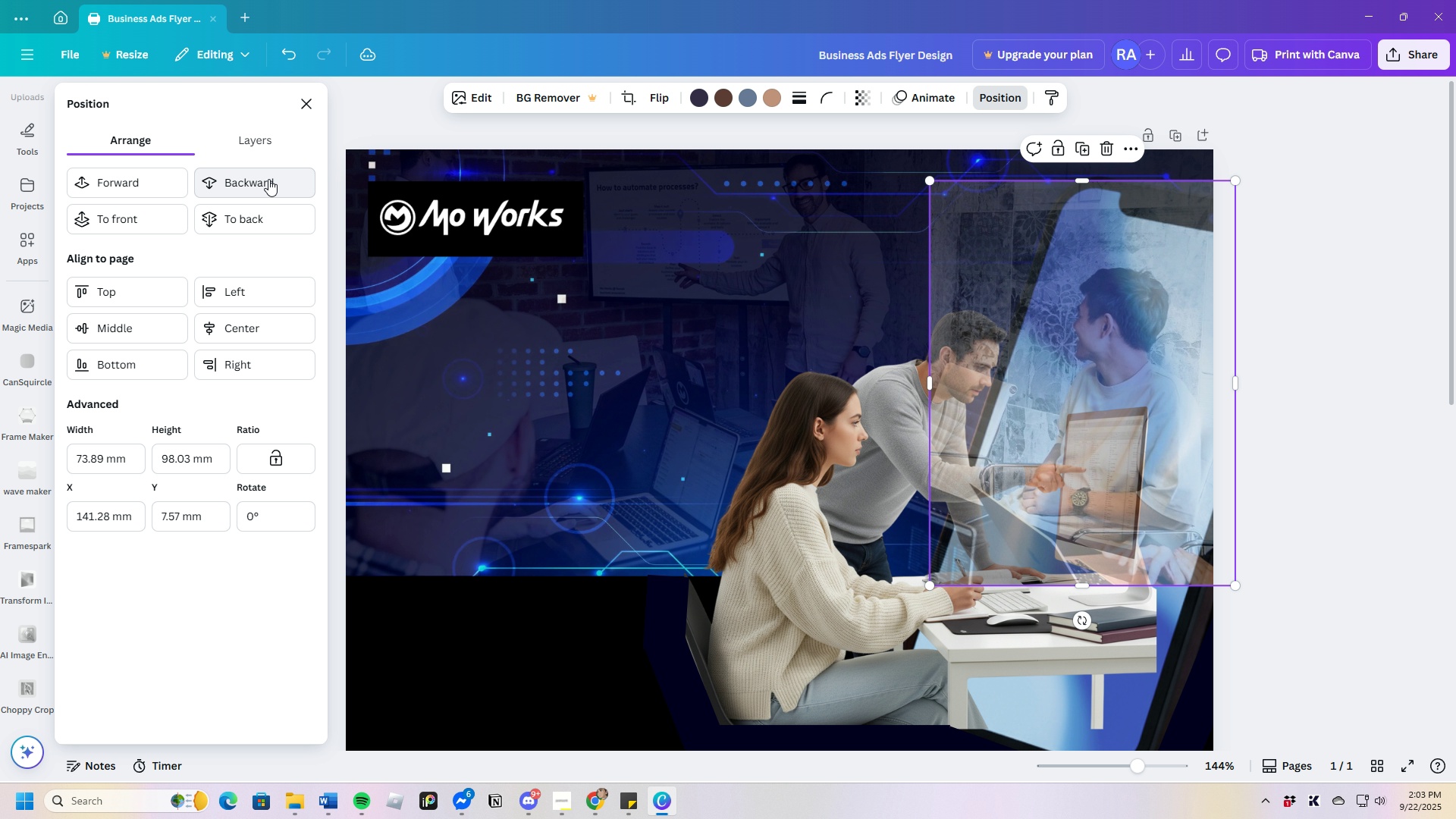 
left_click([268, 179])
 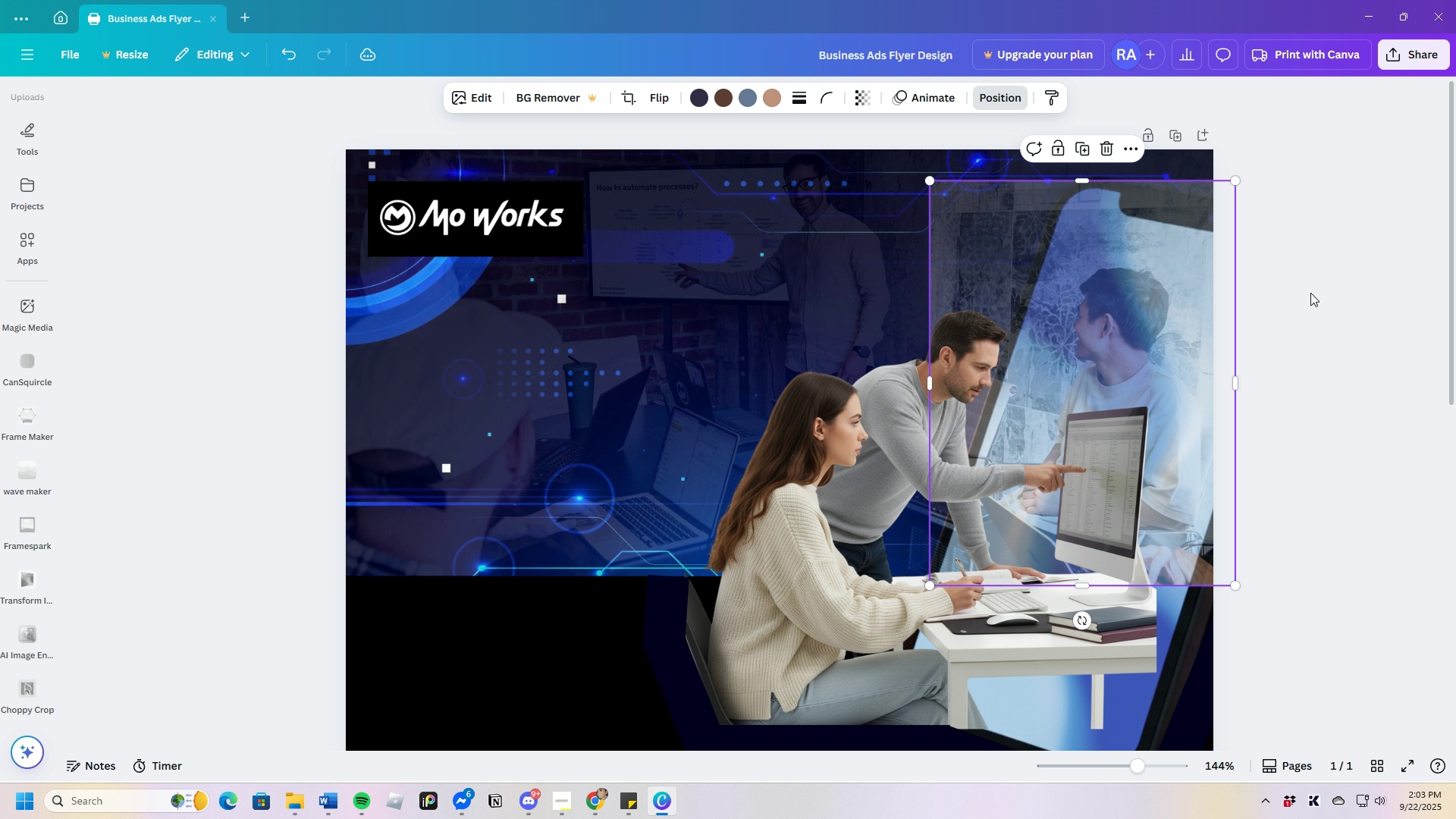 
double_click([1310, 293])
 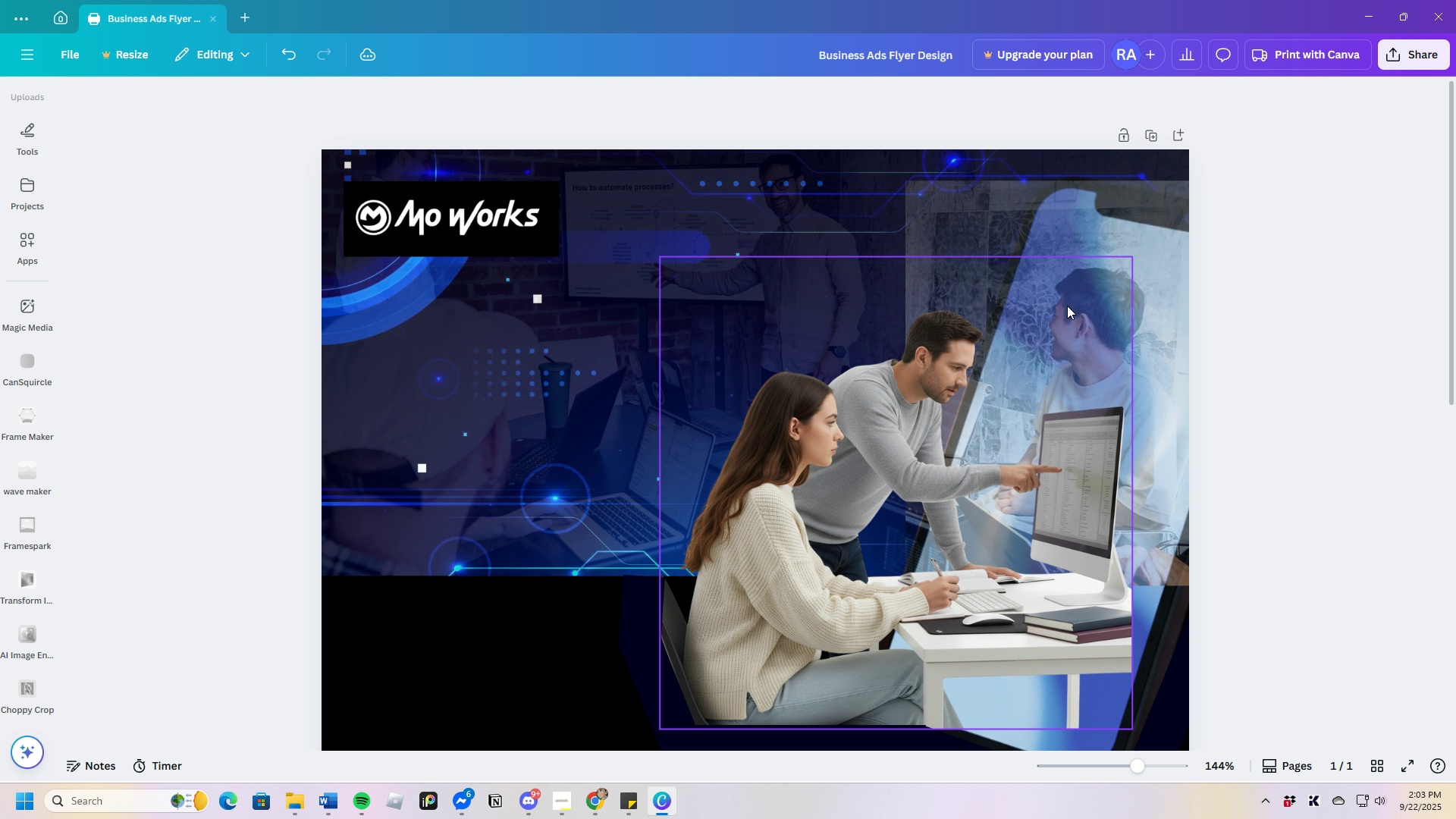 
left_click([1067, 306])
 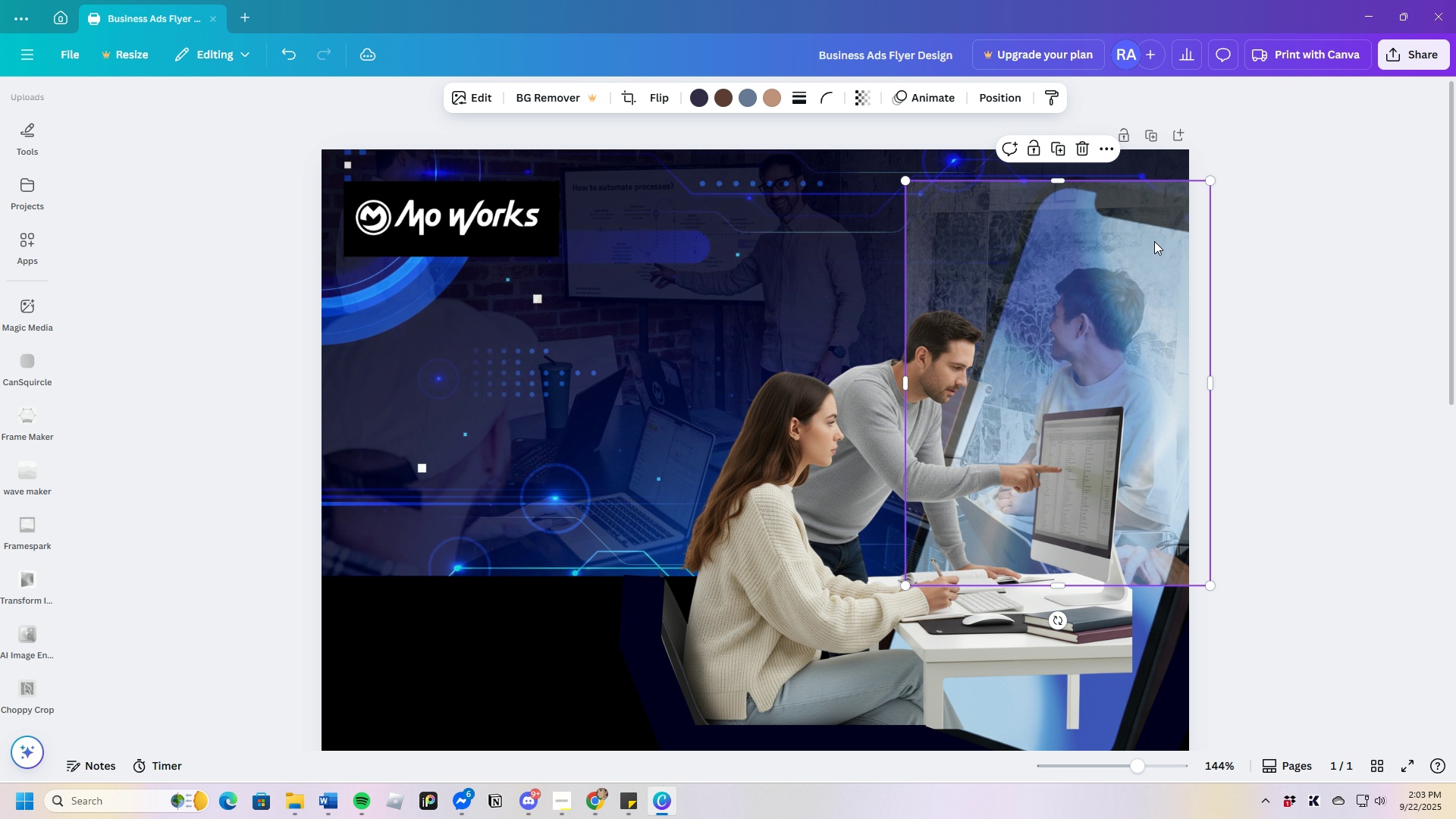 
left_click([1154, 241])
 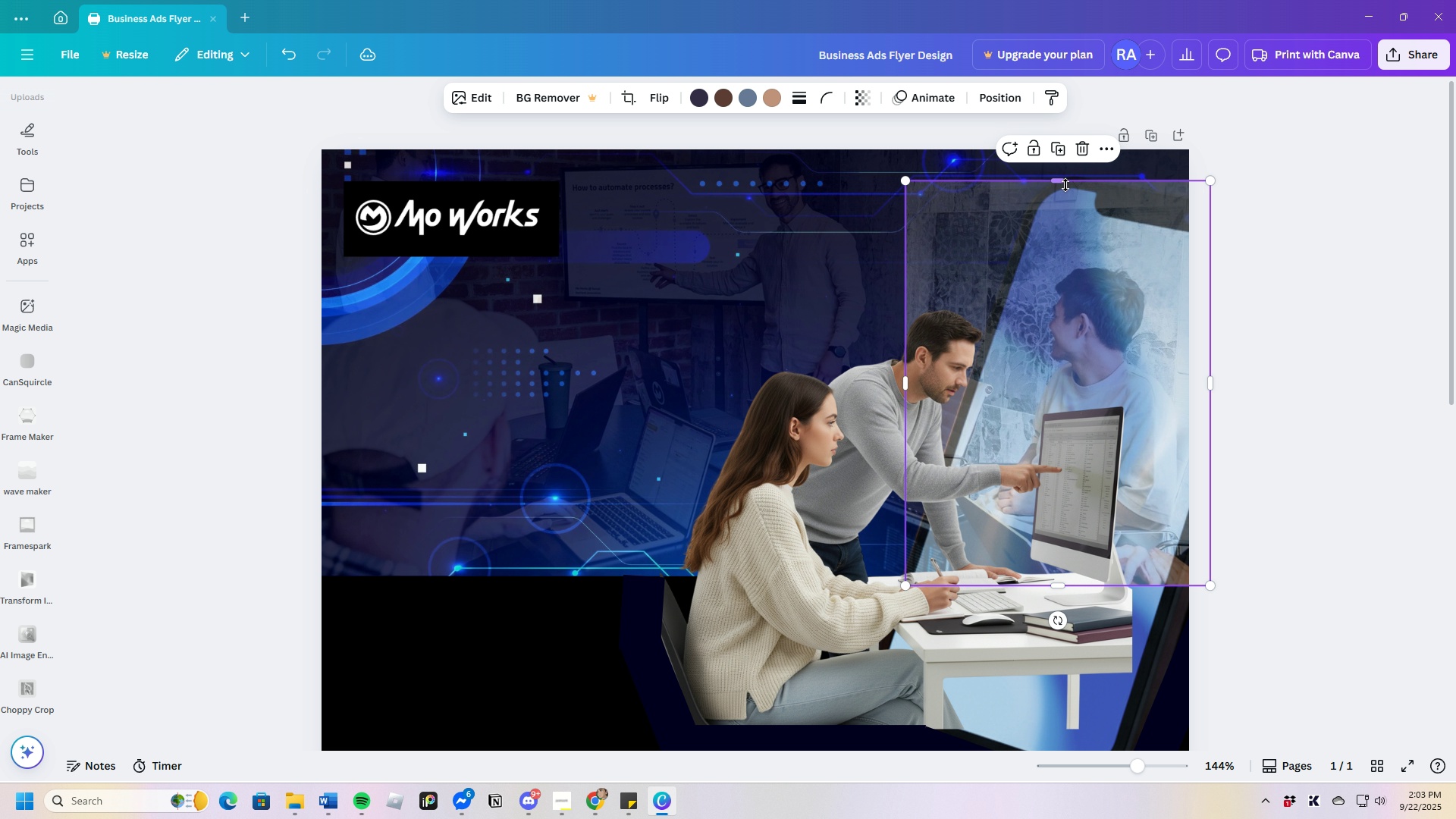 
left_click_drag(start_coordinate=[1062, 180], to_coordinate=[1068, 183])
 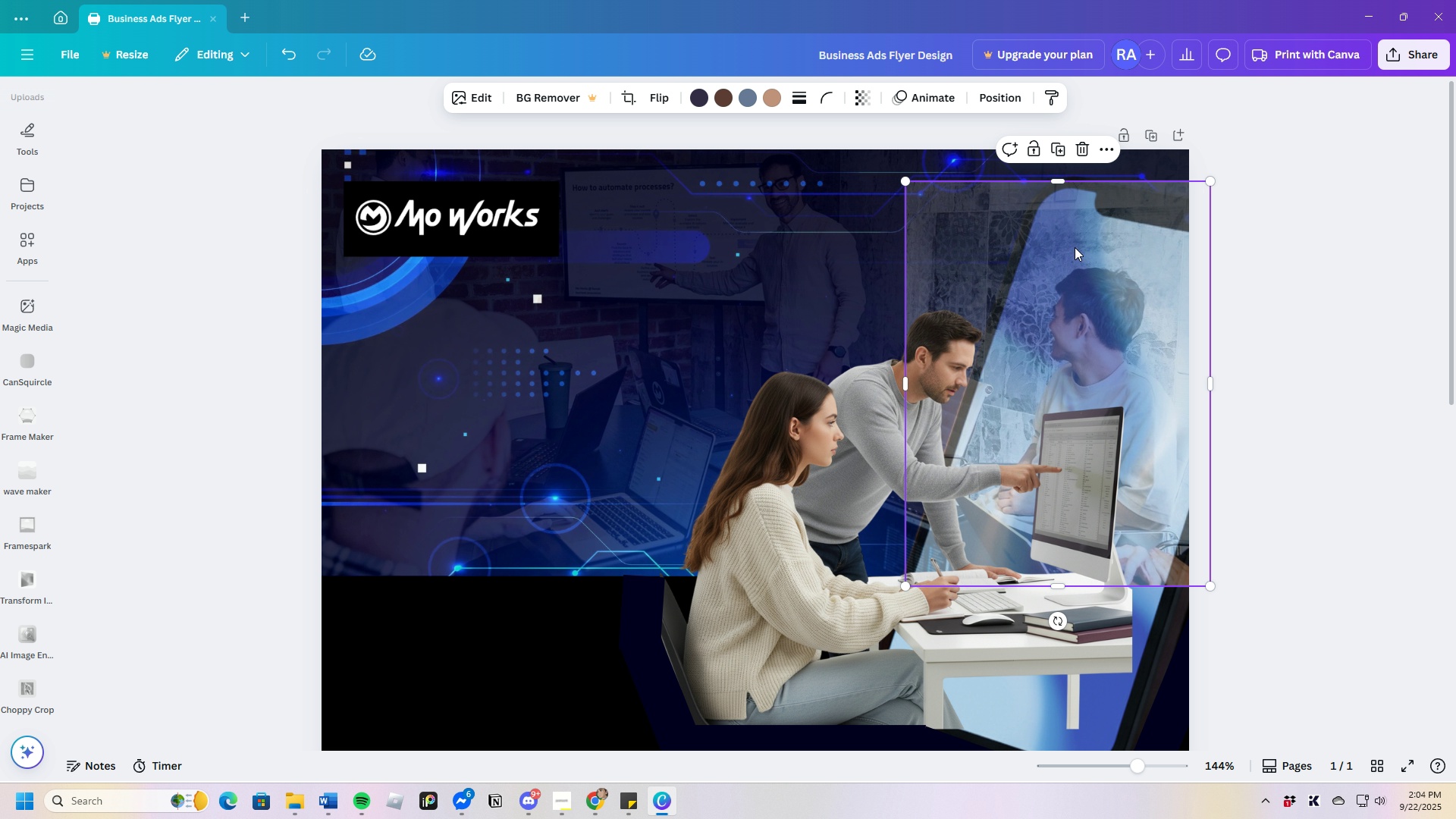 
wait(10.6)
 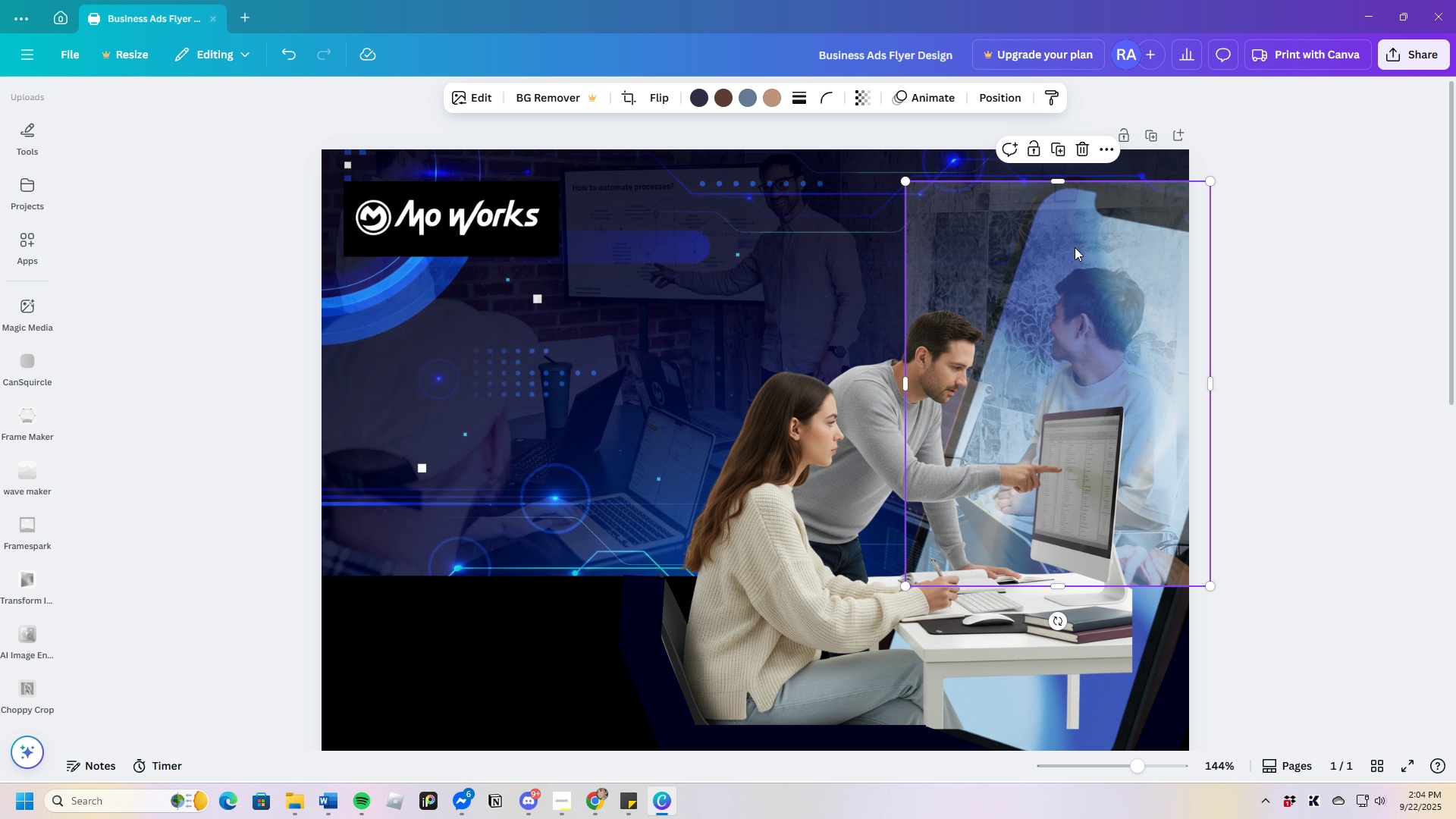 
left_click_drag(start_coordinate=[1144, 765], to_coordinate=[1138, 774])
 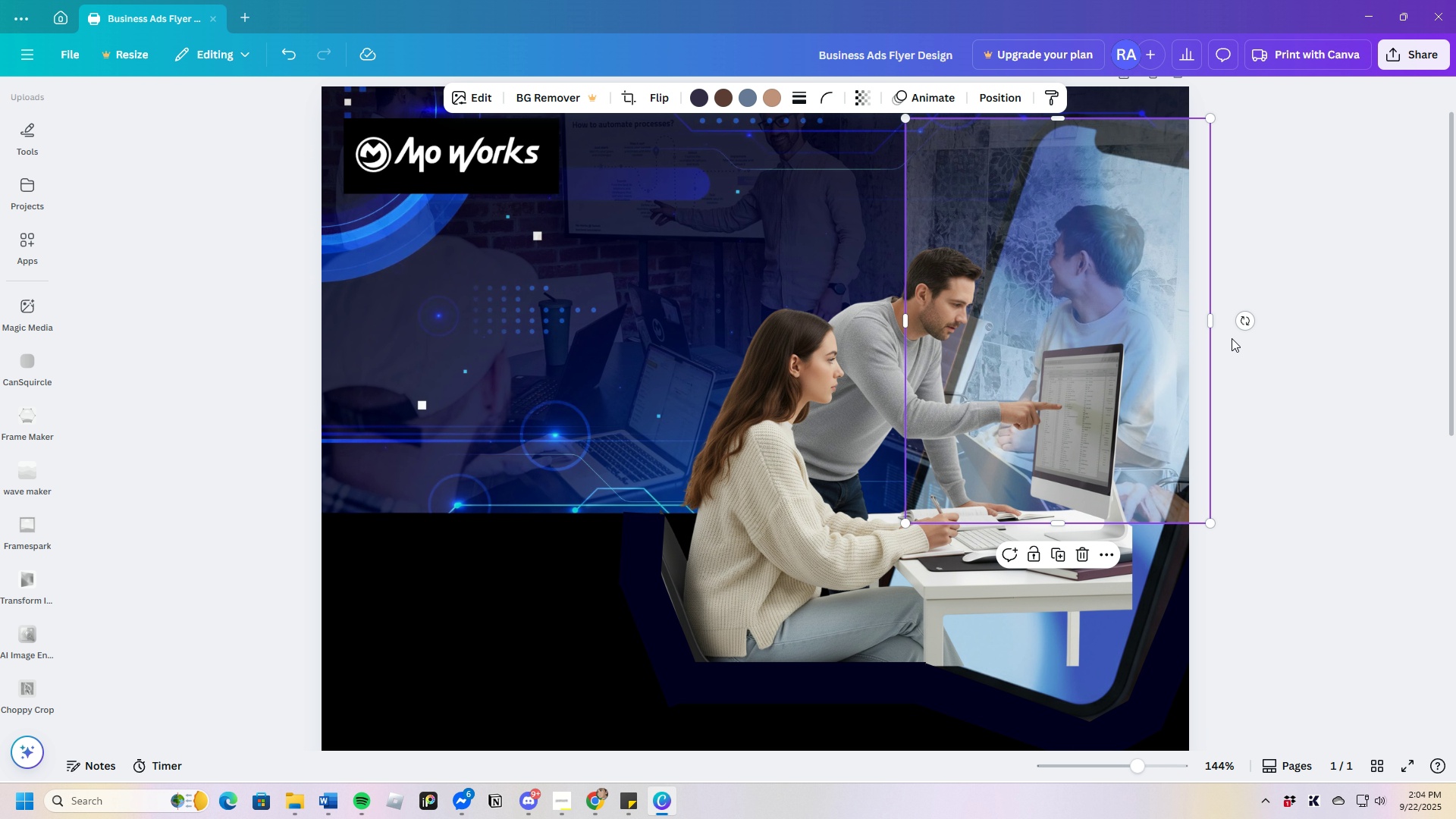 
left_click_drag(start_coordinate=[1216, 315], to_coordinate=[1207, 311])
 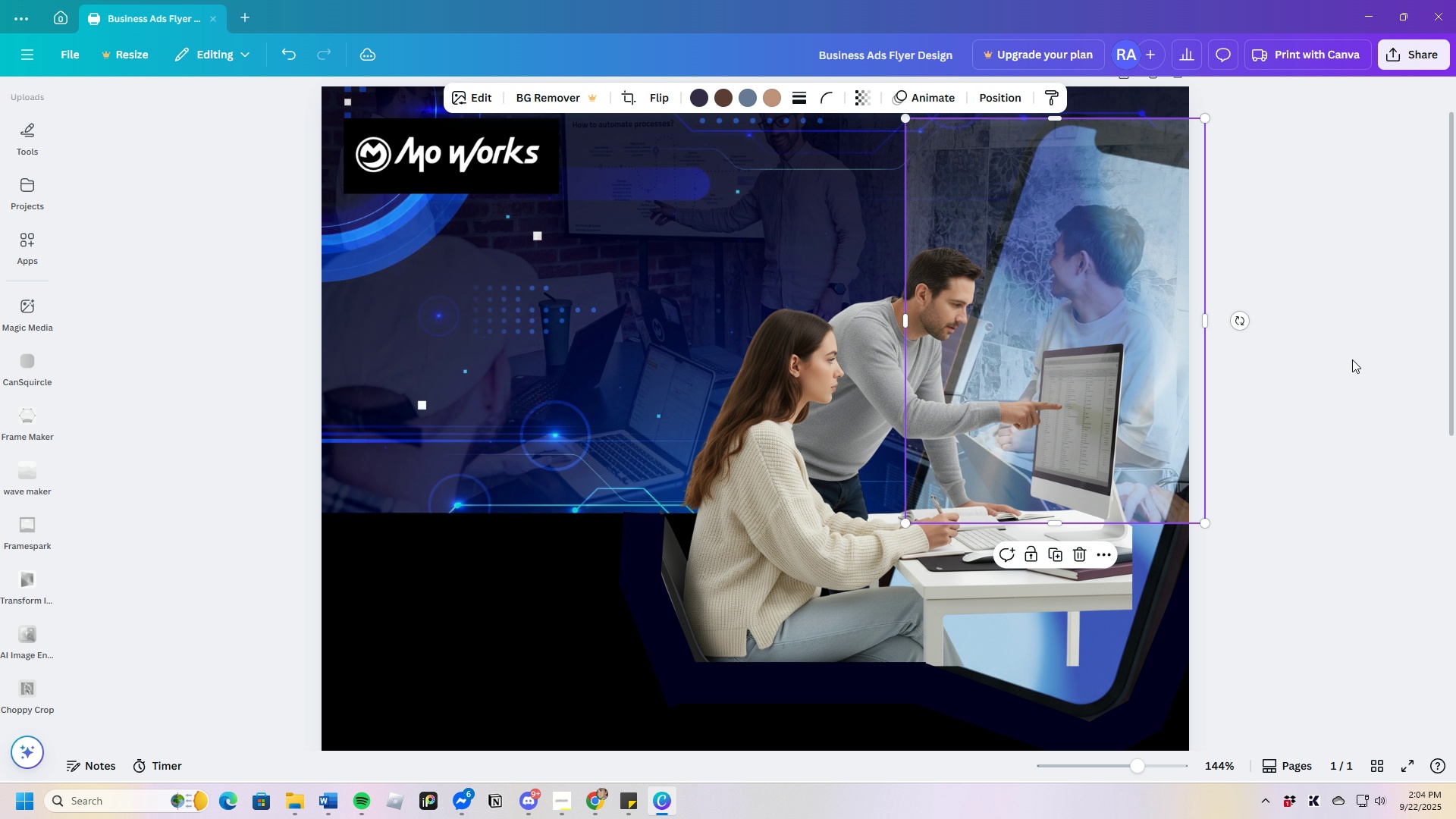 
wait(5.17)
 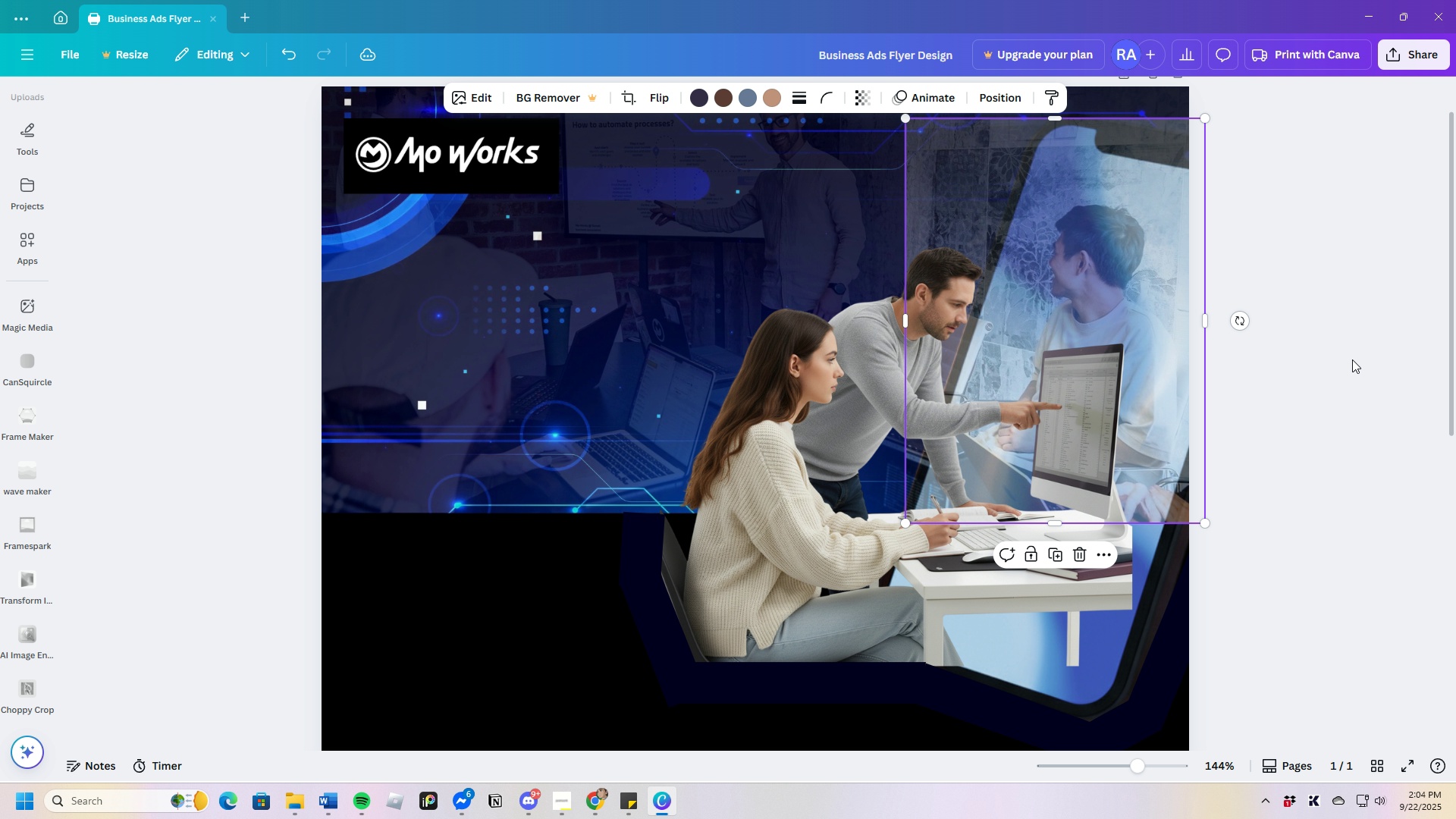 
scroll: coordinate [1282, 366], scroll_direction: up, amount: 1.0
 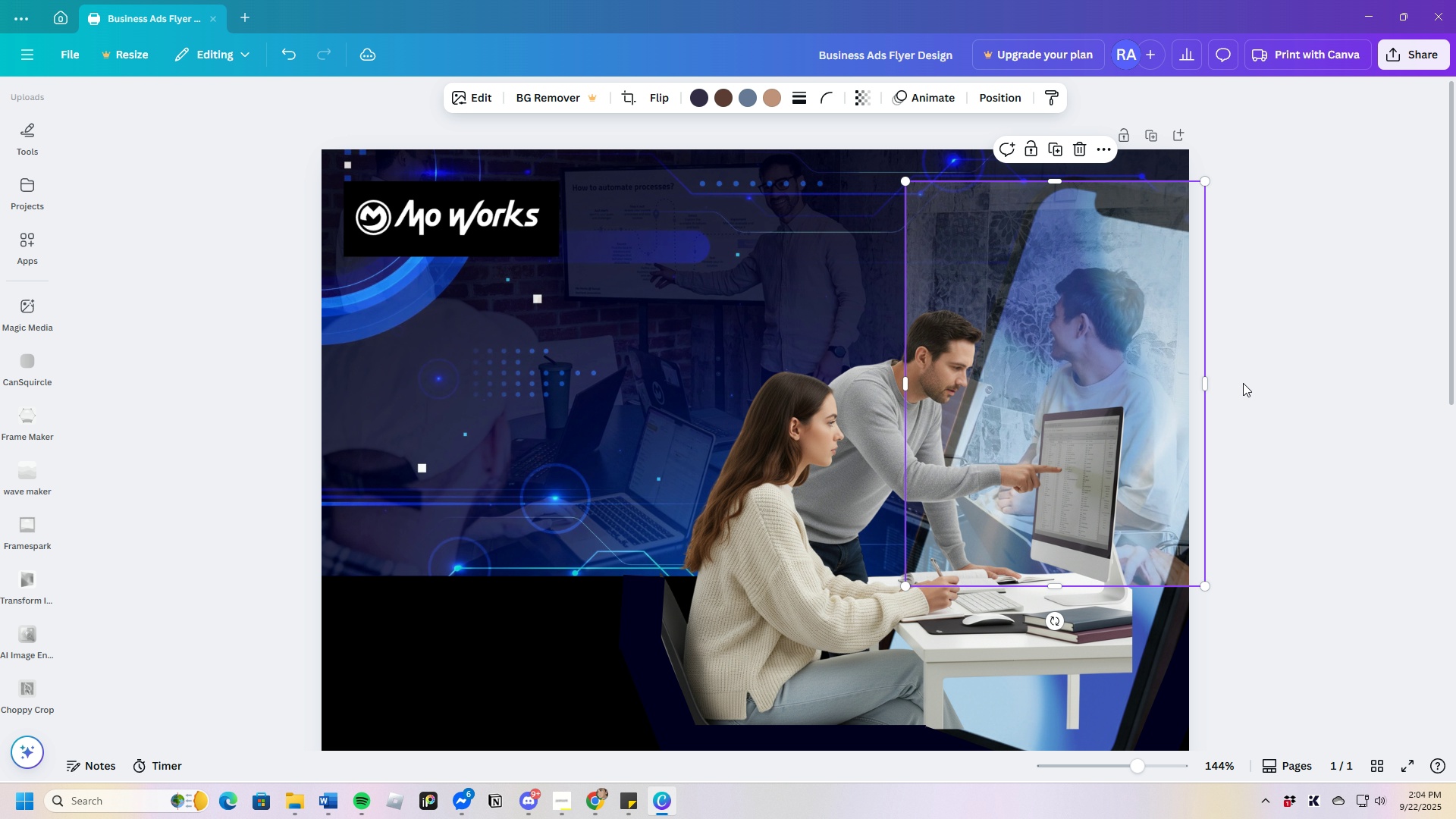 
scroll: coordinate [1196, 372], scroll_direction: down, amount: 1.0
 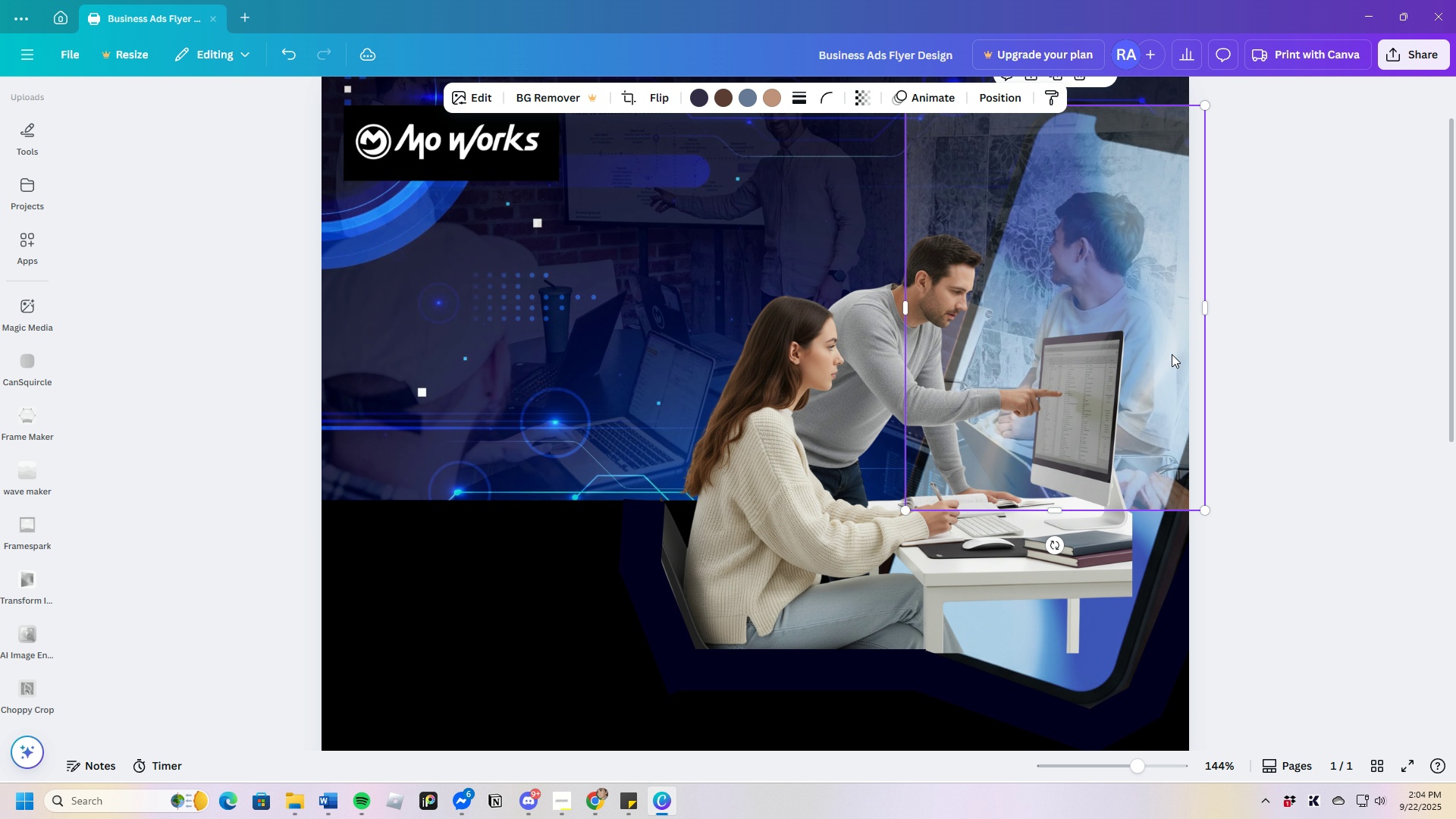 
scroll: coordinate [1172, 354], scroll_direction: up, amount: 1.0
 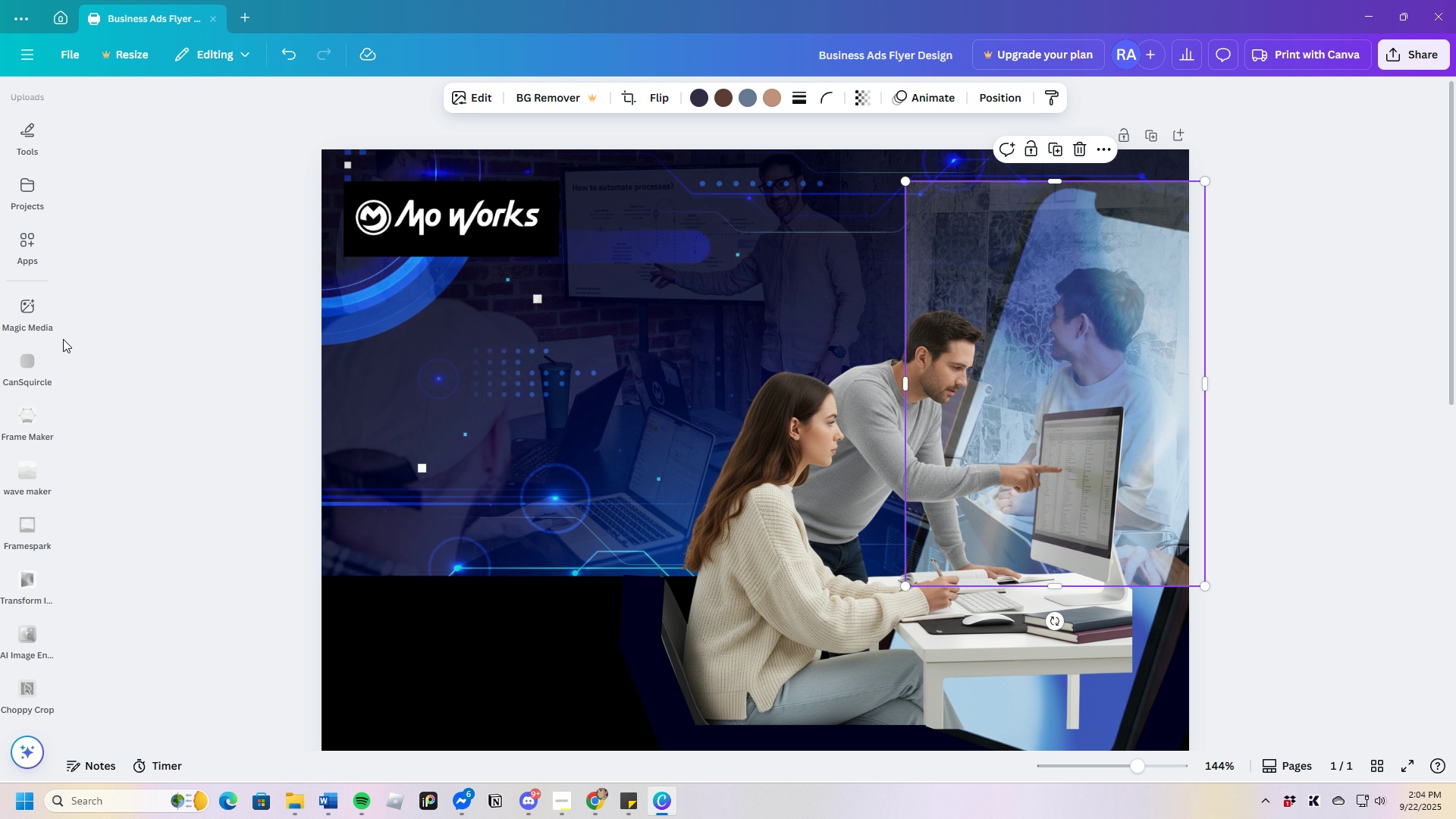 
wait(8.48)
 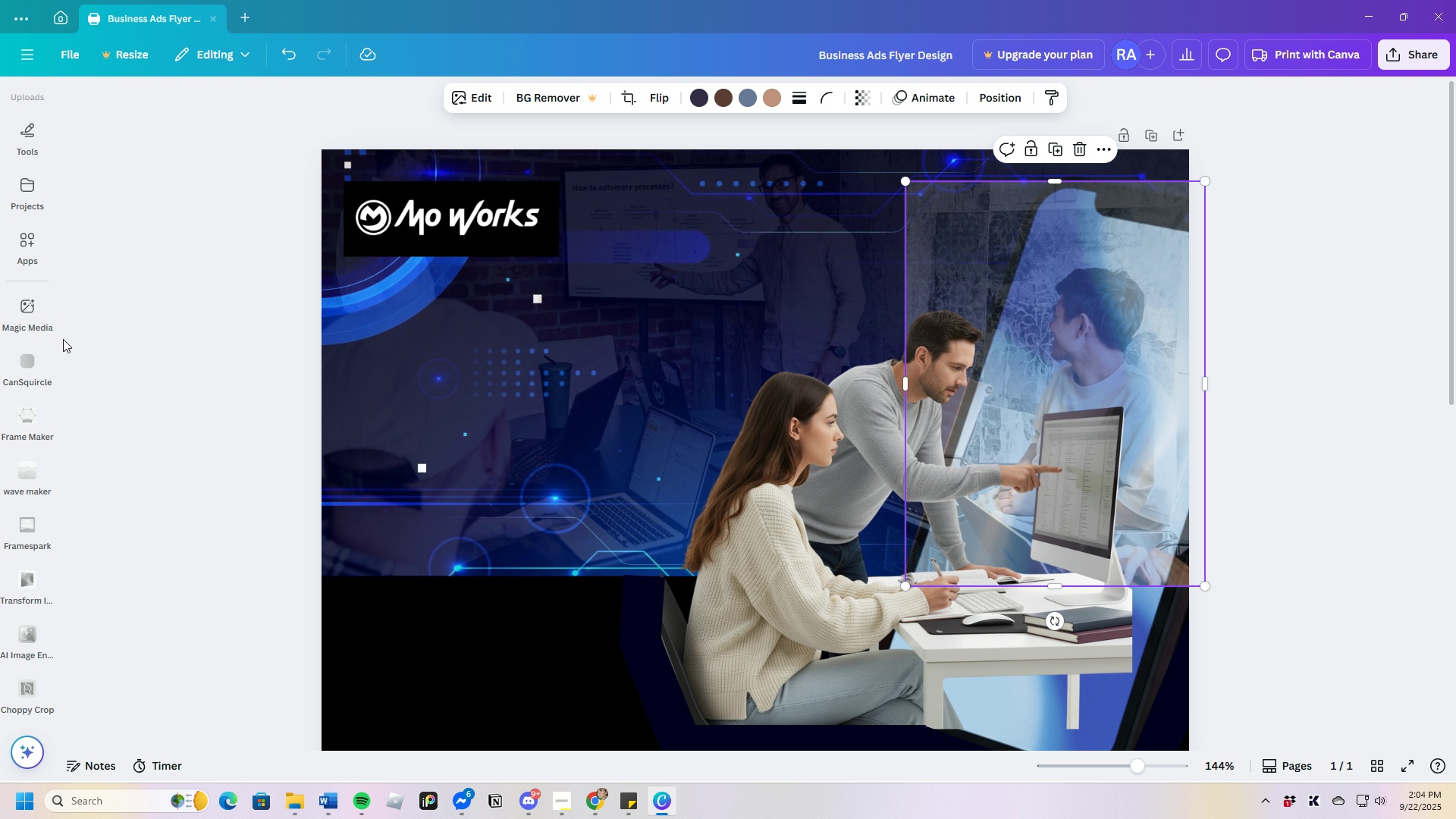 
left_click([650, 396])
 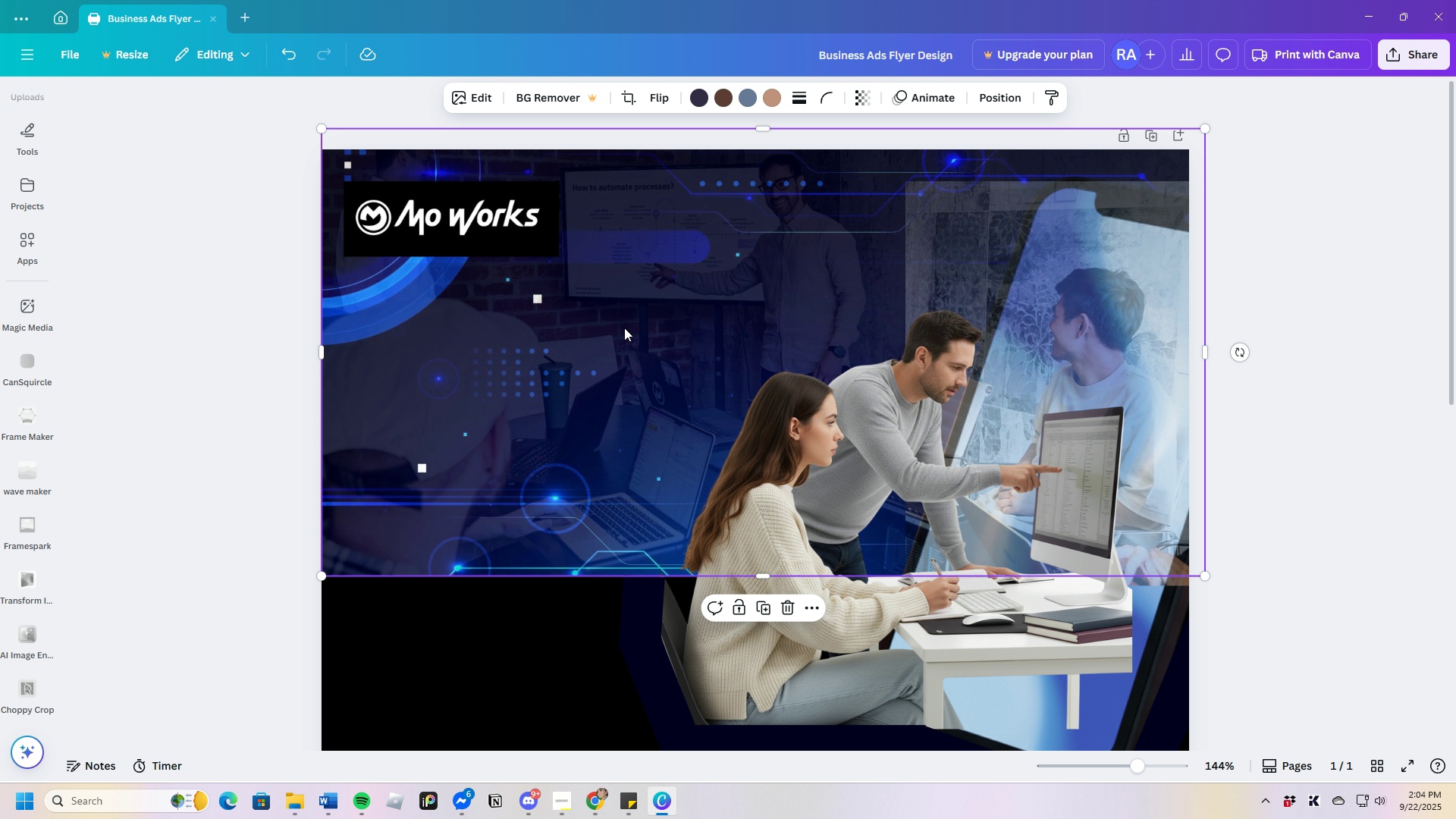 
wait(8.72)
 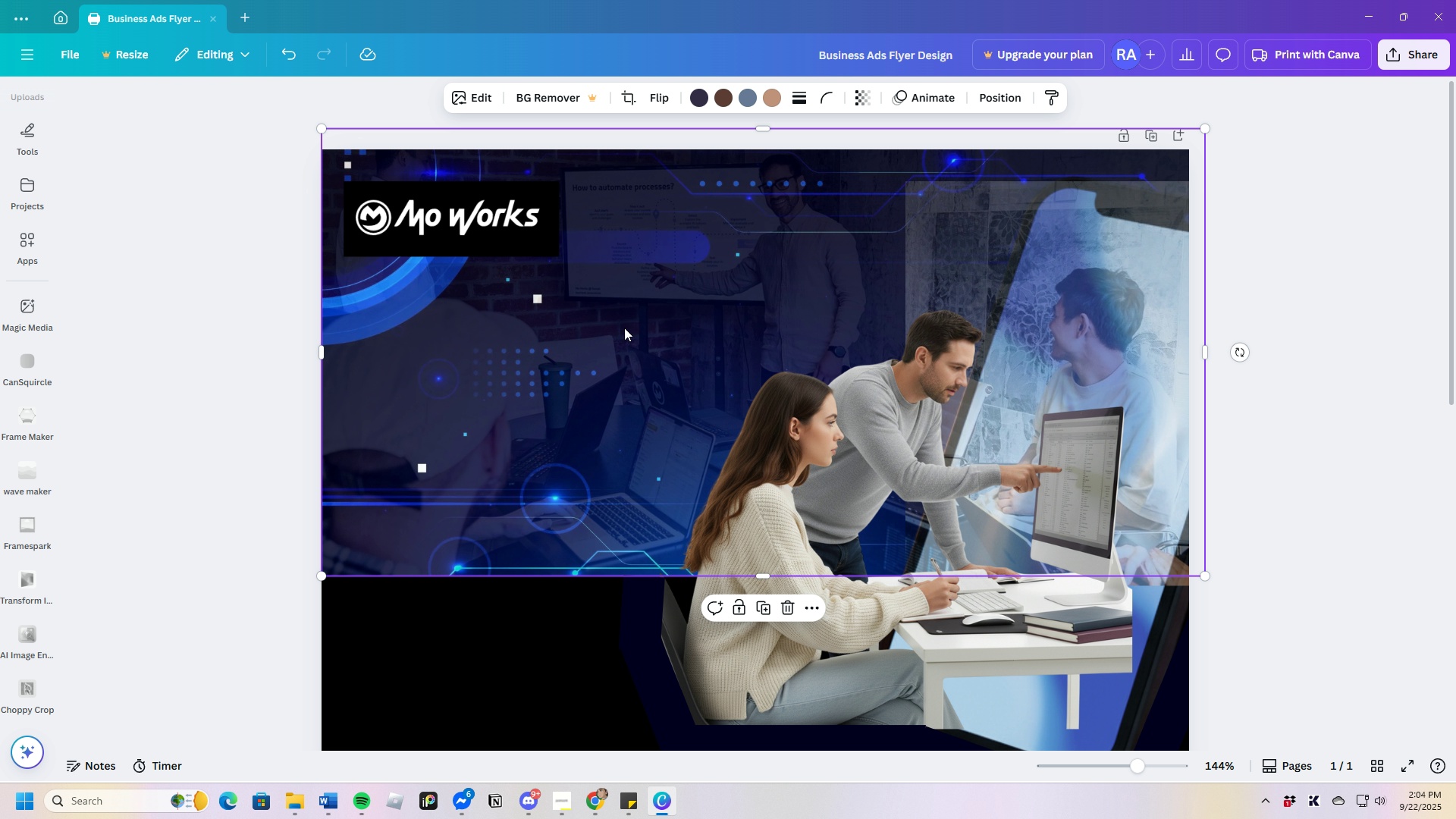 
left_click([624, 328])
 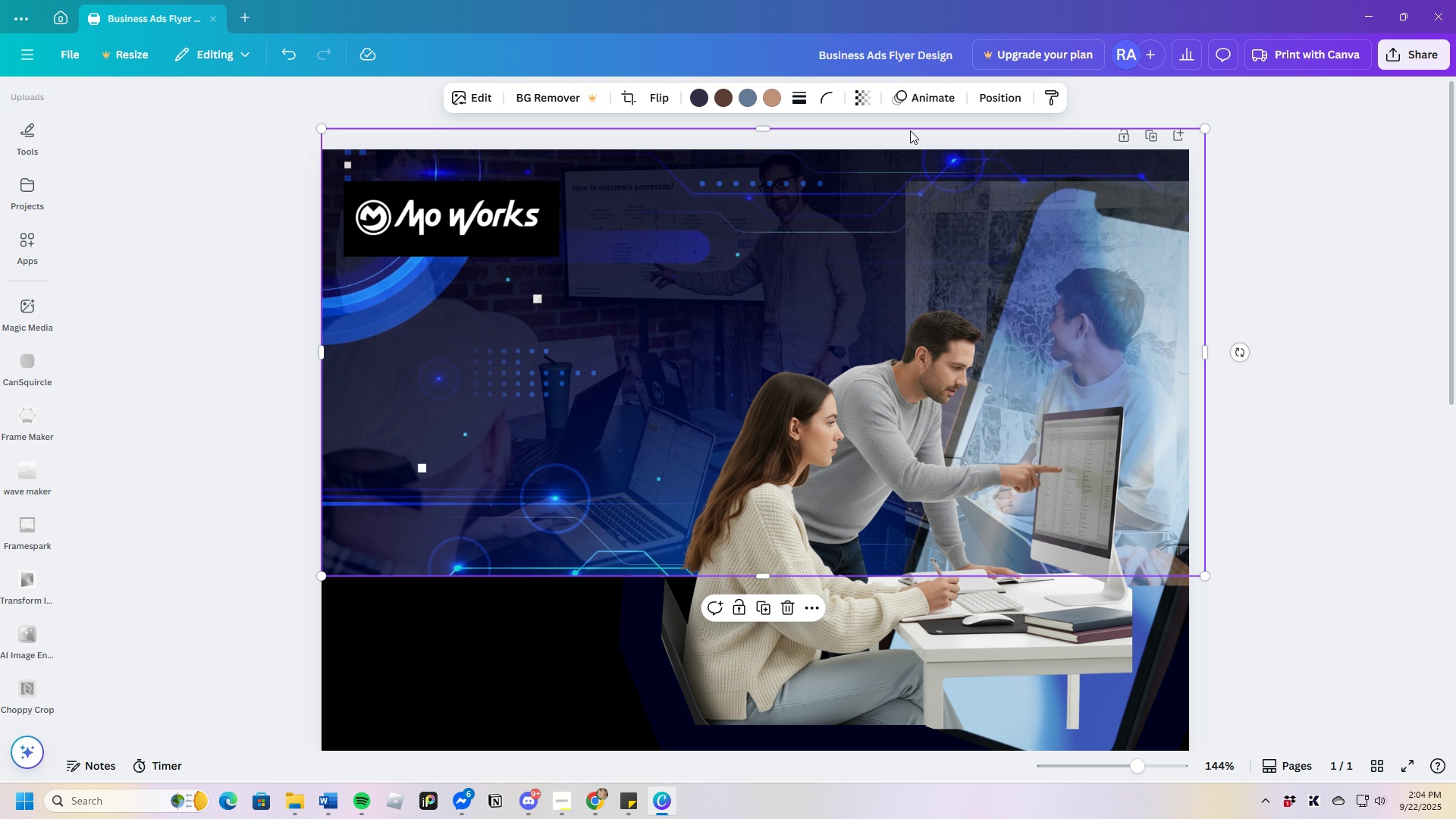 
left_click([986, 97])
 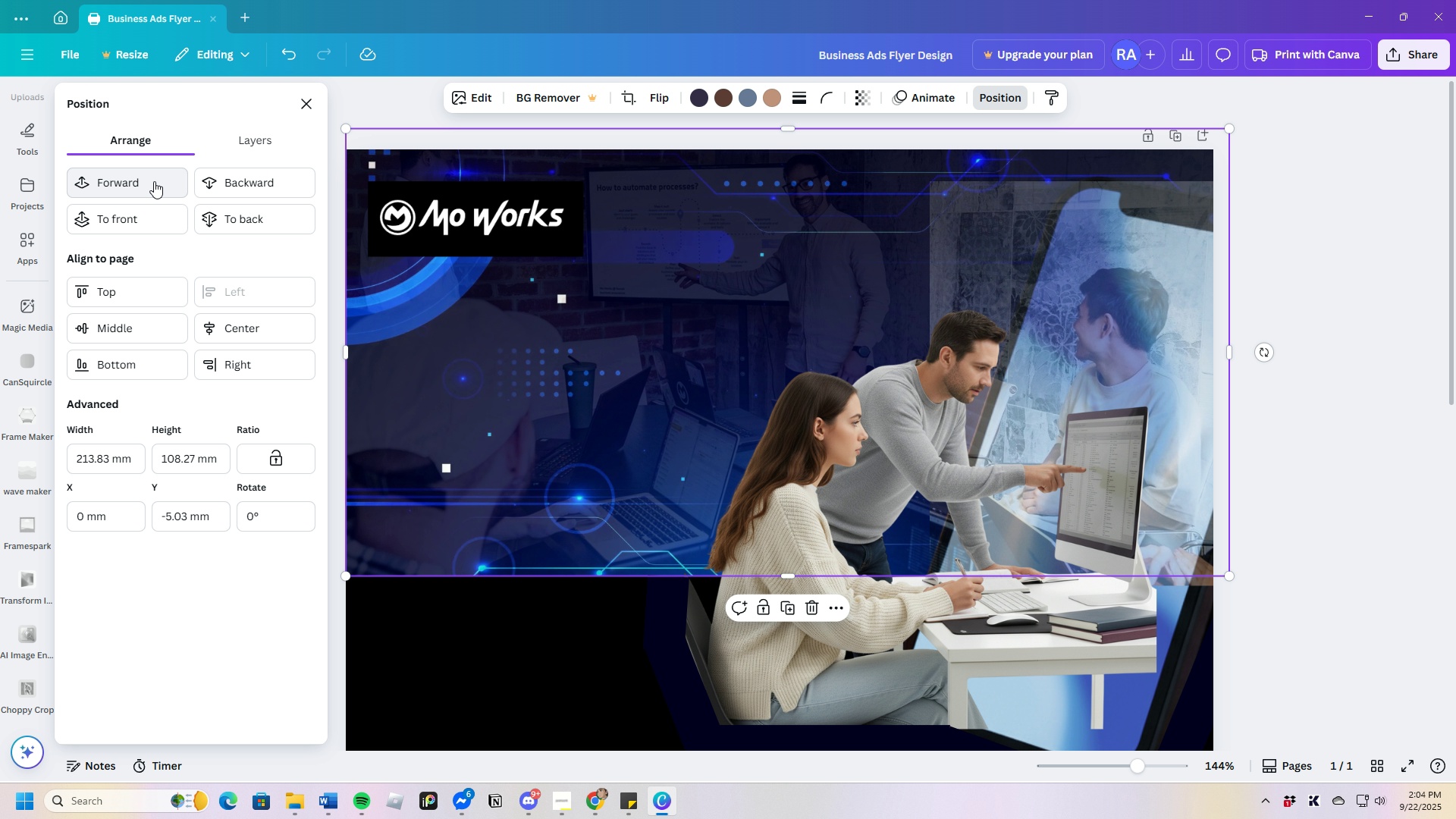 
left_click([154, 181])
 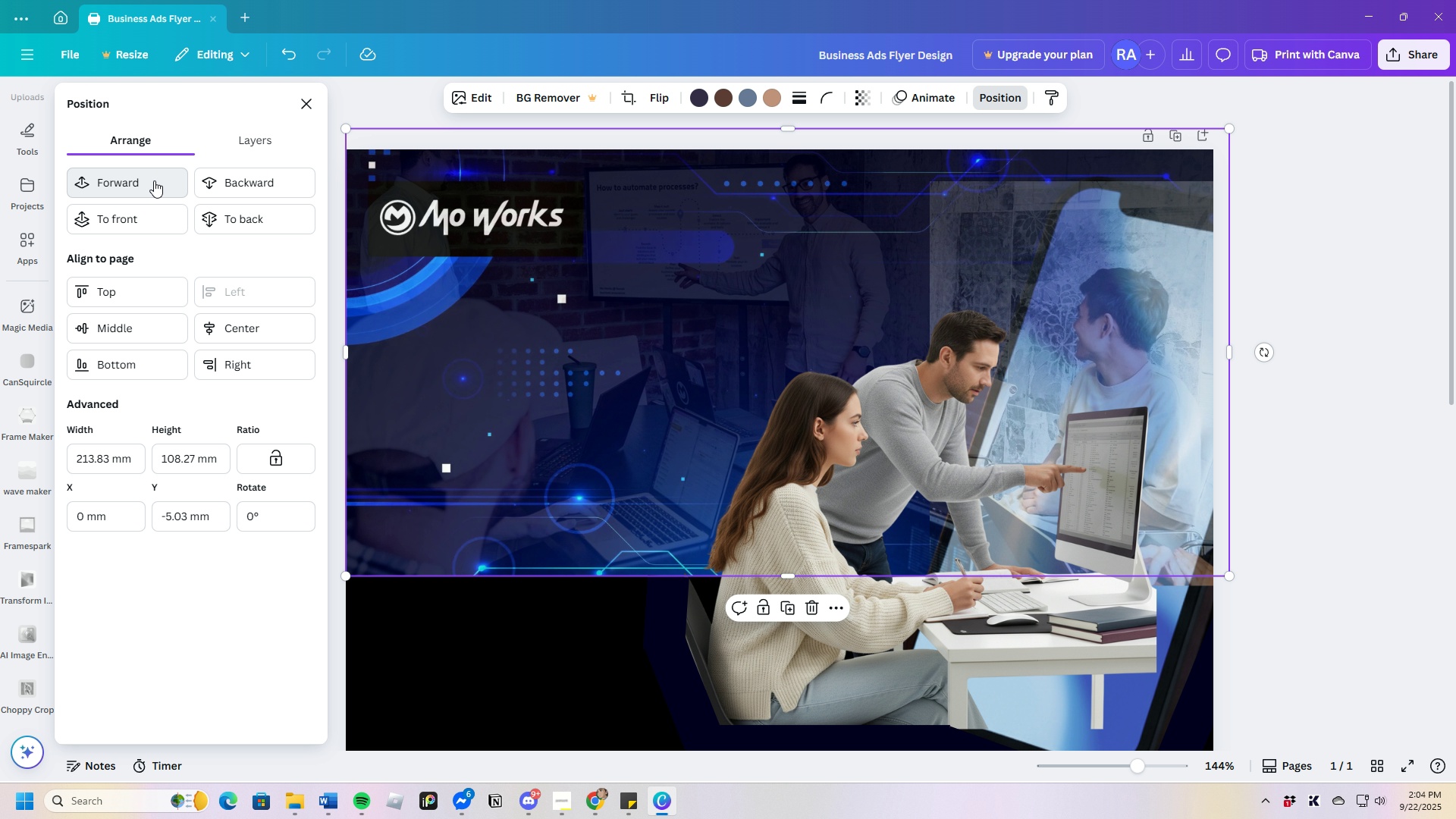 
left_click([154, 180])
 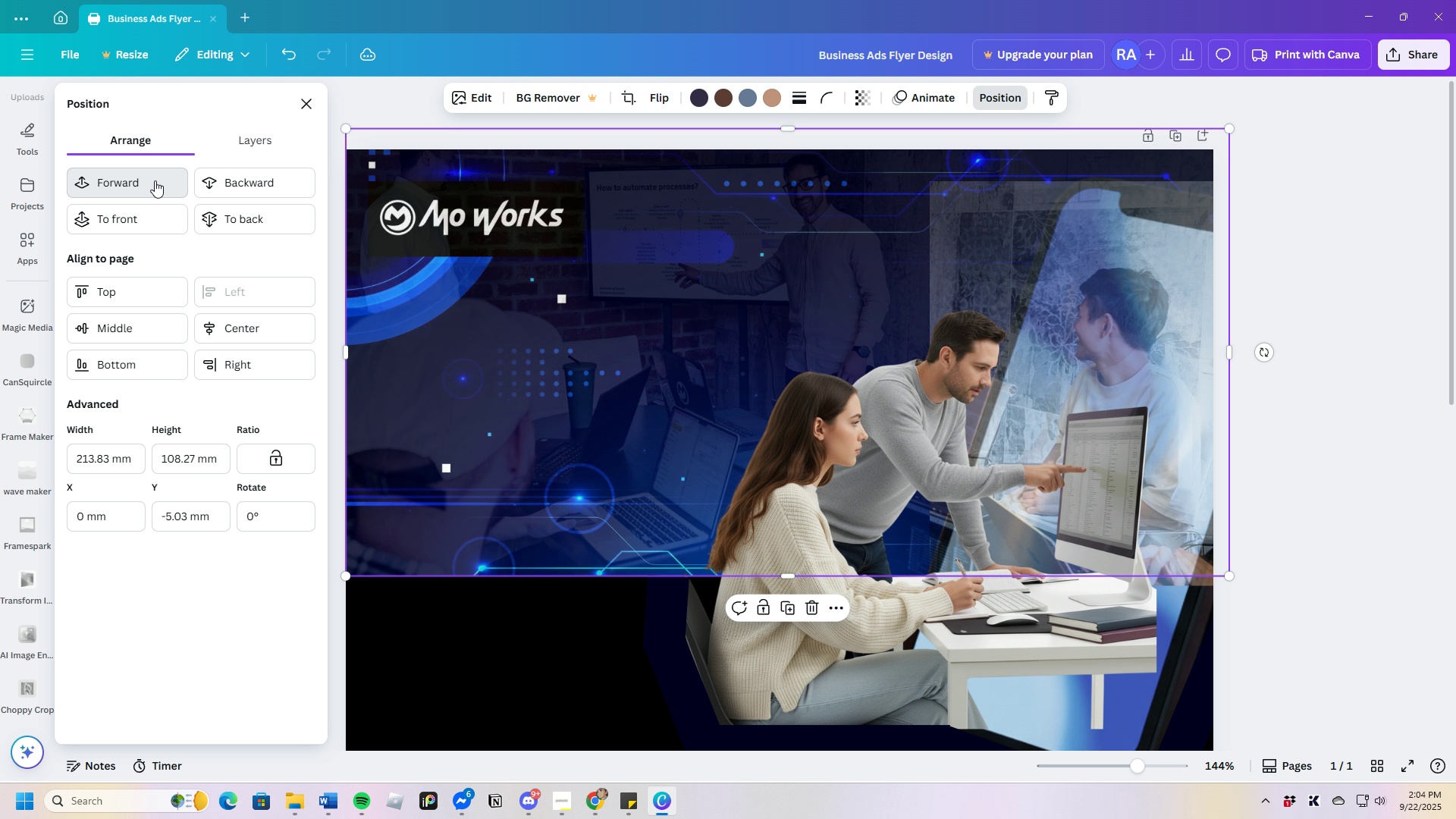 
left_click([155, 180])
 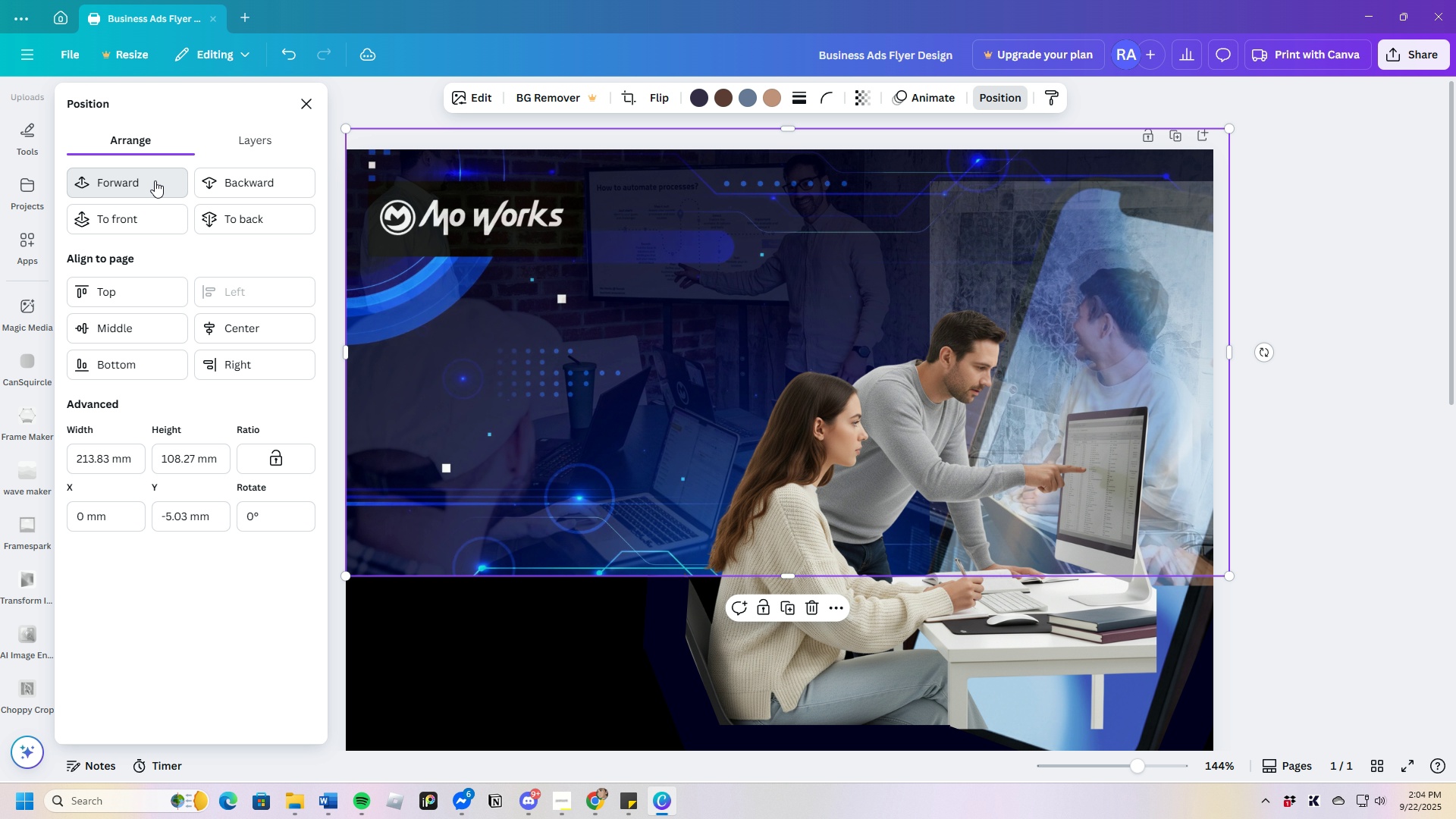 
left_click([155, 180])
 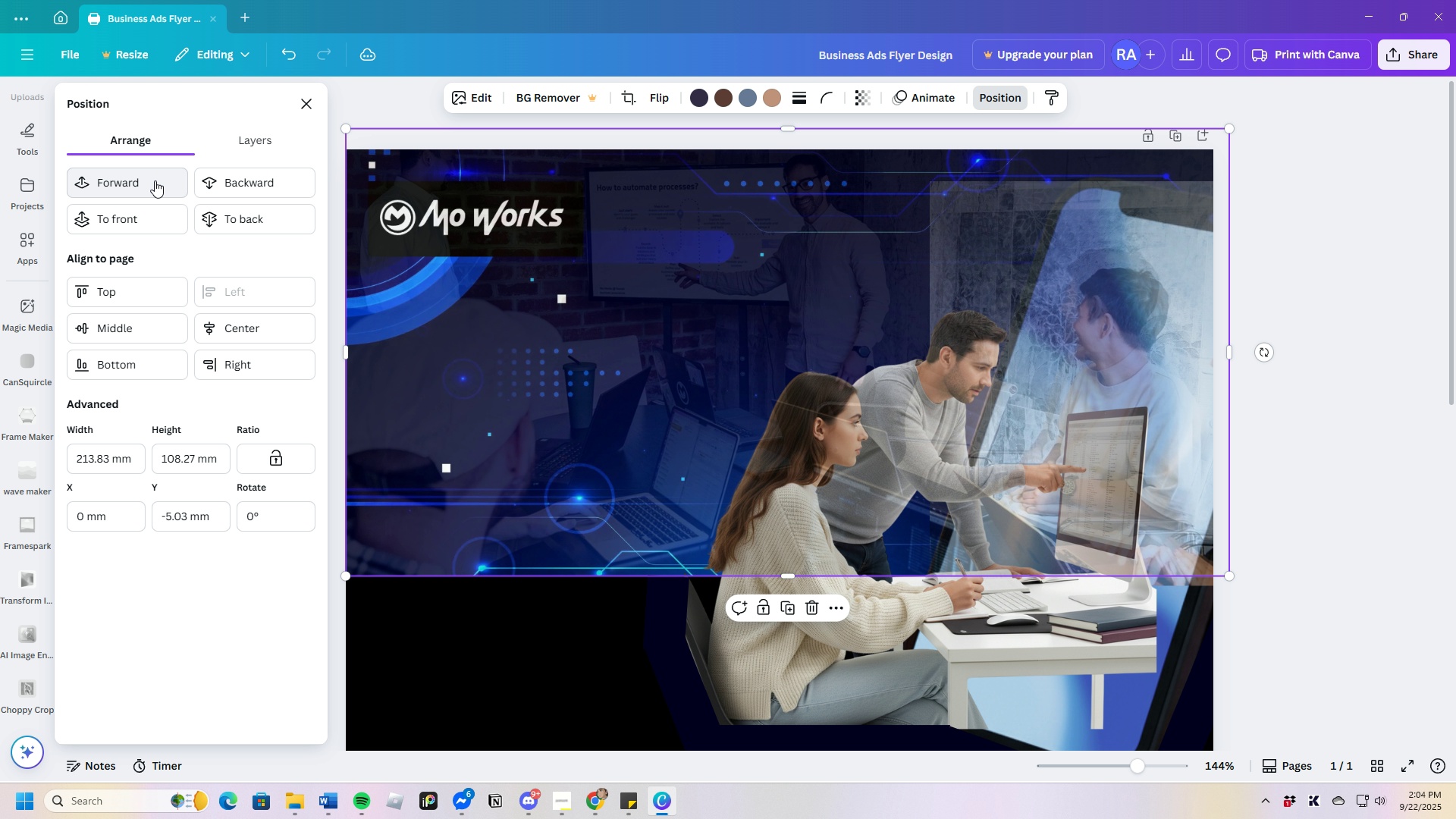 
left_click([155, 180])
 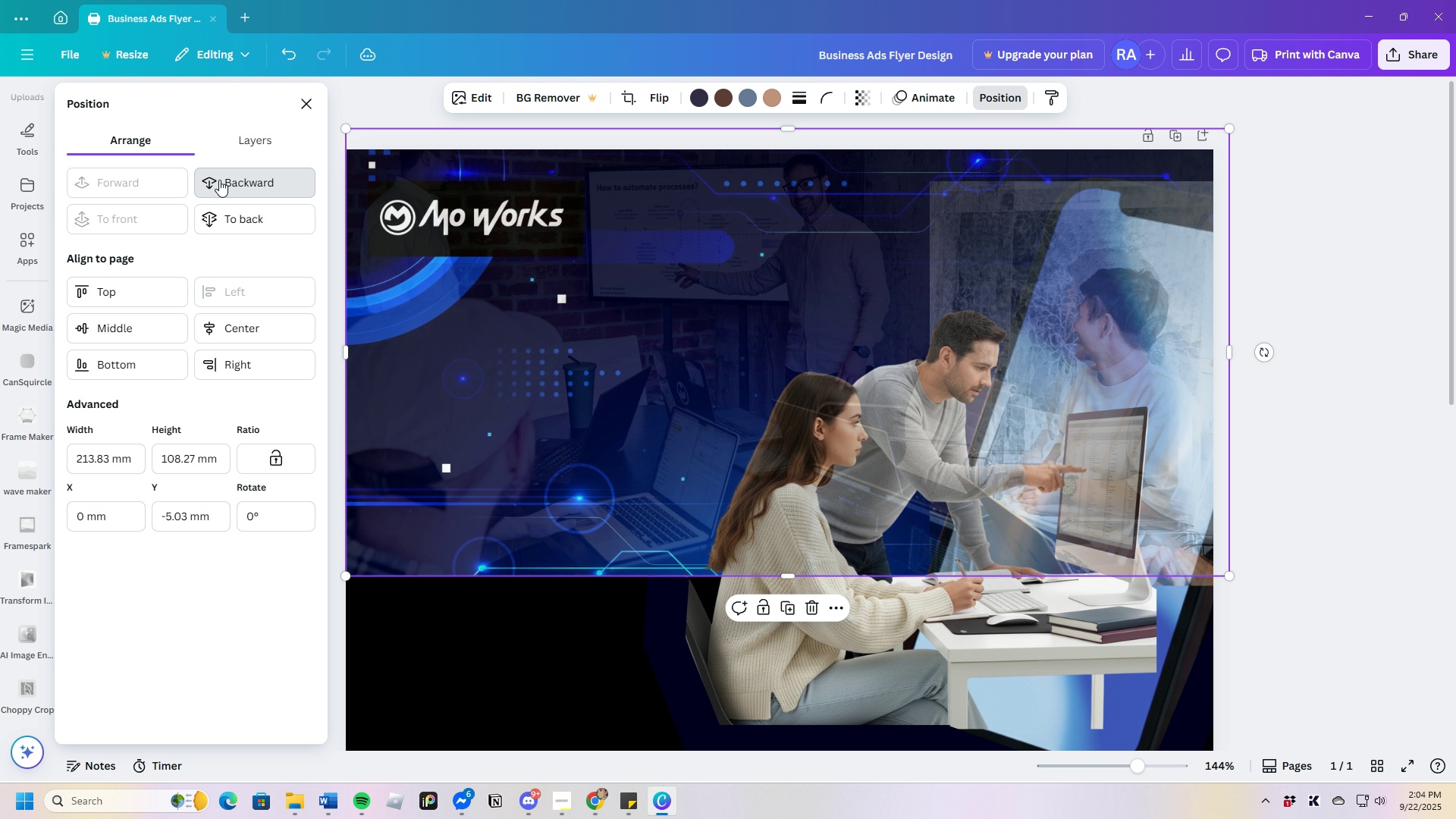 
double_click([219, 180])
 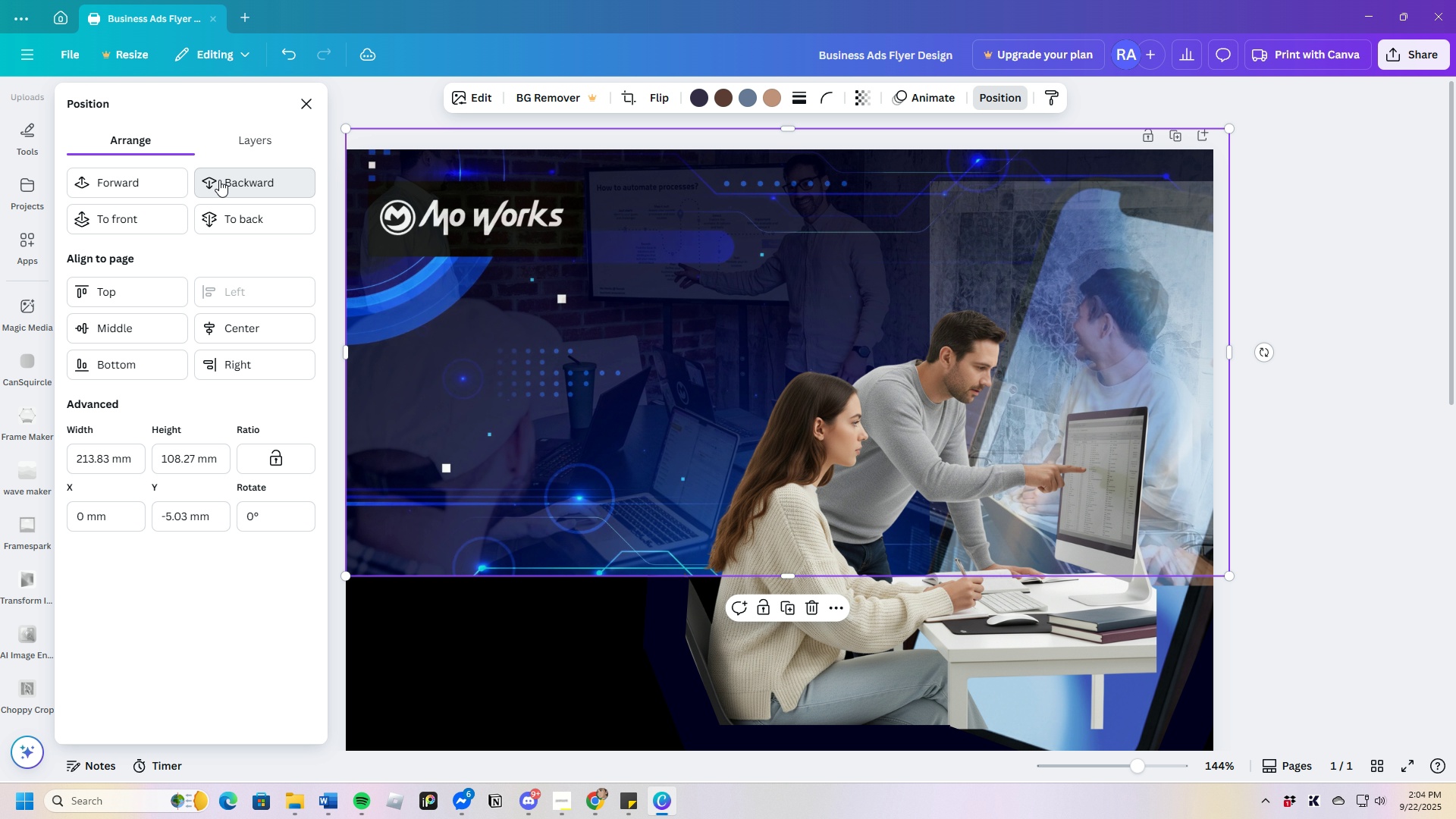 
left_click([219, 180])
 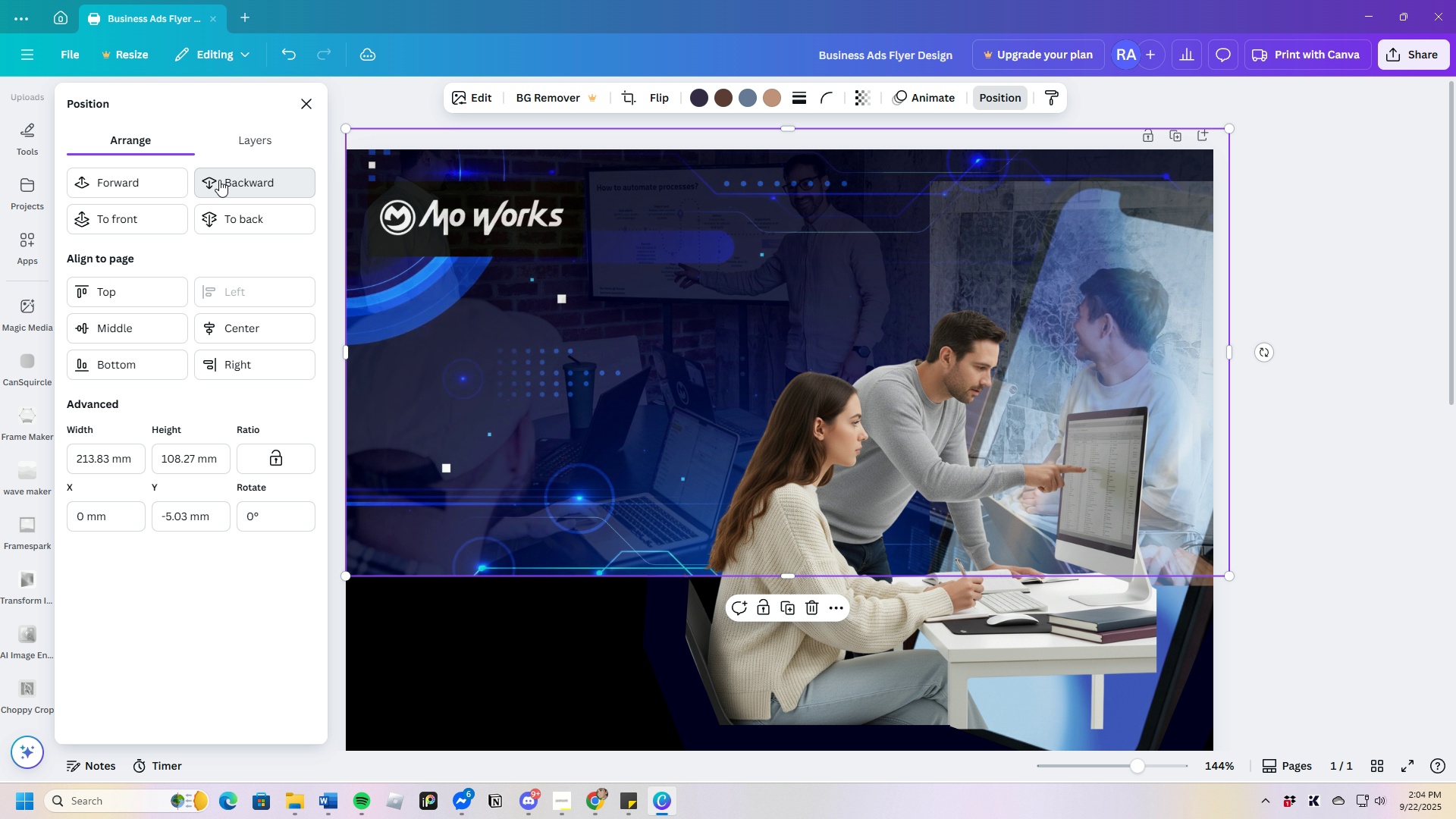 
left_click([219, 180])
 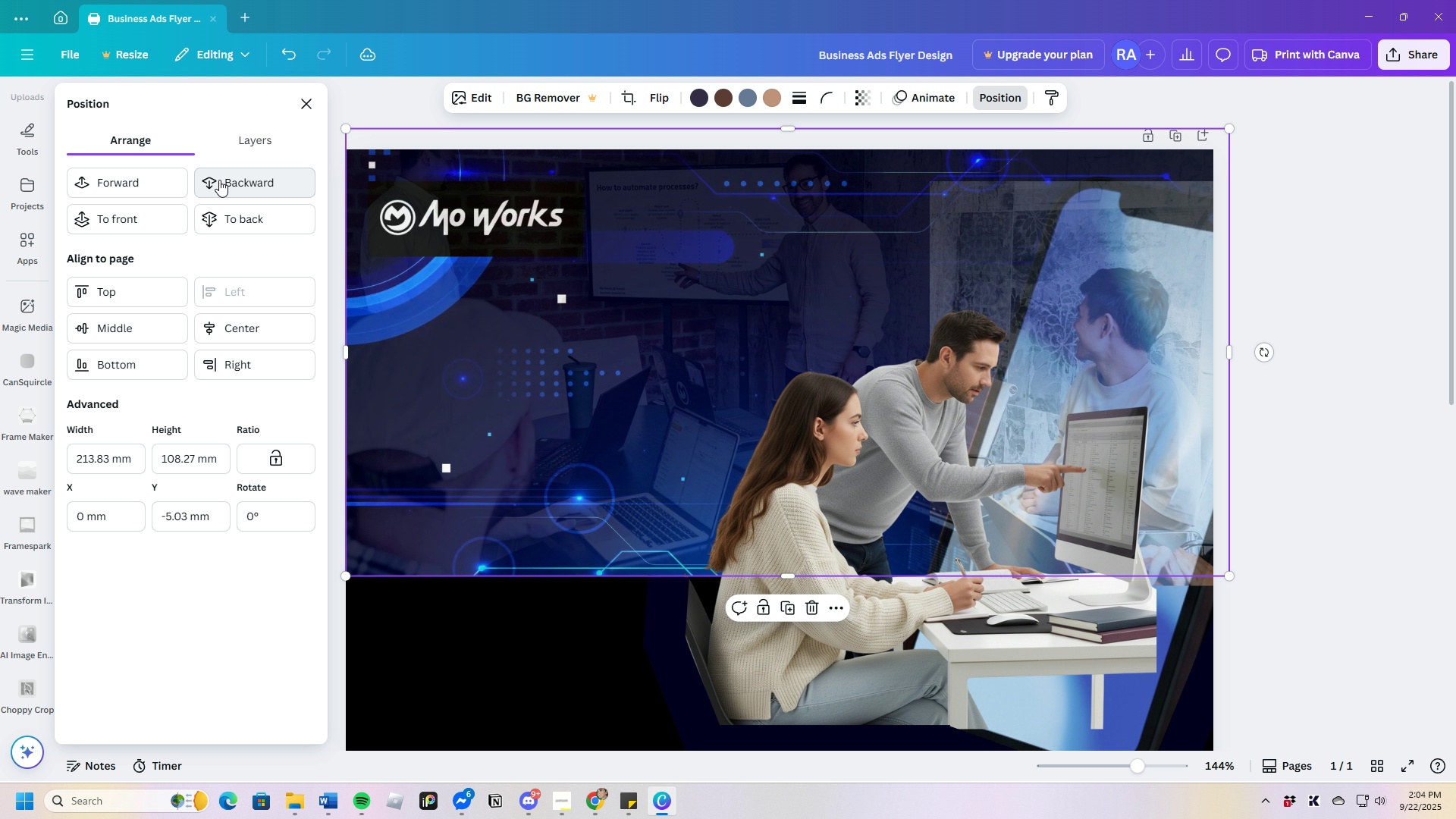 
left_click([219, 180])
 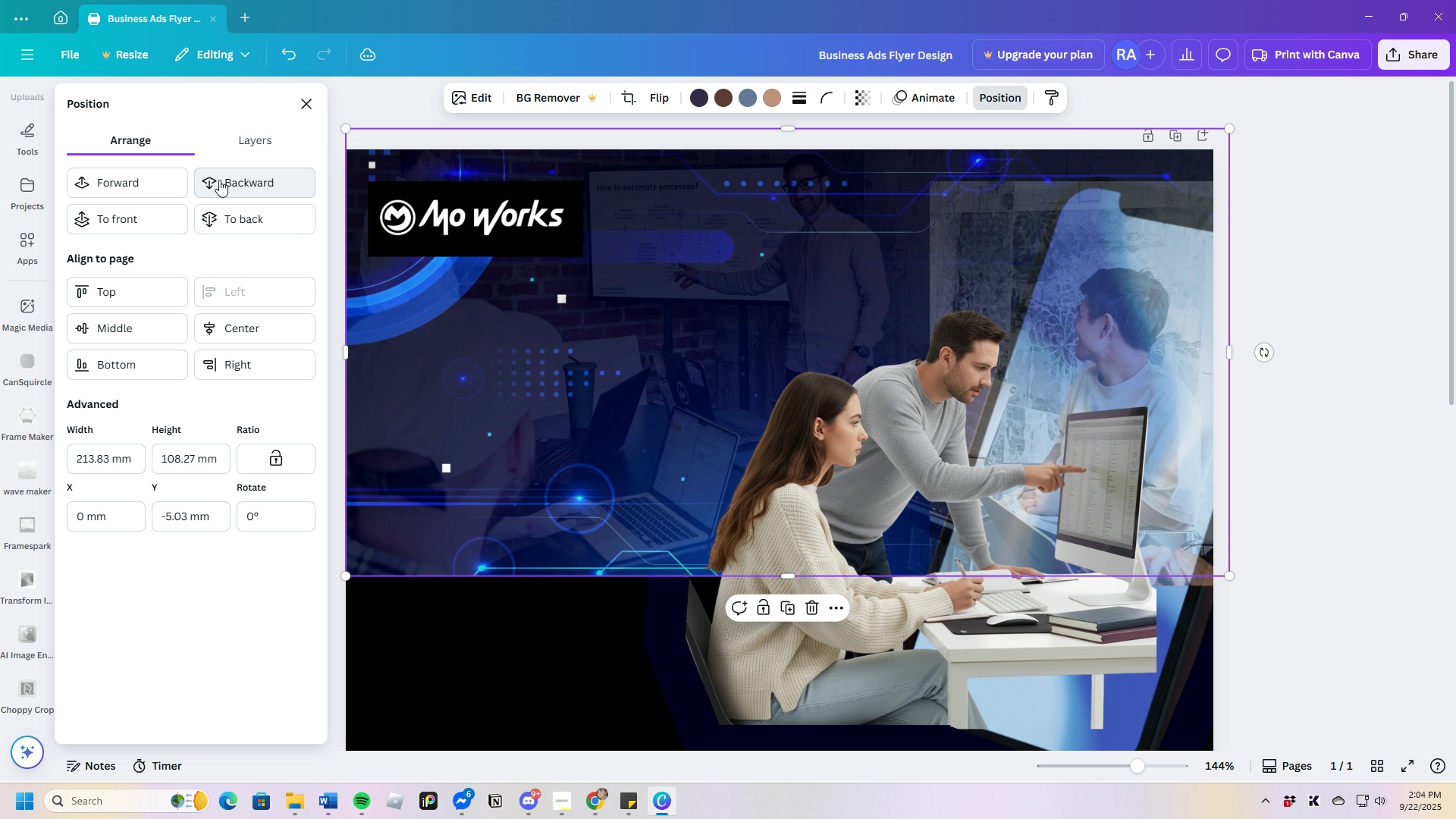 
left_click([219, 180])
 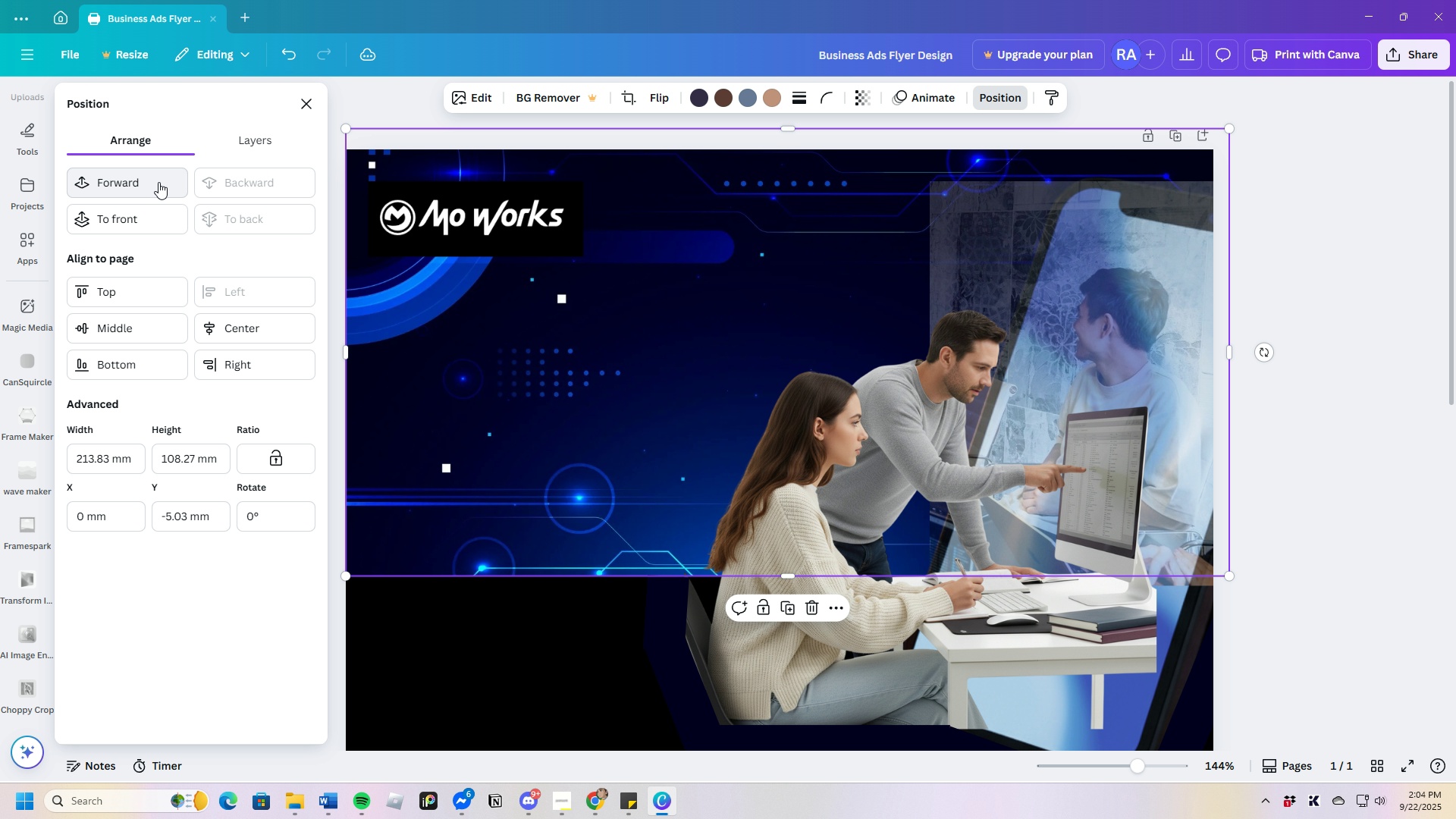 
left_click([146, 183])
 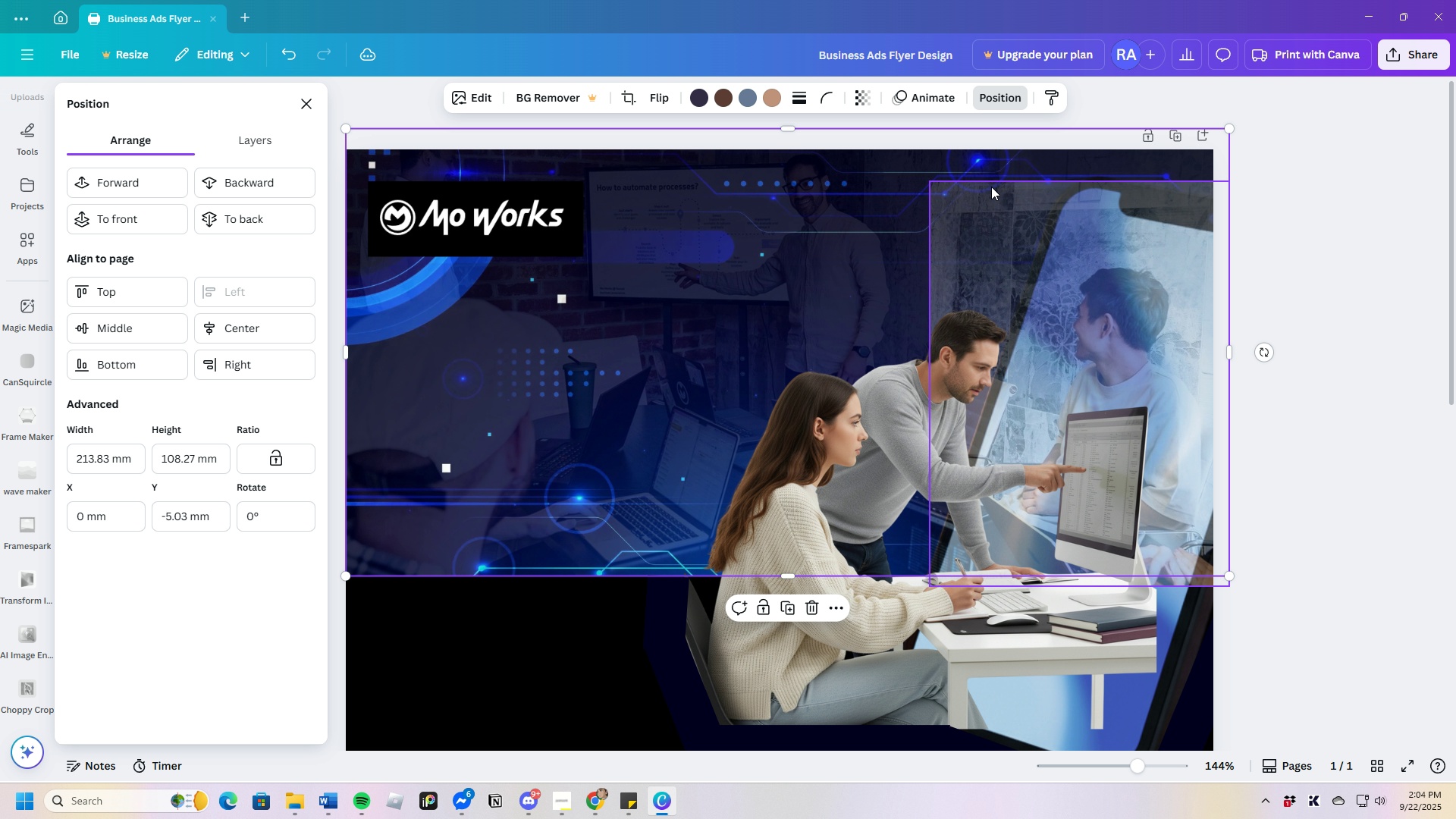 
wait(5.19)
 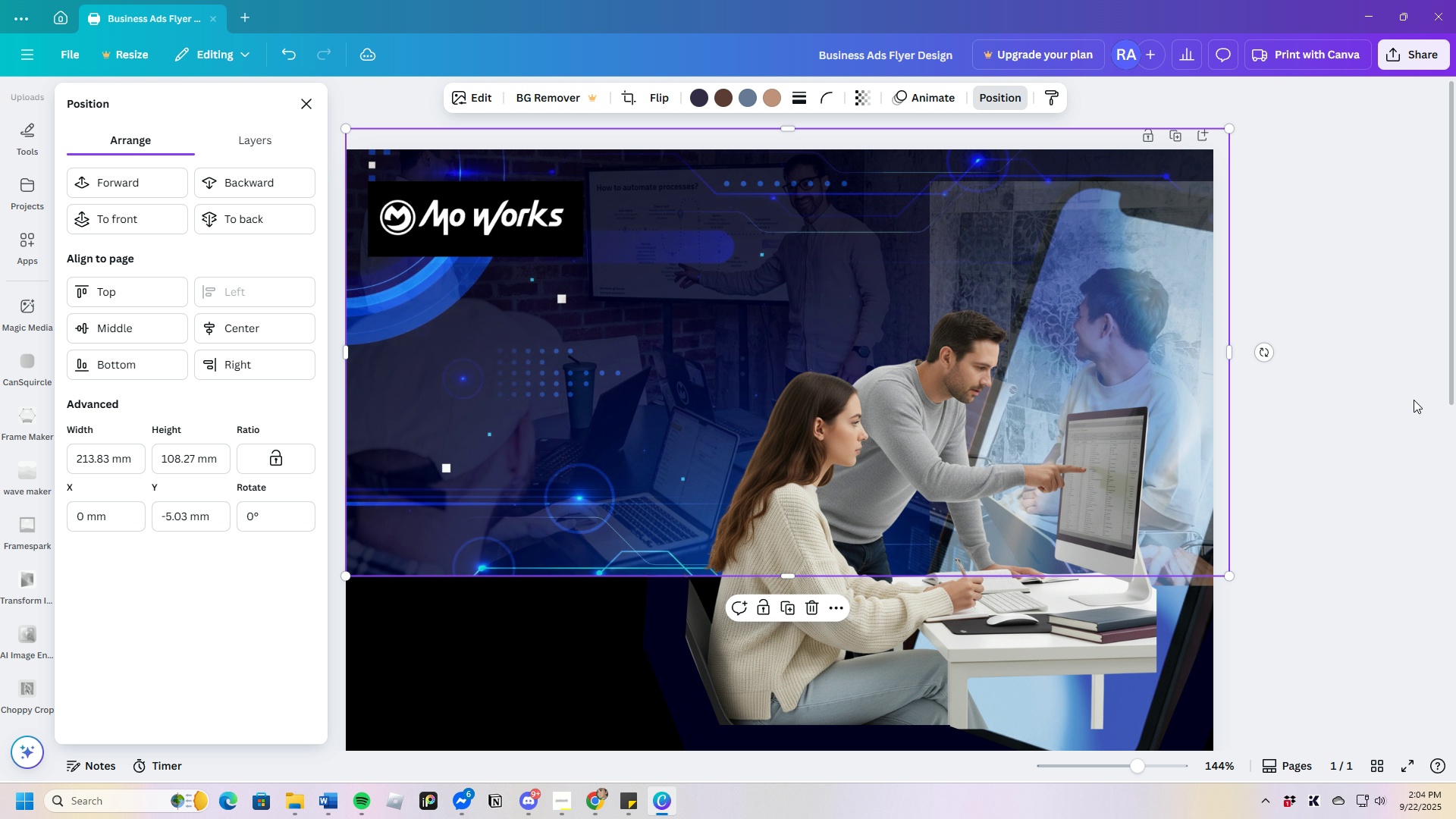 
left_click([868, 98])
 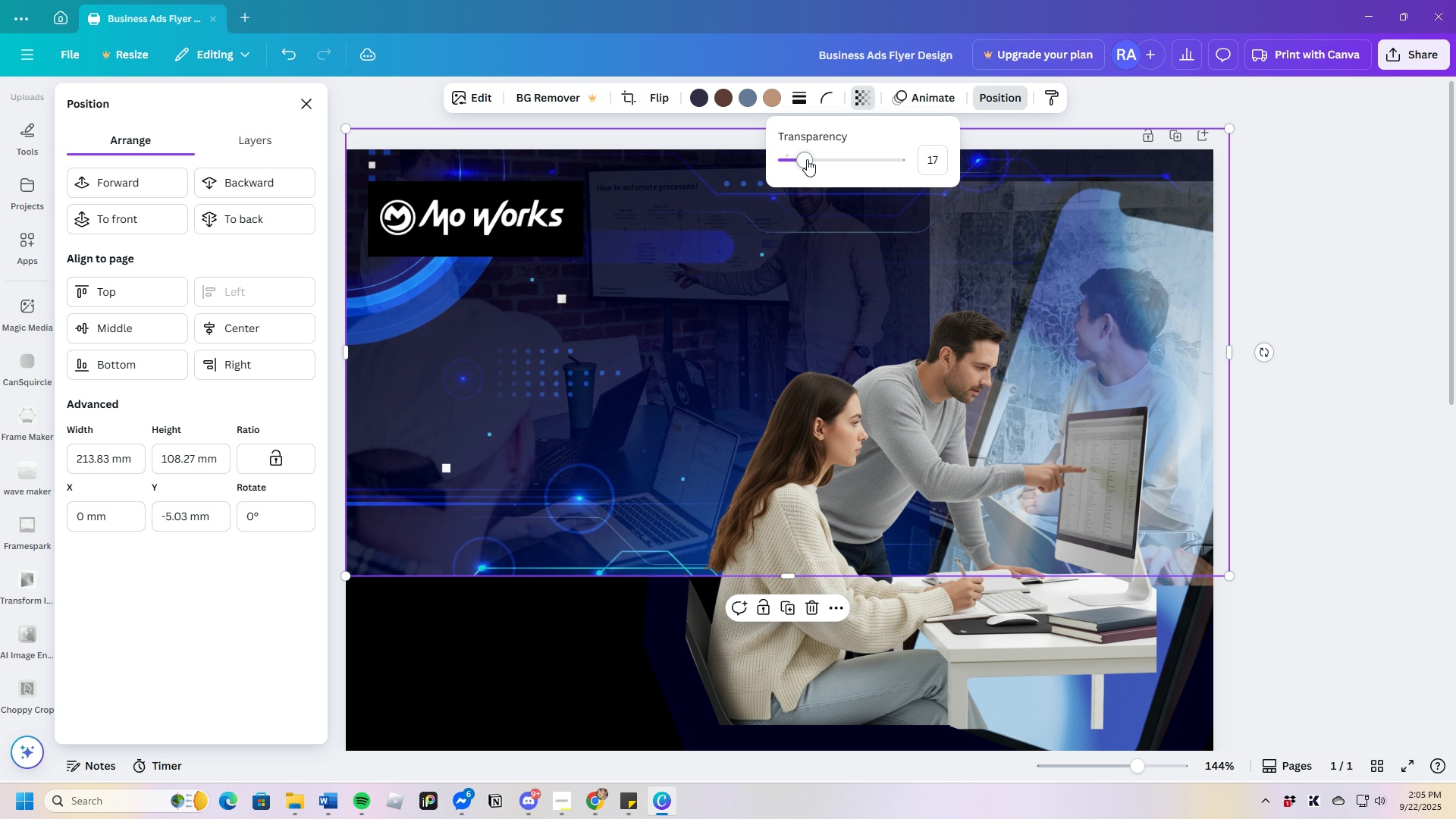 
left_click_drag(start_coordinate=[807, 159], to_coordinate=[868, 168])
 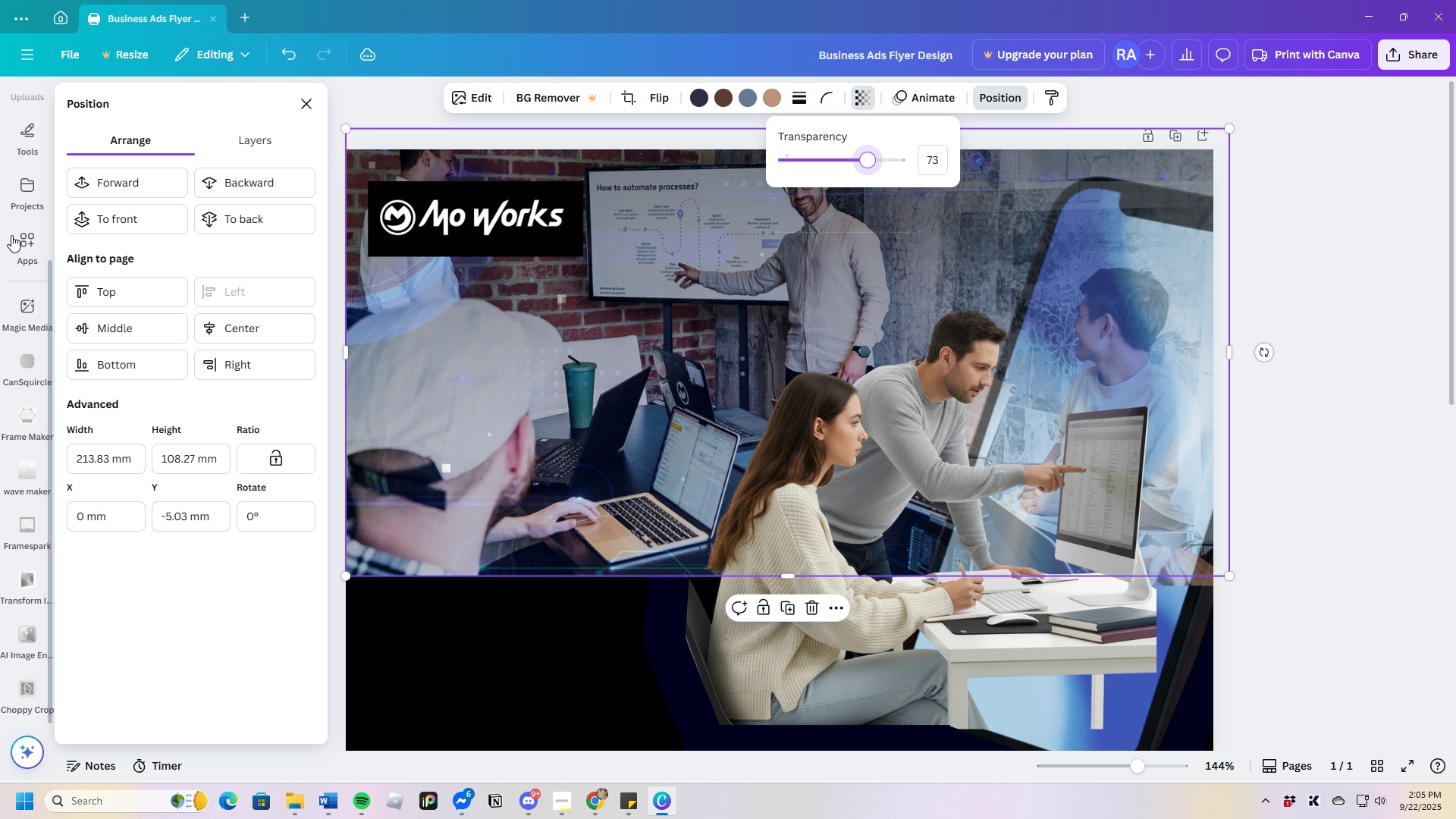 
scroll: coordinate [20, 337], scroll_direction: up, amount: 8.0
 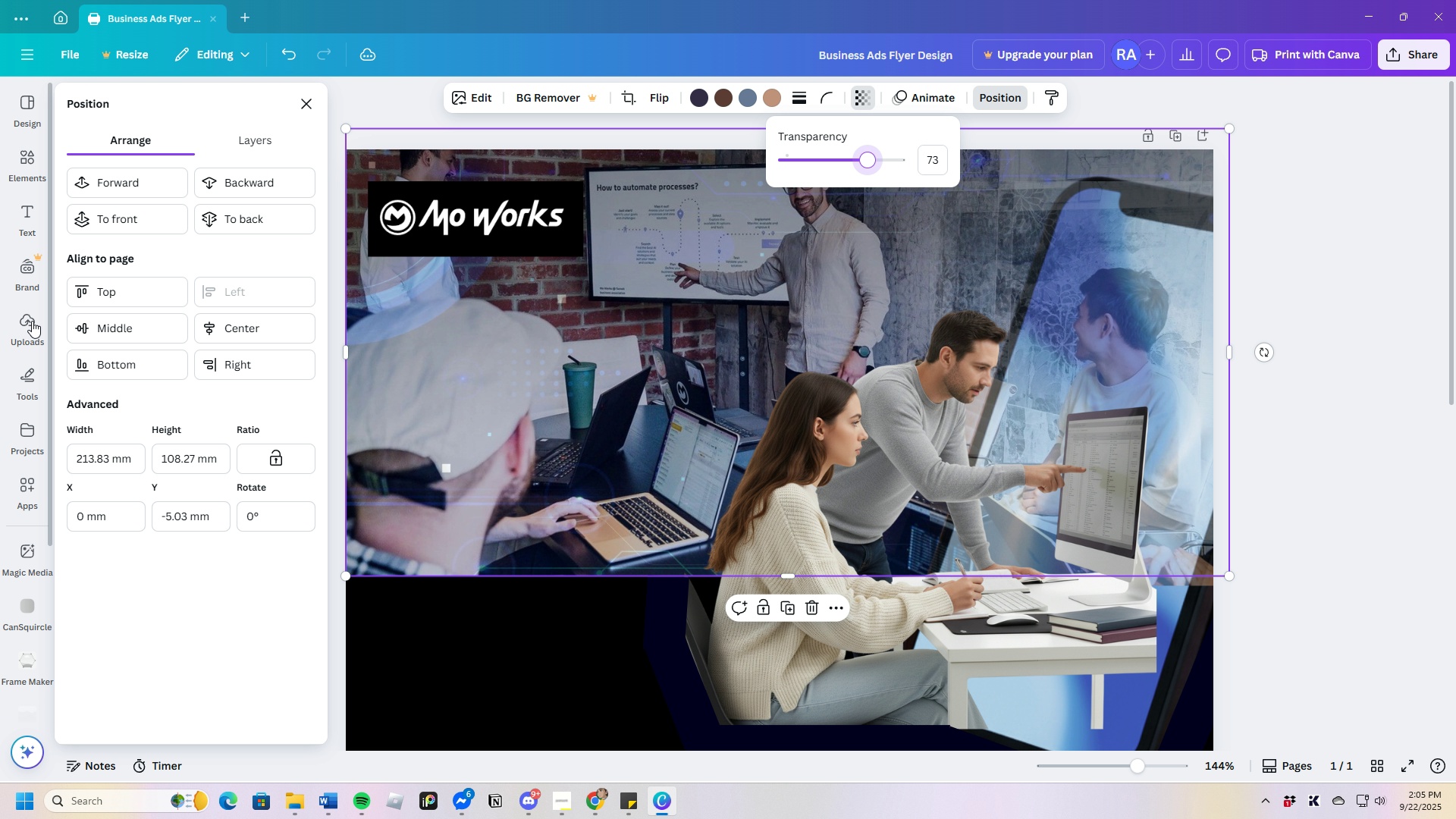 
left_click([30, 324])
 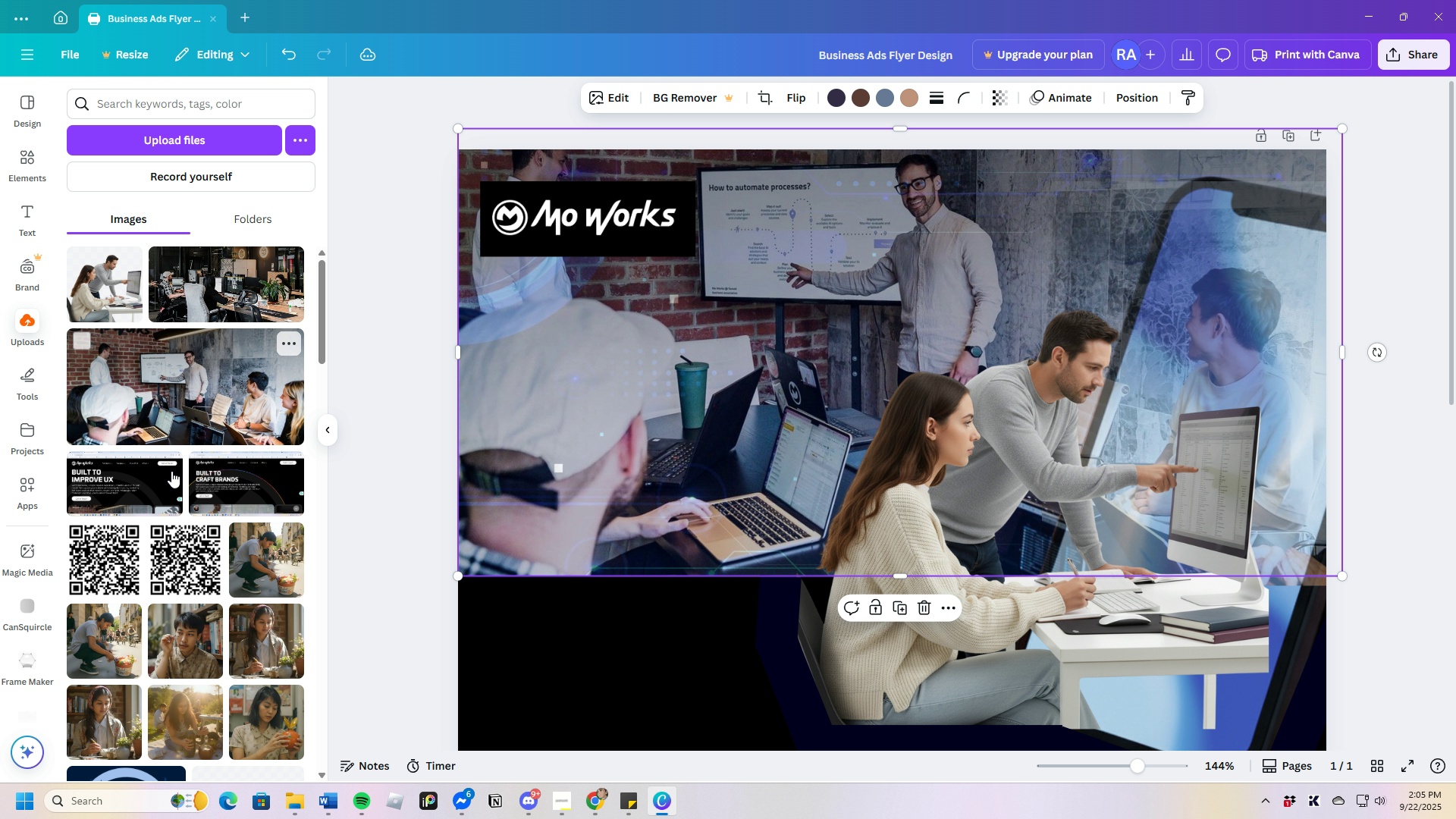 
scroll: coordinate [205, 554], scroll_direction: down, amount: 5.0
 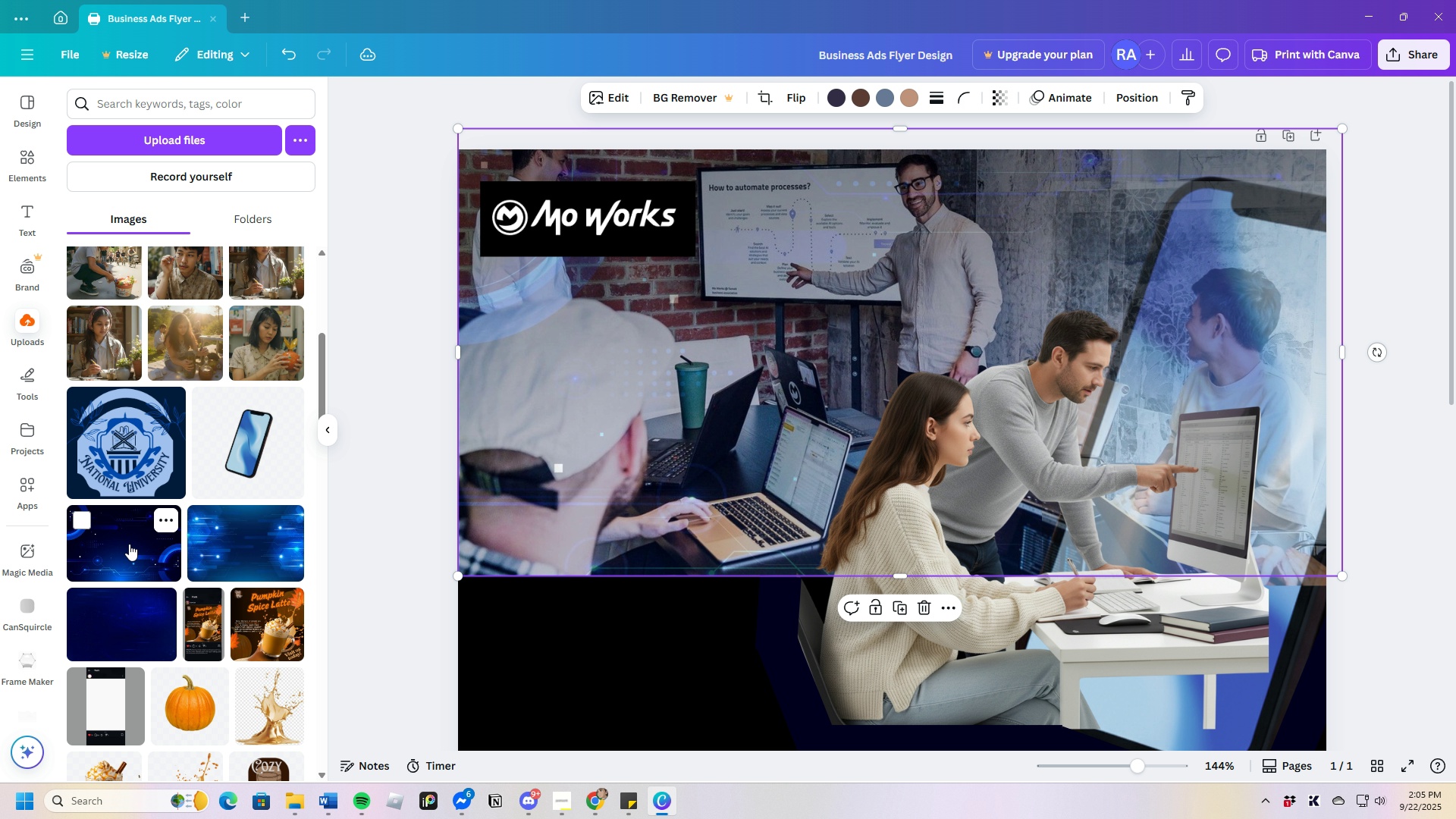 
left_click([129, 544])
 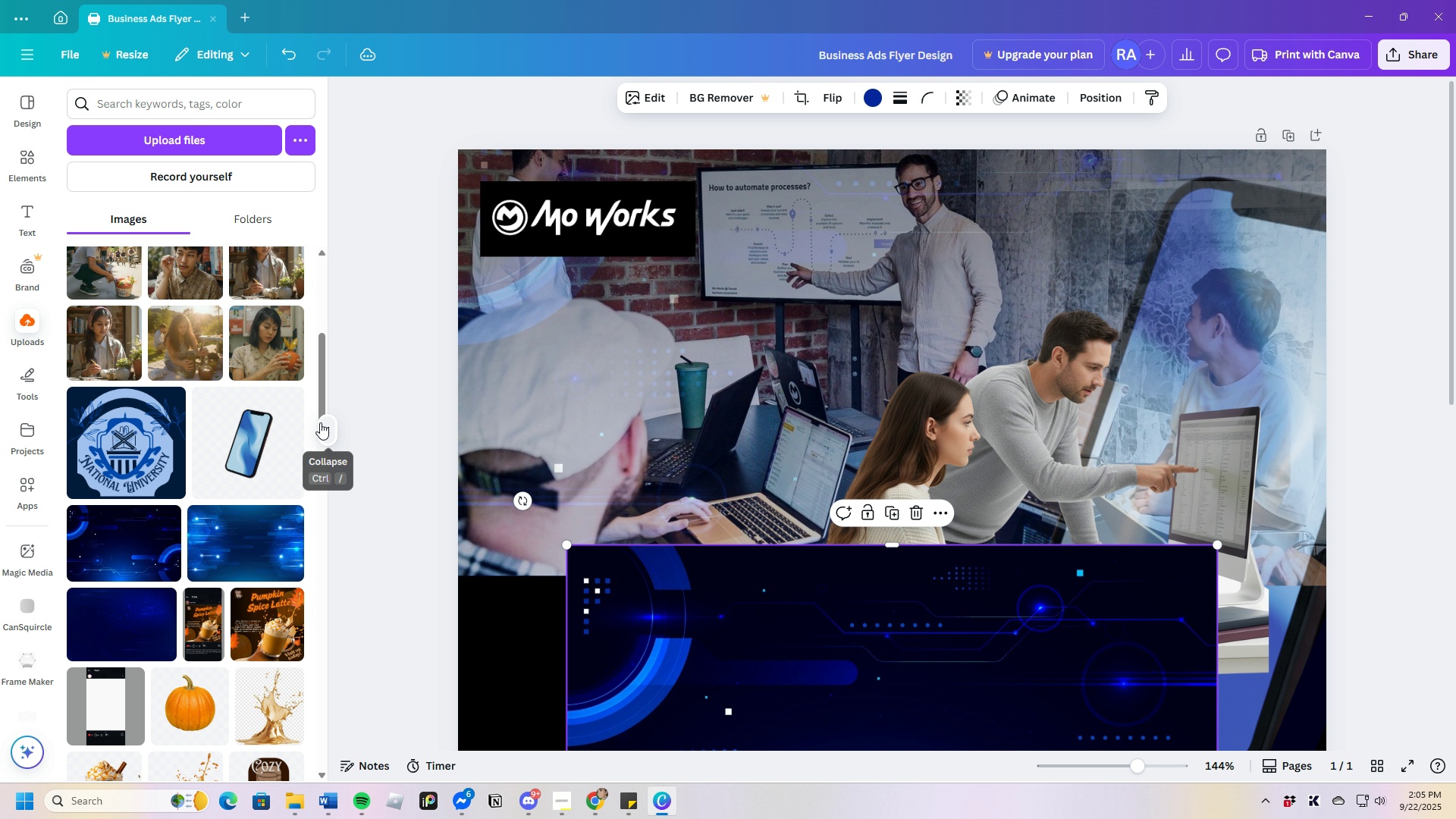 
left_click([320, 422])
 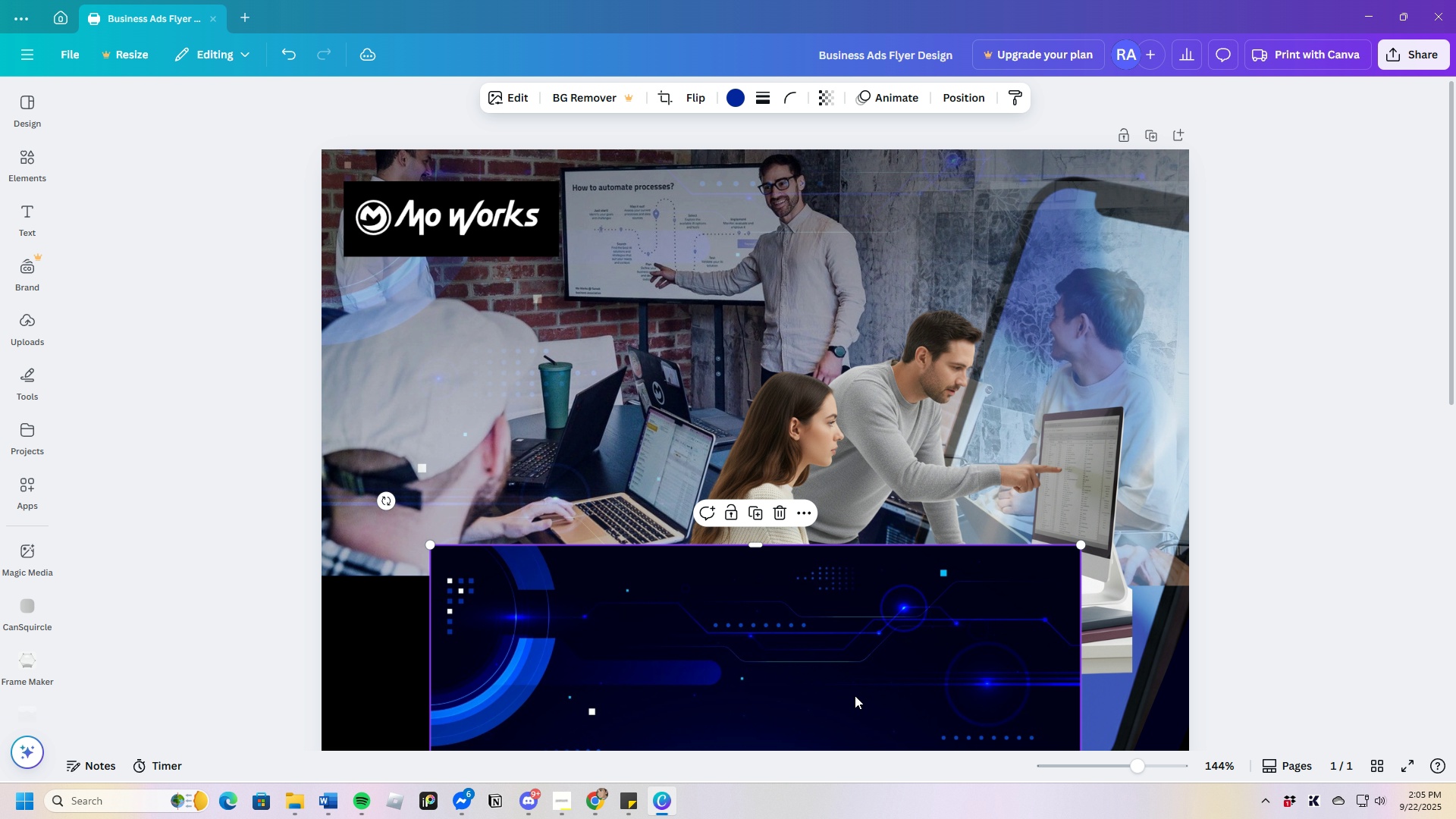 
left_click_drag(start_coordinate=[855, 696], to_coordinate=[743, 296])
 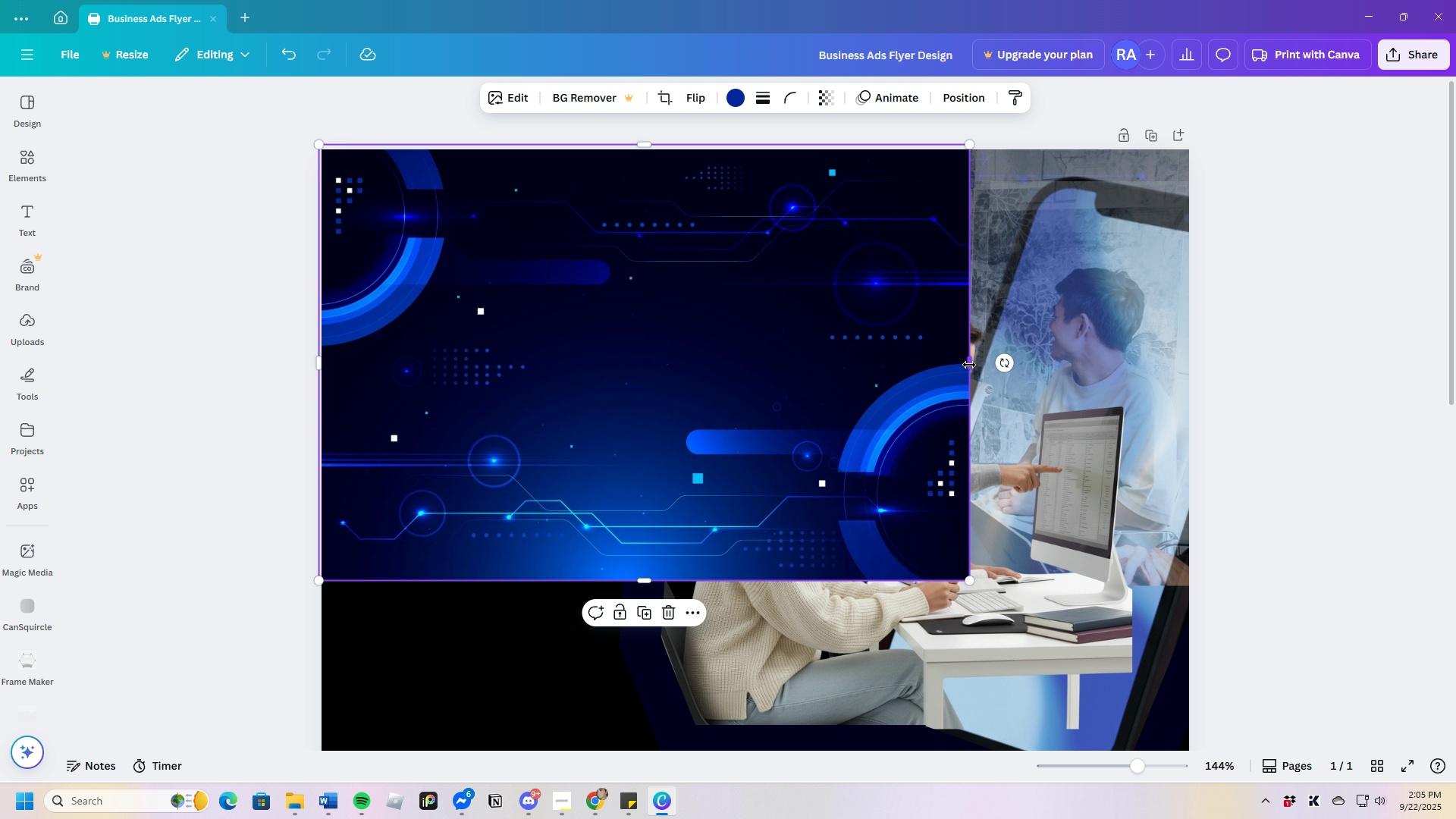 
left_click_drag(start_coordinate=[969, 365], to_coordinate=[1198, 366])
 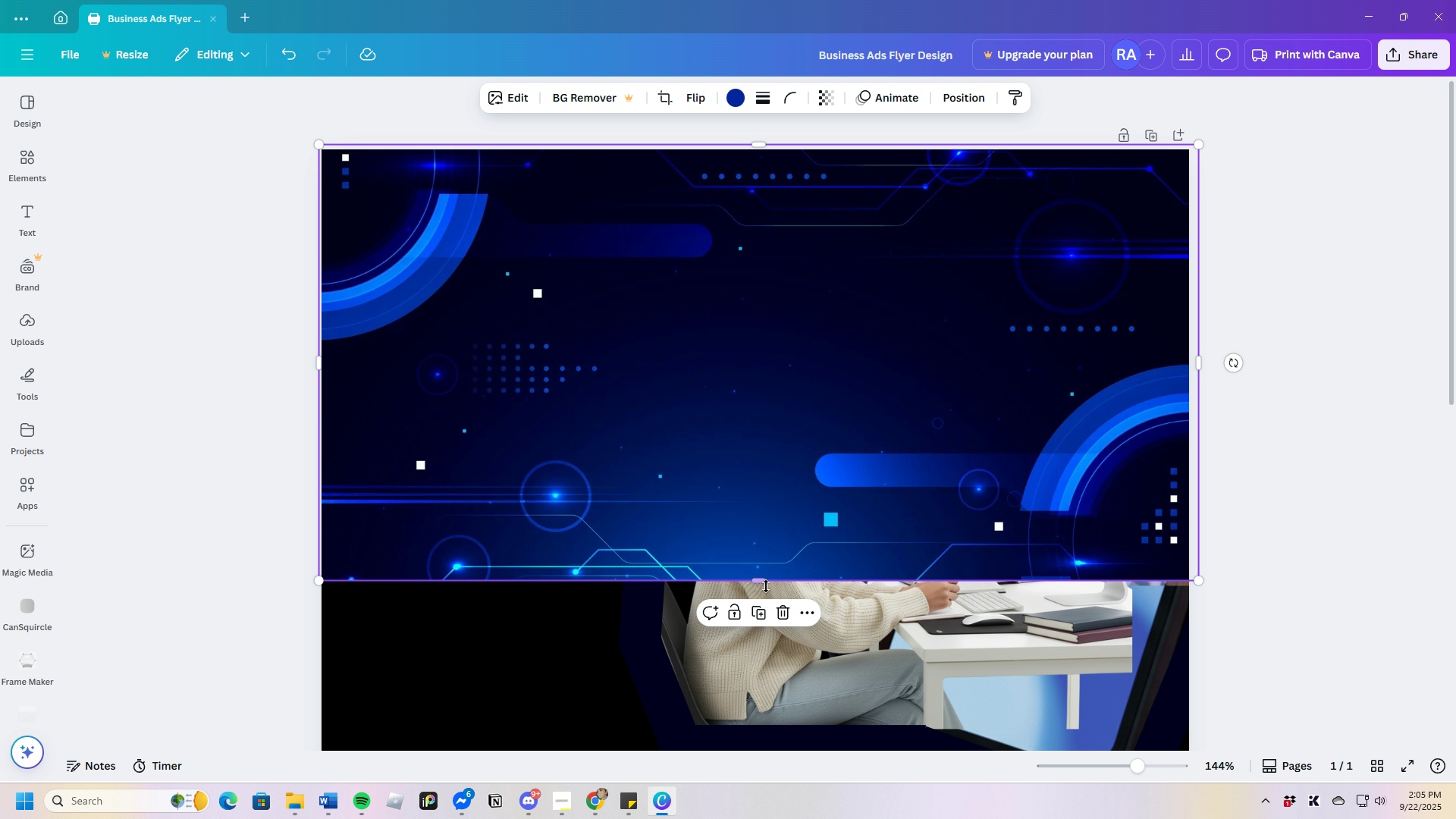 
left_click_drag(start_coordinate=[765, 582], to_coordinate=[793, 577])
 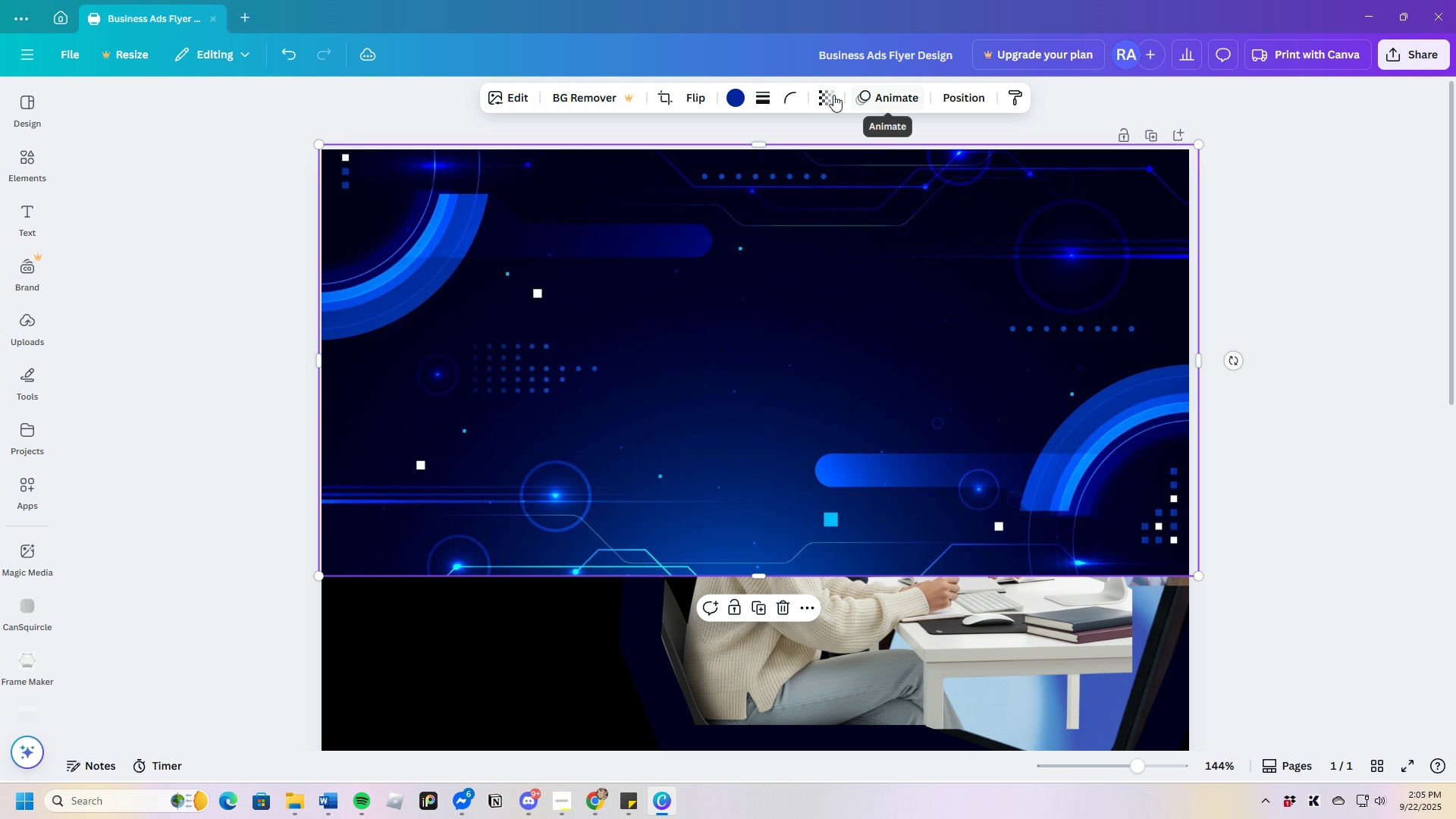 
left_click([833, 93])
 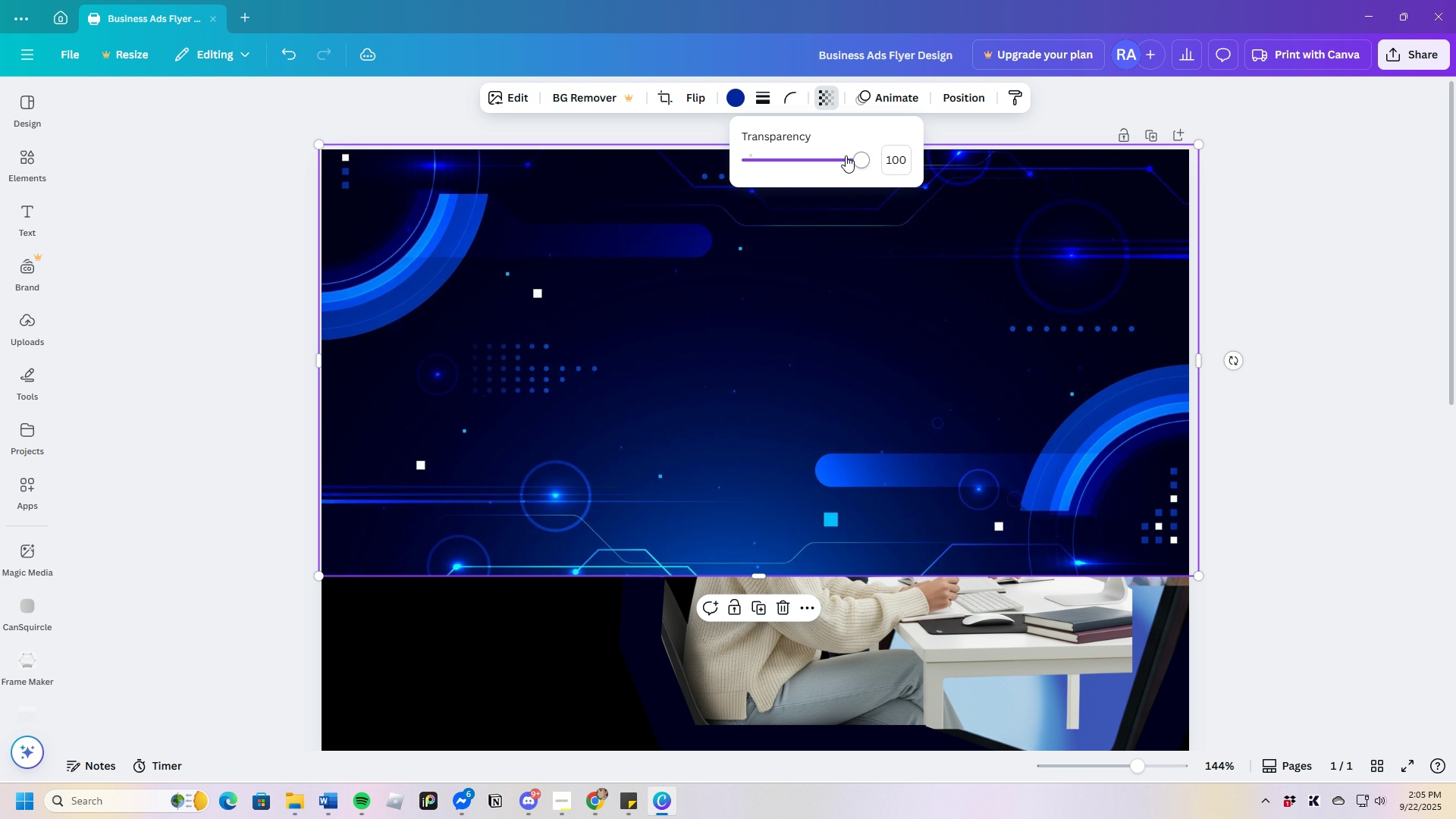 
left_click_drag(start_coordinate=[846, 155], to_coordinate=[818, 166])
 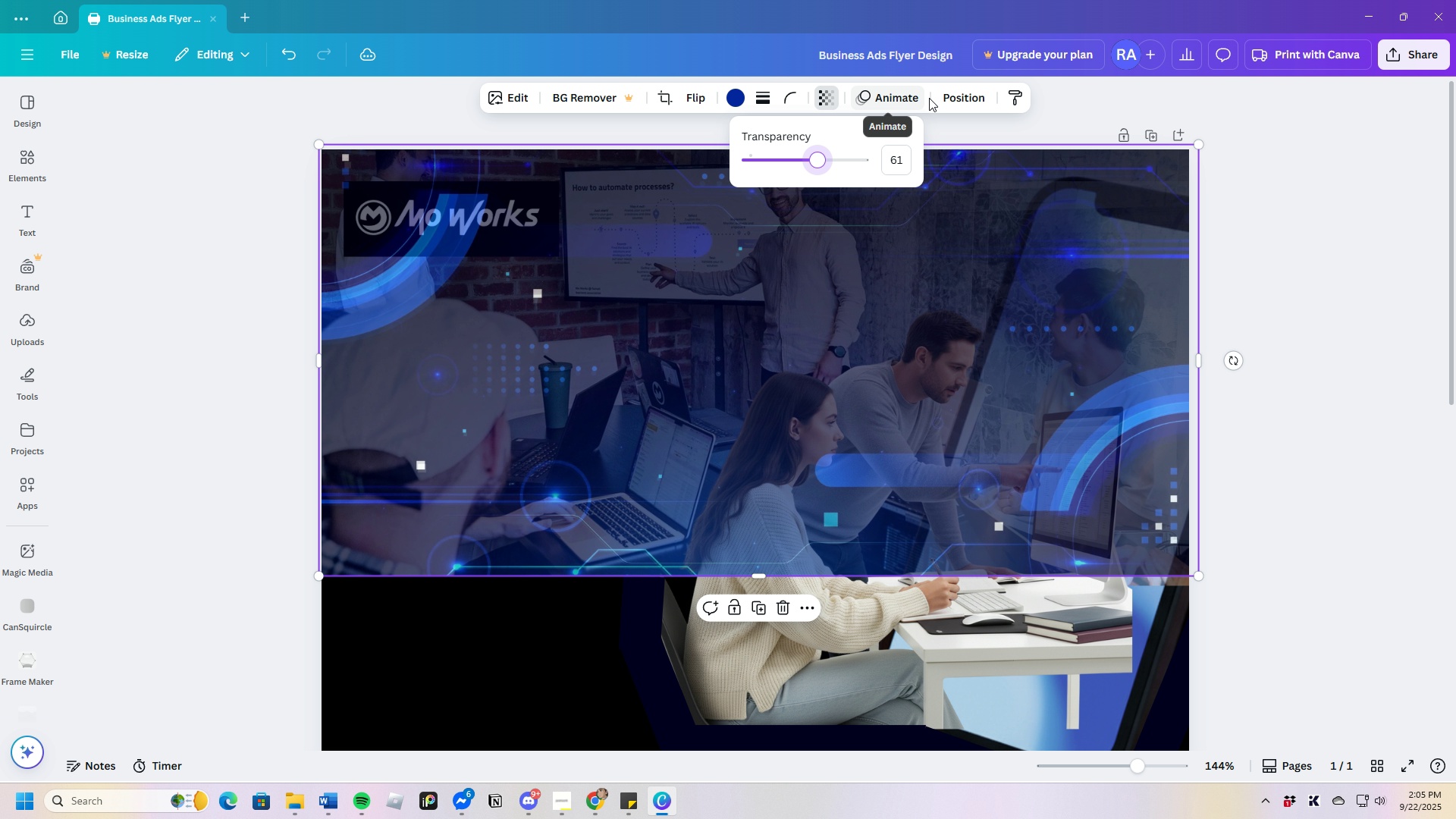 
left_click([949, 94])
 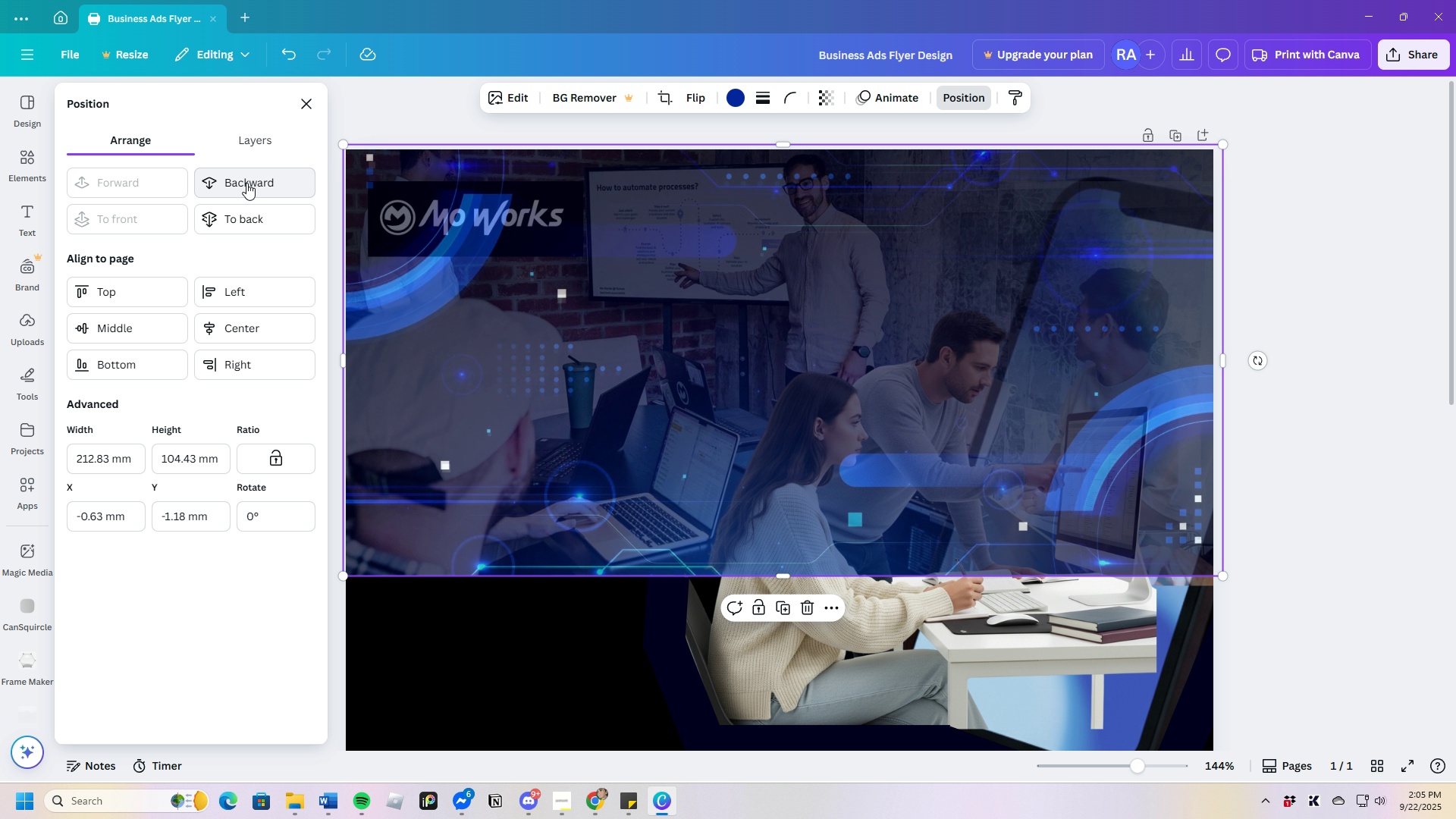 
left_click([246, 183])
 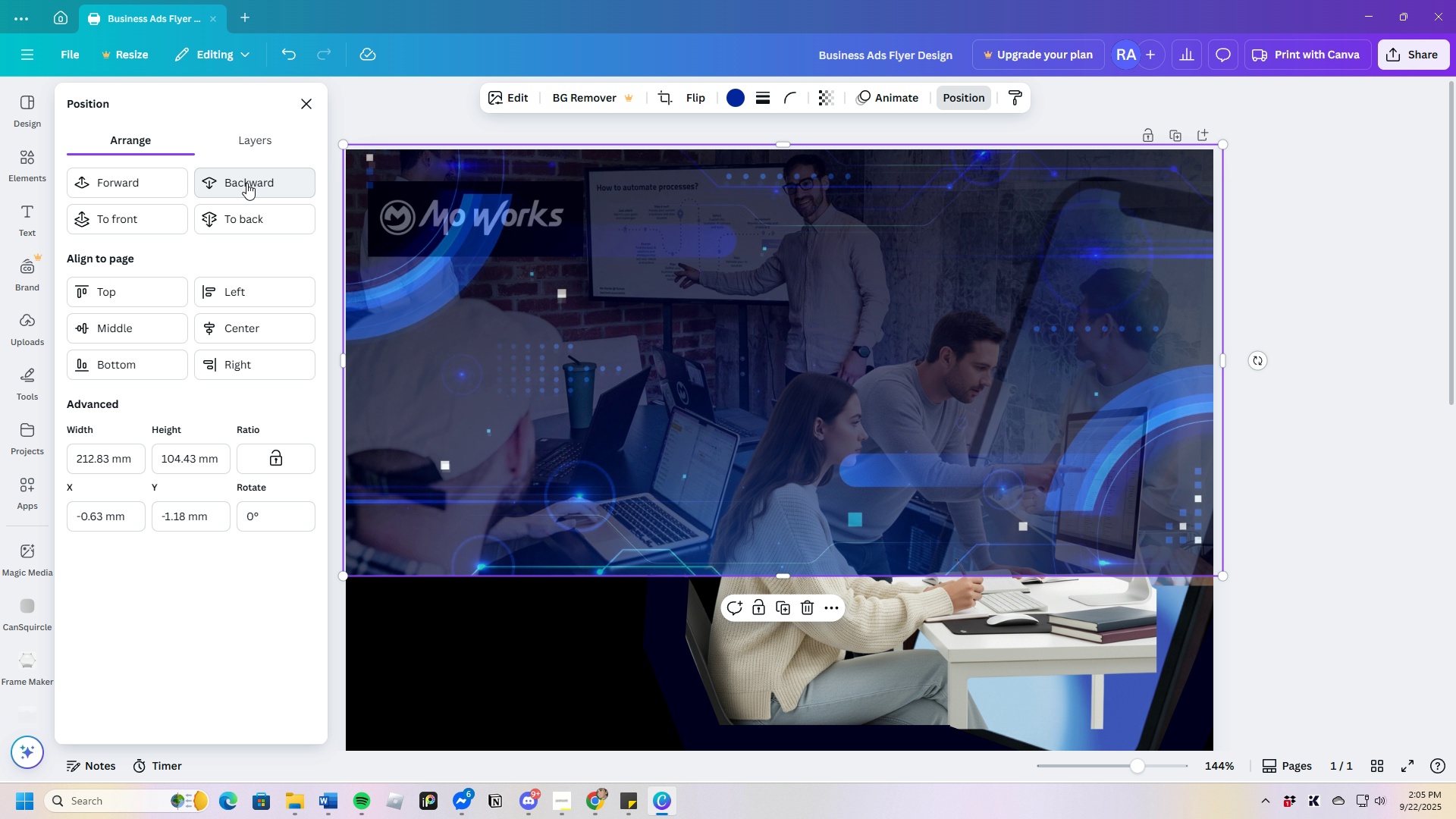 
left_click([246, 183])
 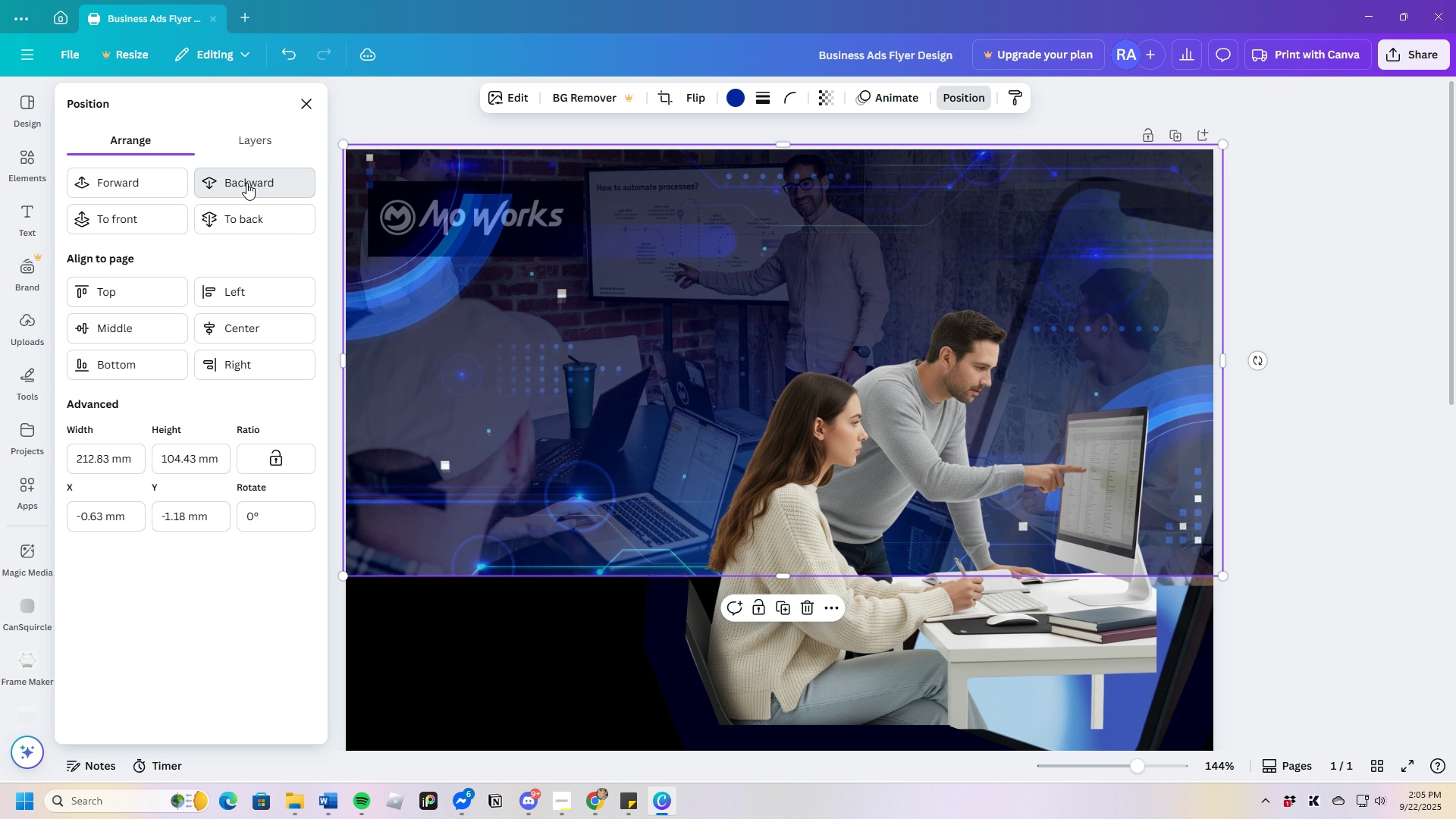 
left_click([246, 183])
 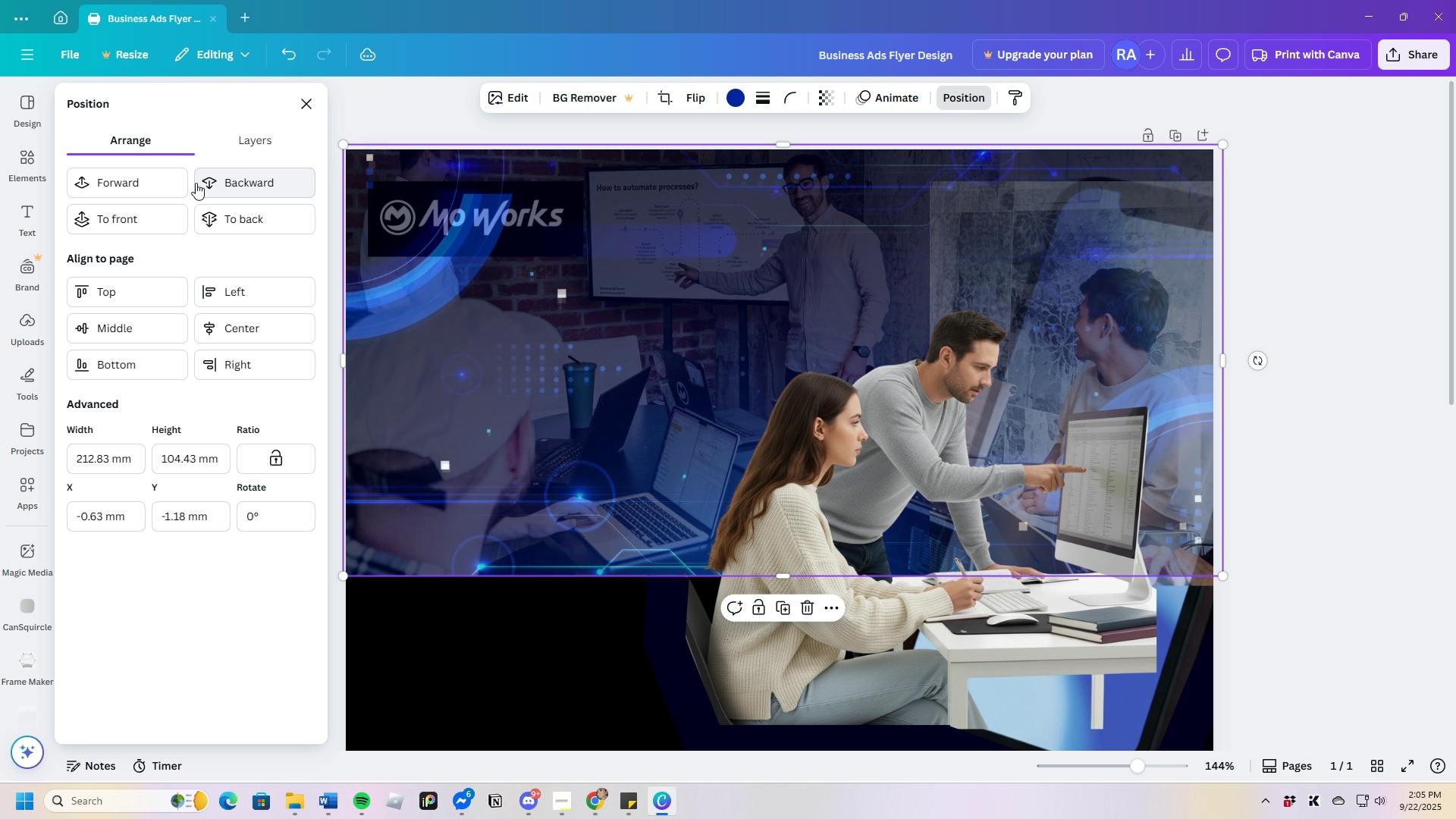 
left_click([149, 183])
 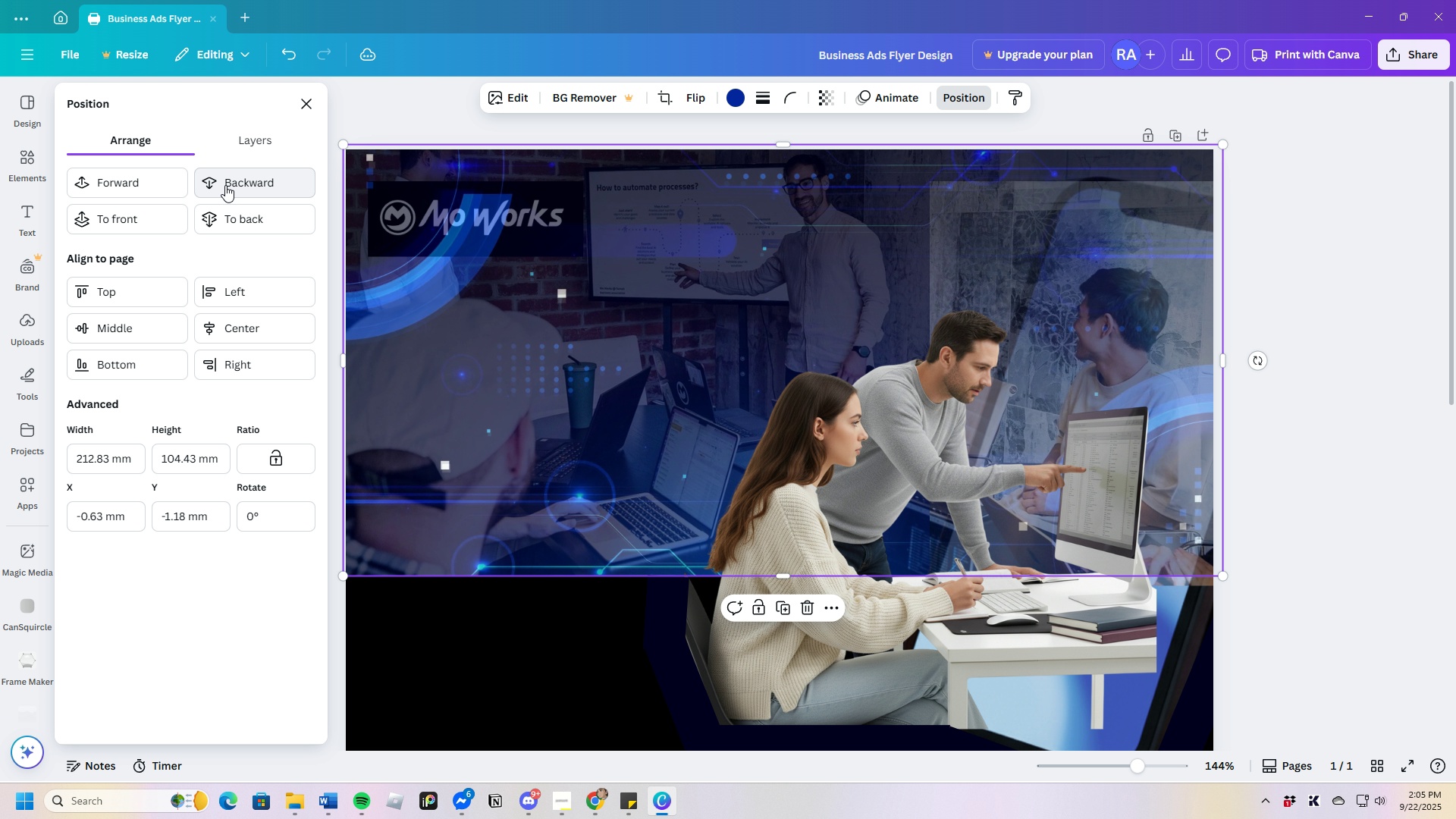 
left_click([160, 184])
 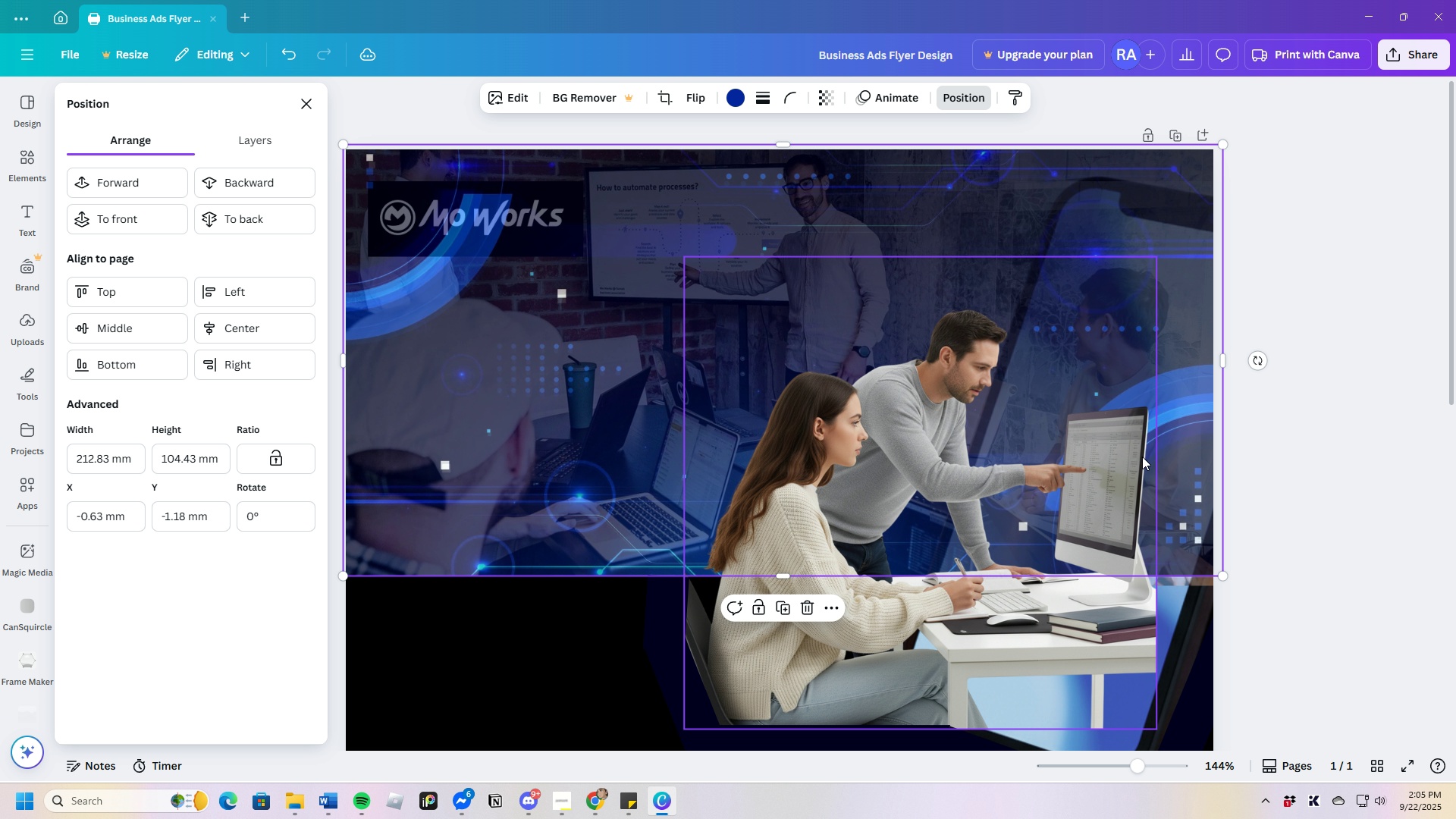 
scroll: coordinate [1009, 477], scroll_direction: down, amount: 1.0
 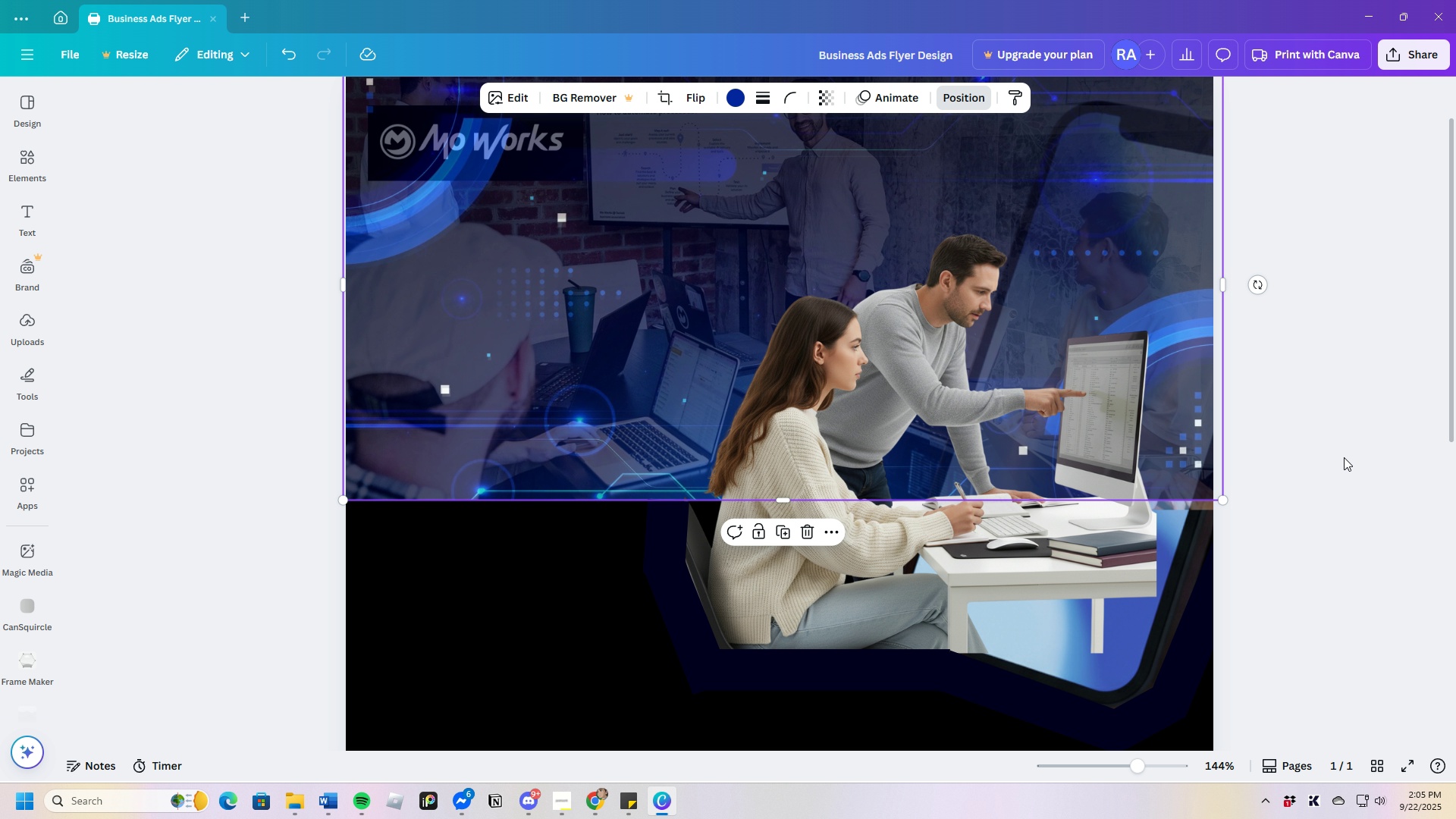 
left_click([1344, 457])
 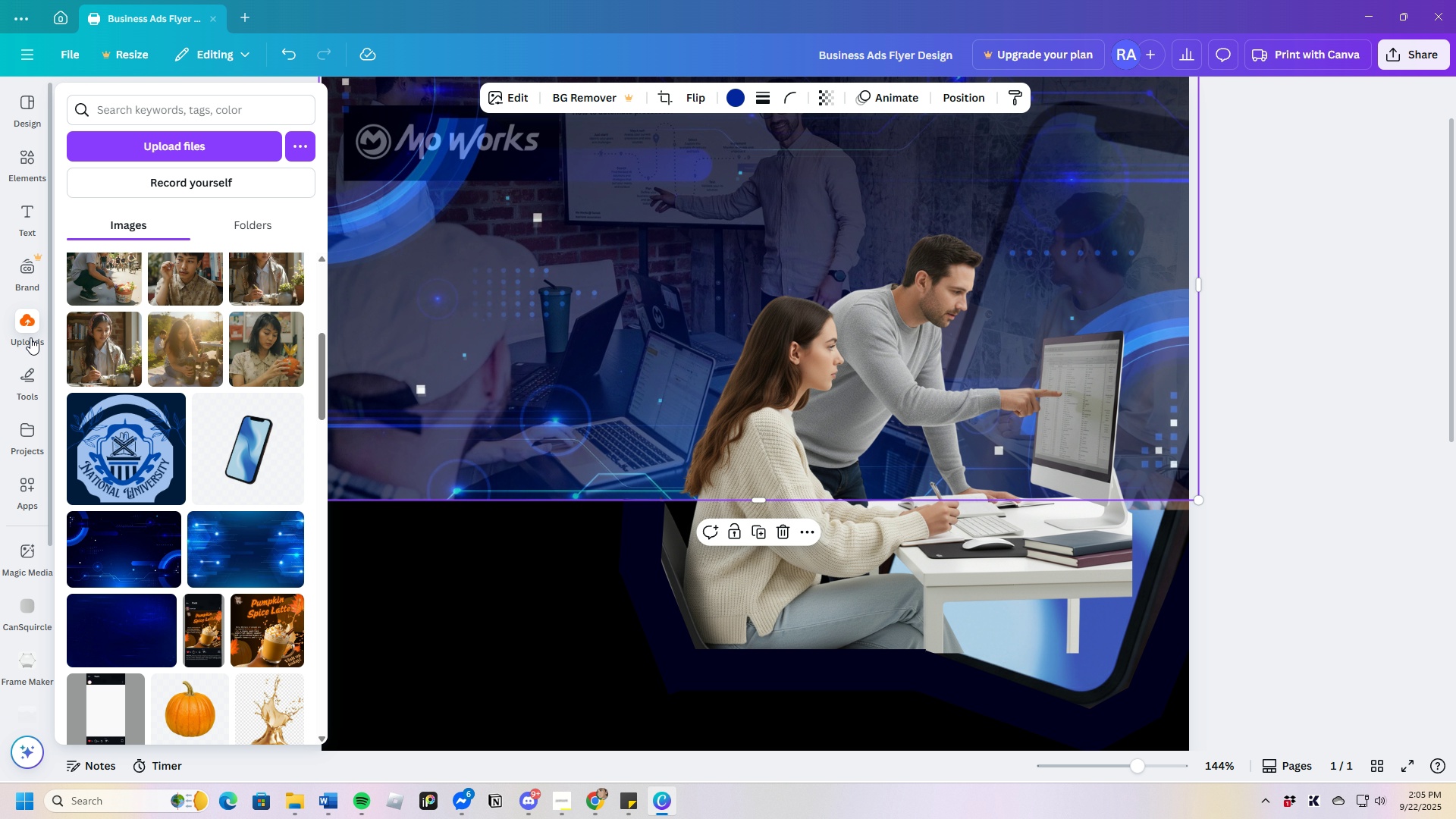 
left_click([251, 450])
 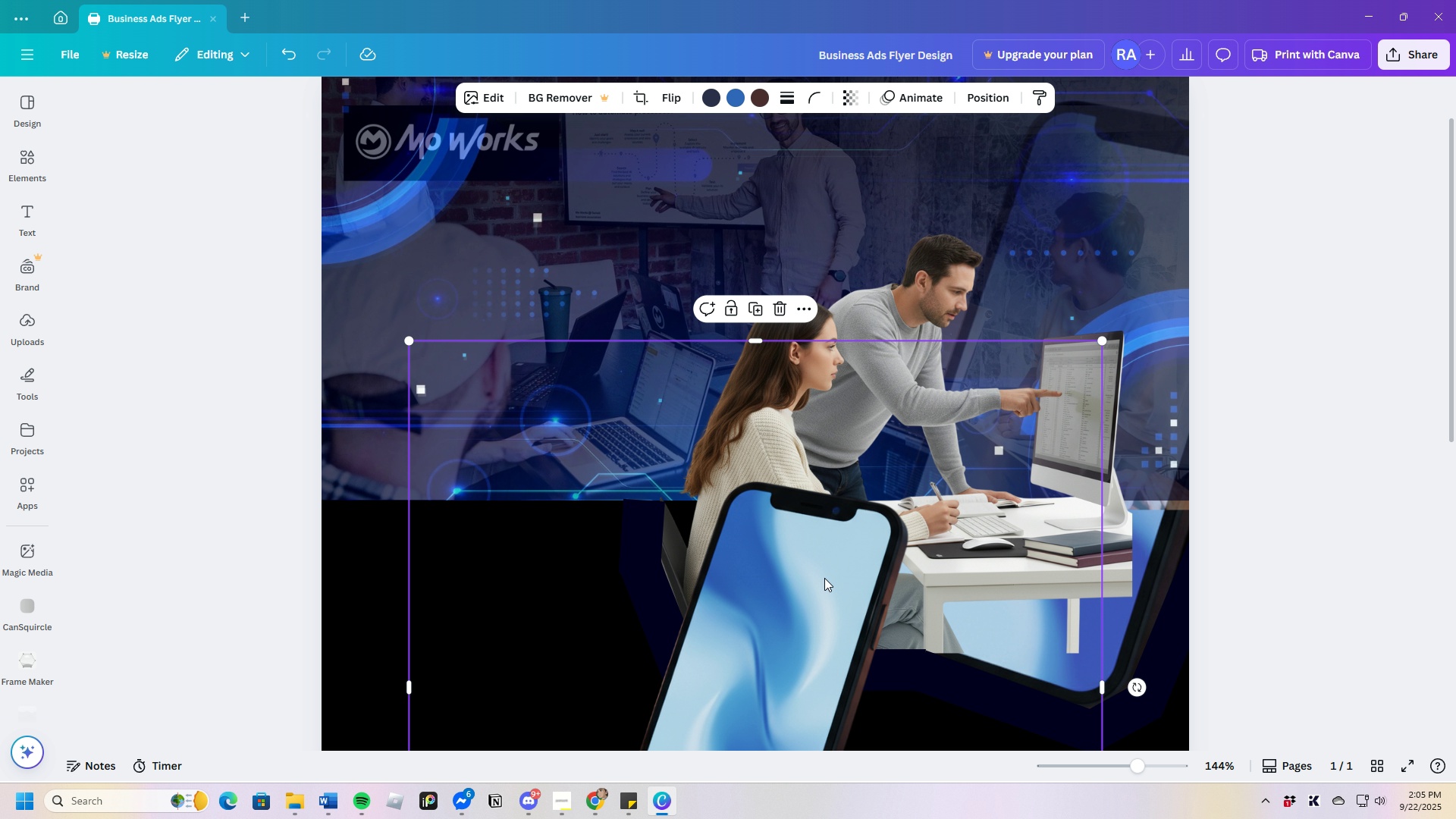 
left_click_drag(start_coordinate=[806, 588], to_coordinate=[1116, 203])
 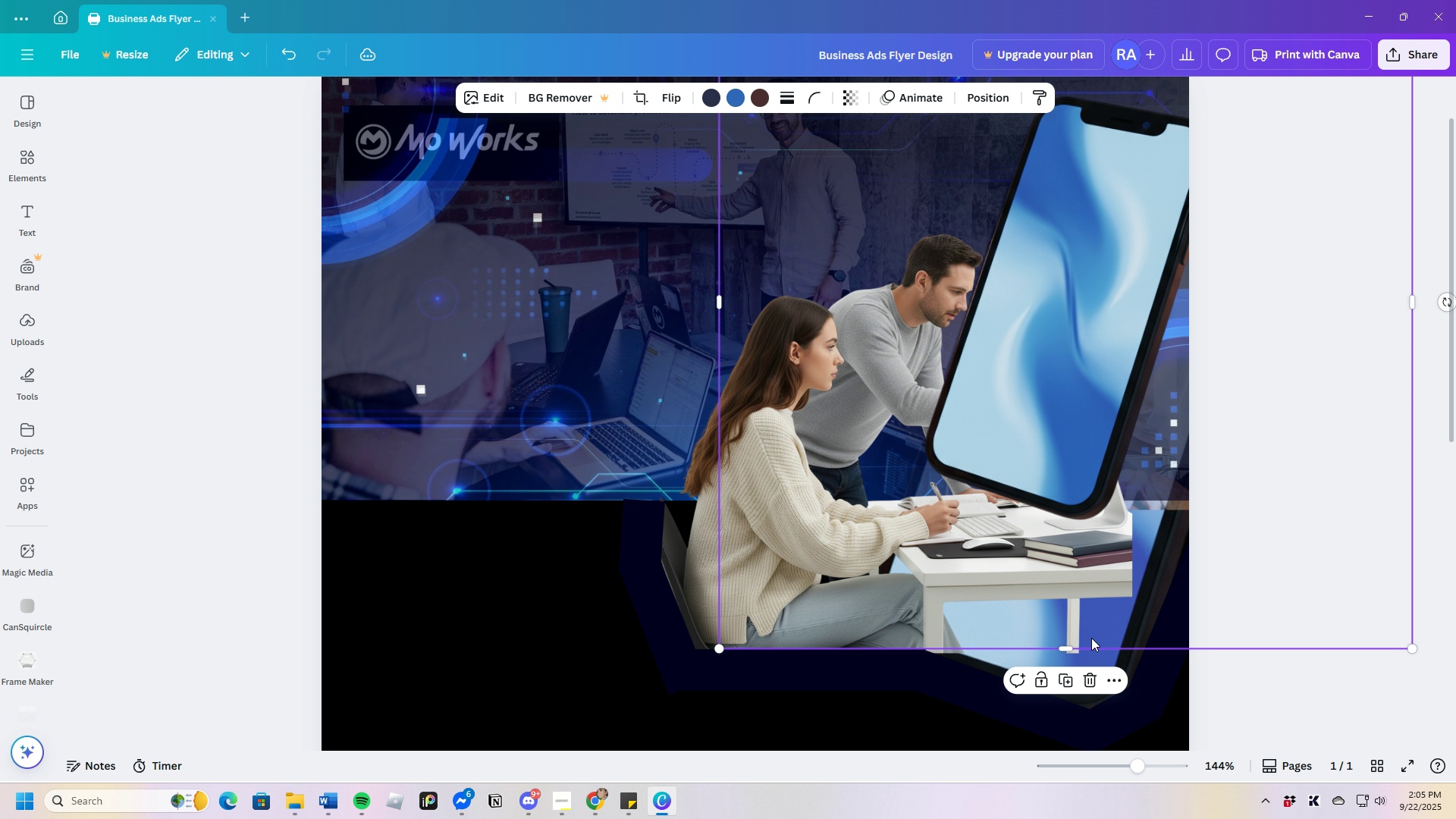 
left_click_drag(start_coordinate=[1072, 654], to_coordinate=[1092, 538])
 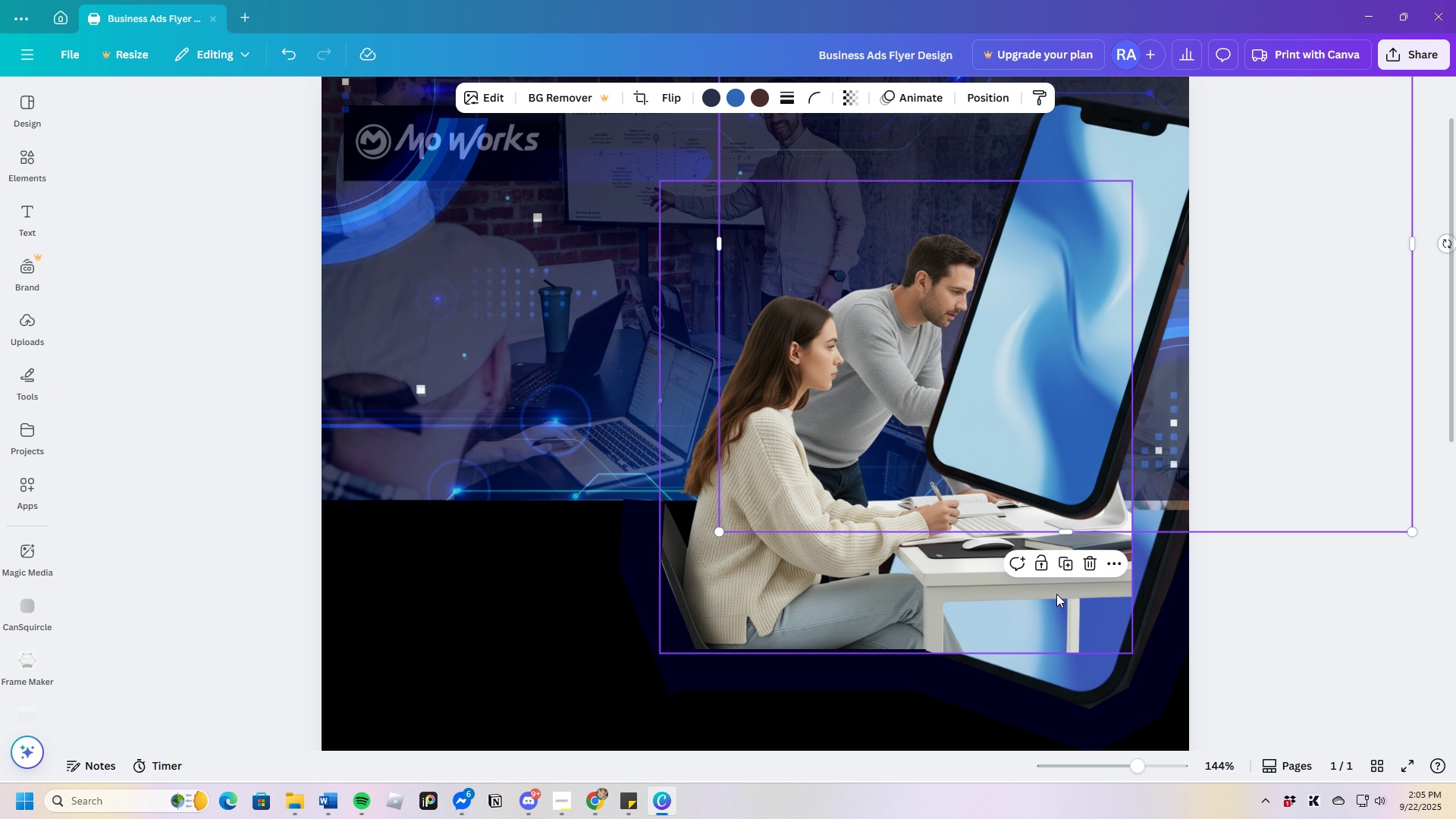 
scroll: coordinate [1056, 594], scroll_direction: up, amount: 2.0
 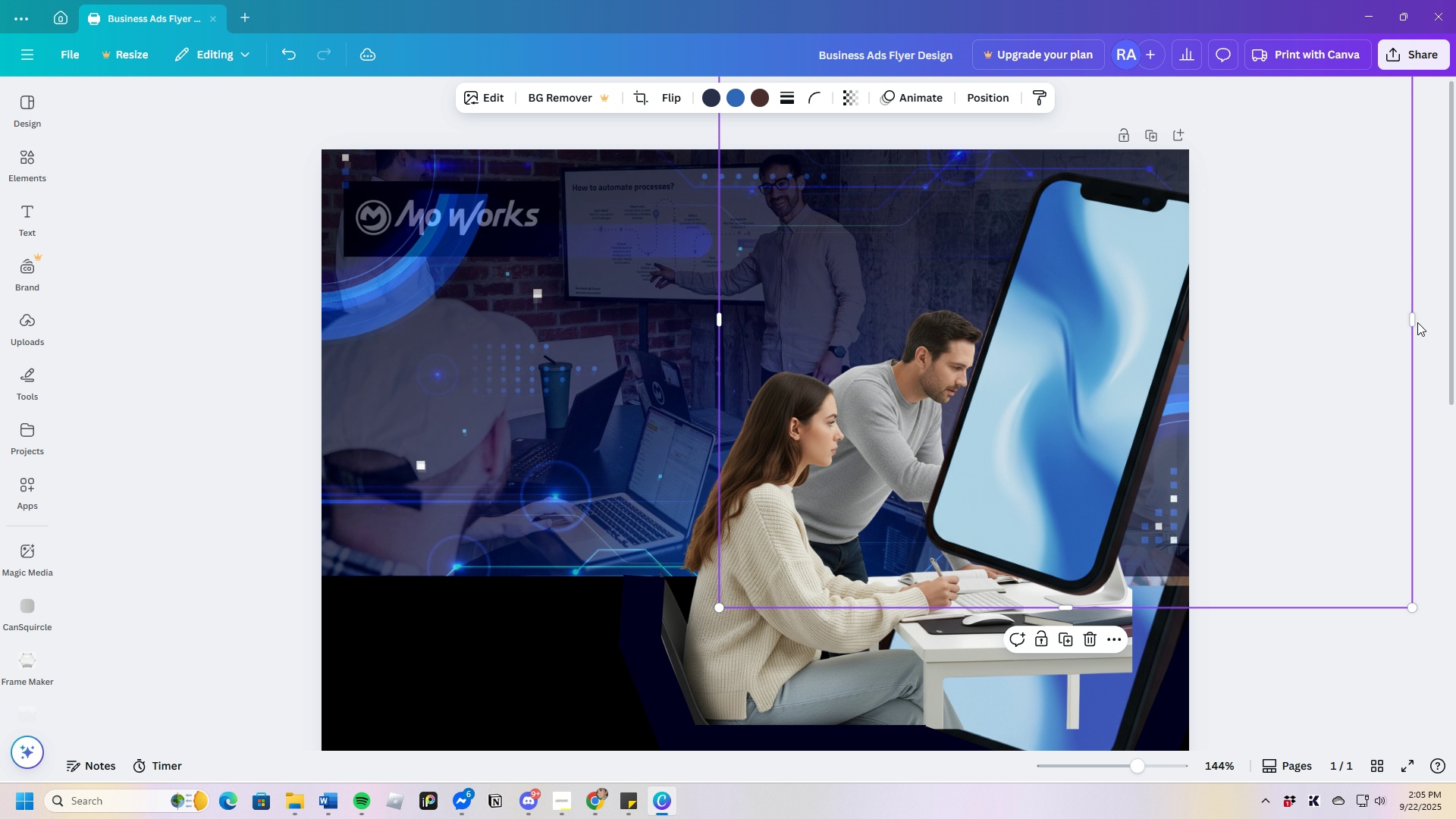 
left_click_drag(start_coordinate=[1414, 319], to_coordinate=[1182, 323])
 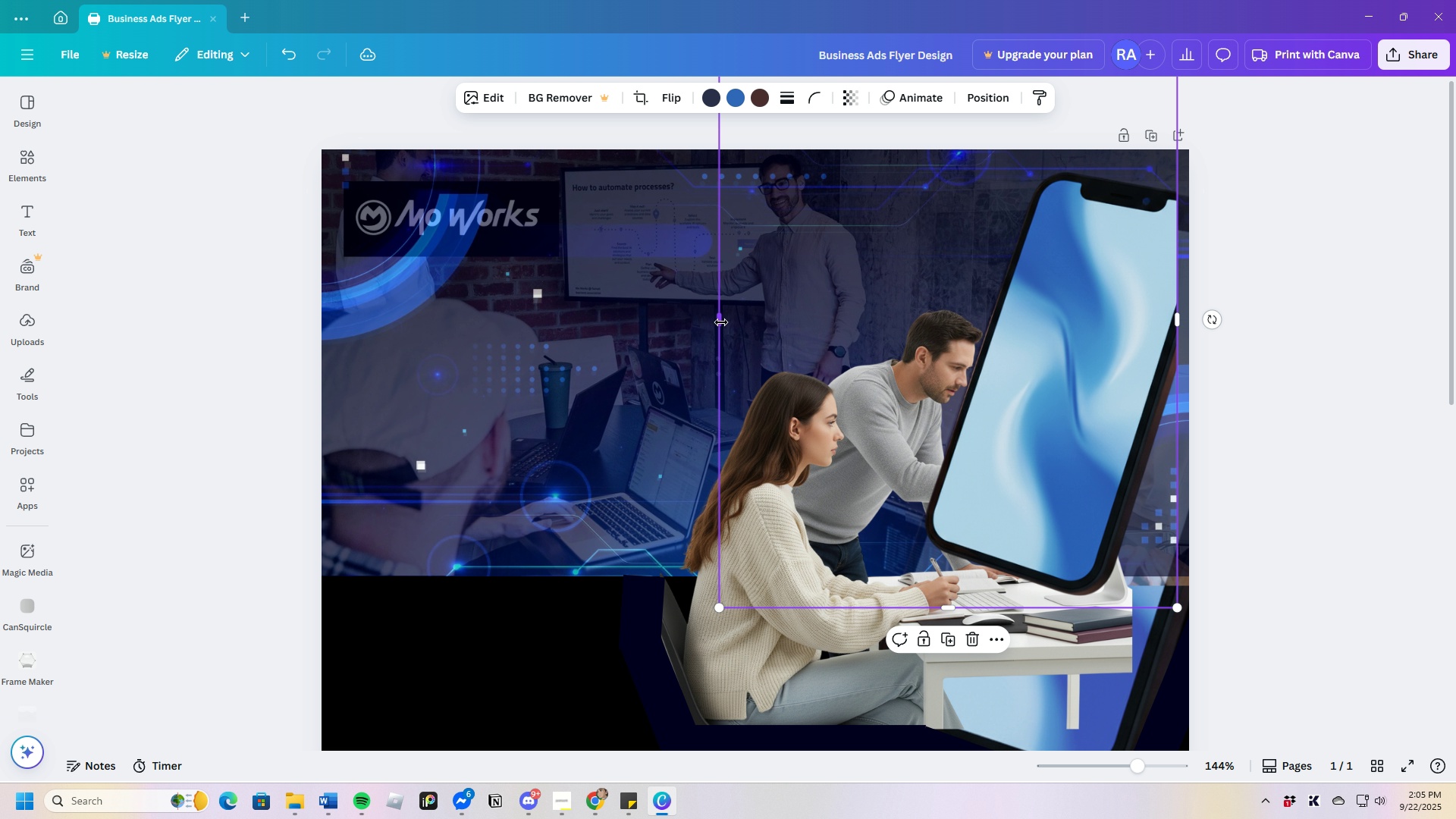 
left_click_drag(start_coordinate=[721, 320], to_coordinate=[912, 334])
 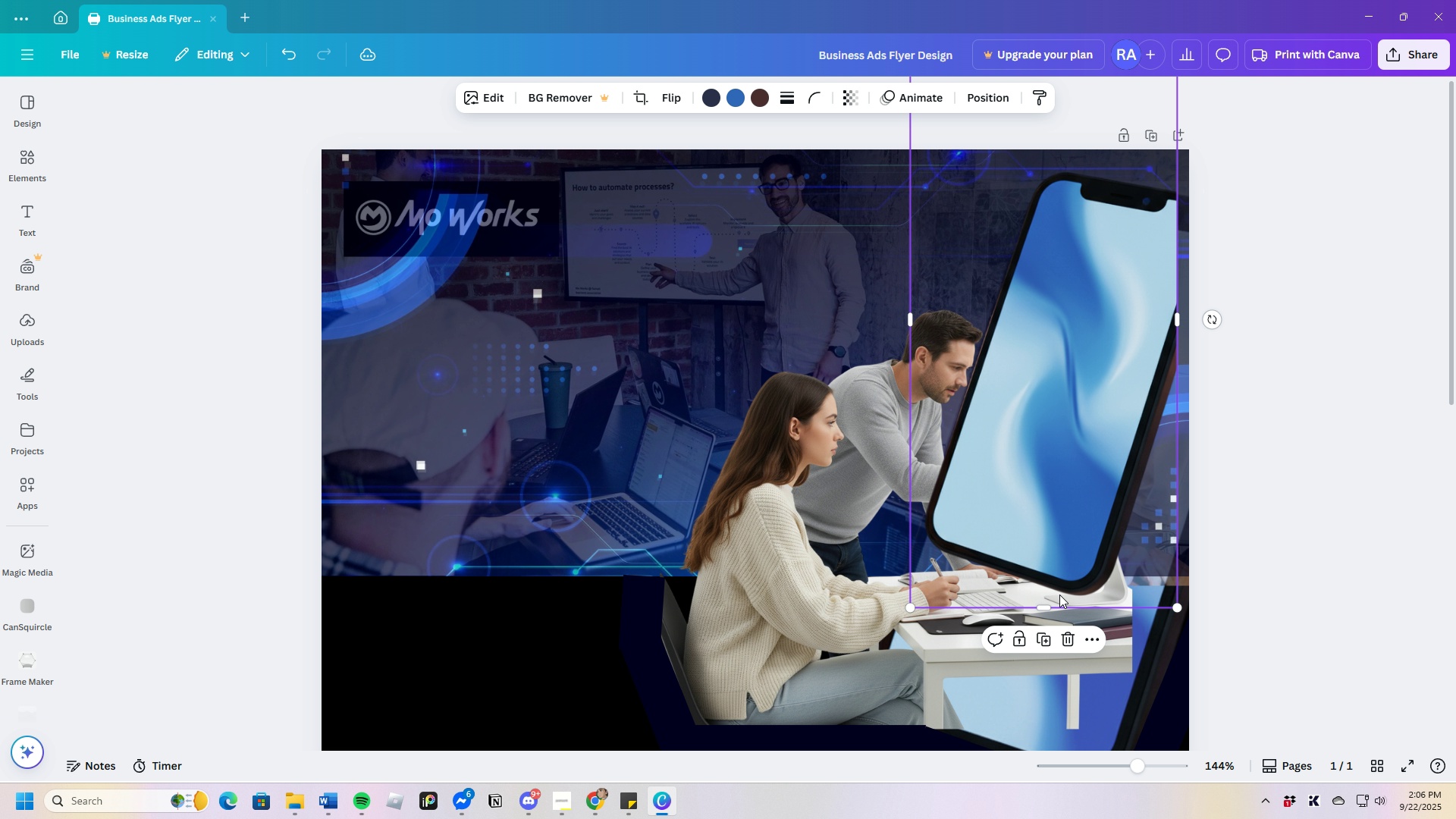 
scroll: coordinate [1053, 589], scroll_direction: down, amount: 2.0
 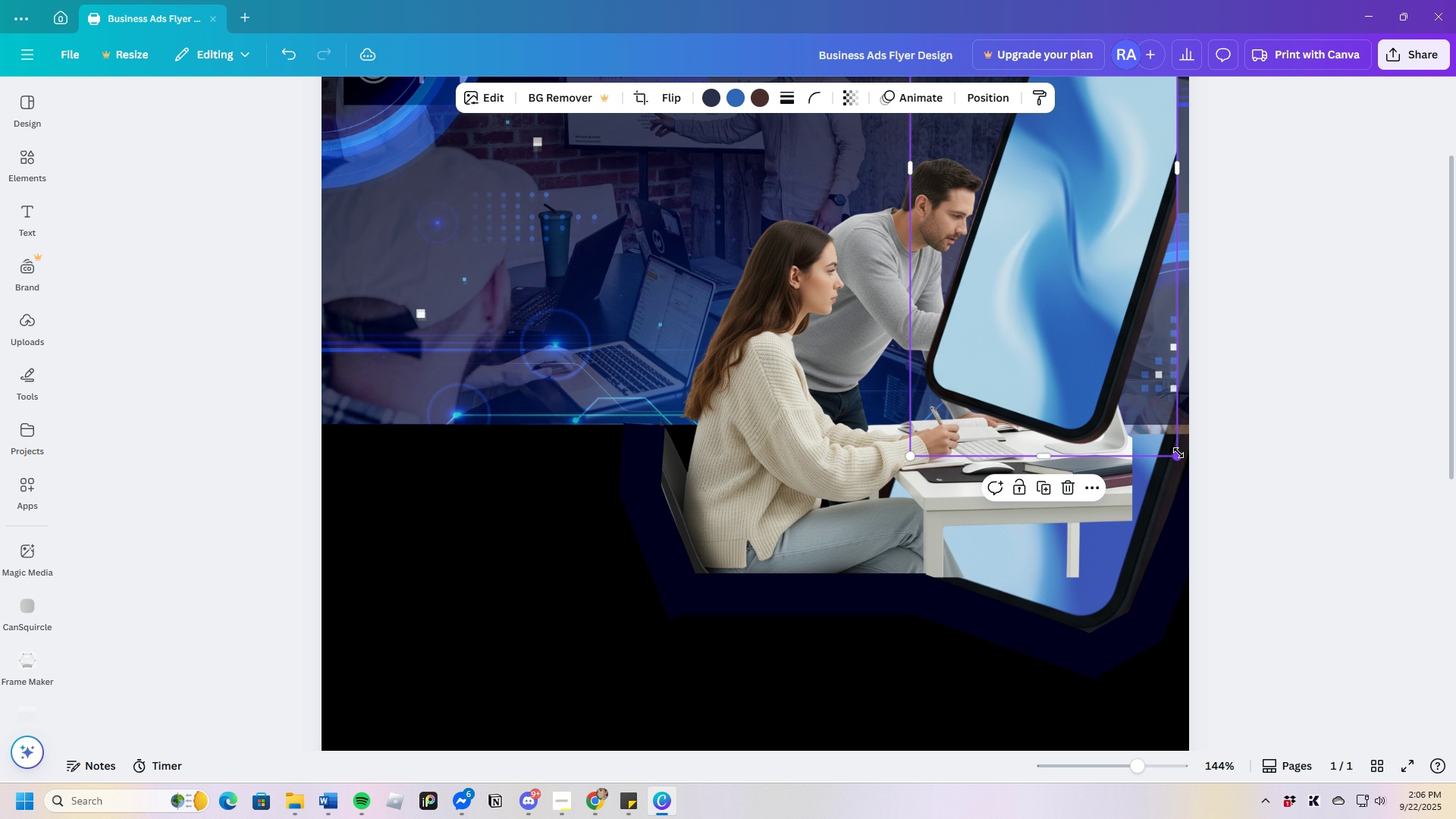 
left_click_drag(start_coordinate=[1178, 455], to_coordinate=[1170, 714])
 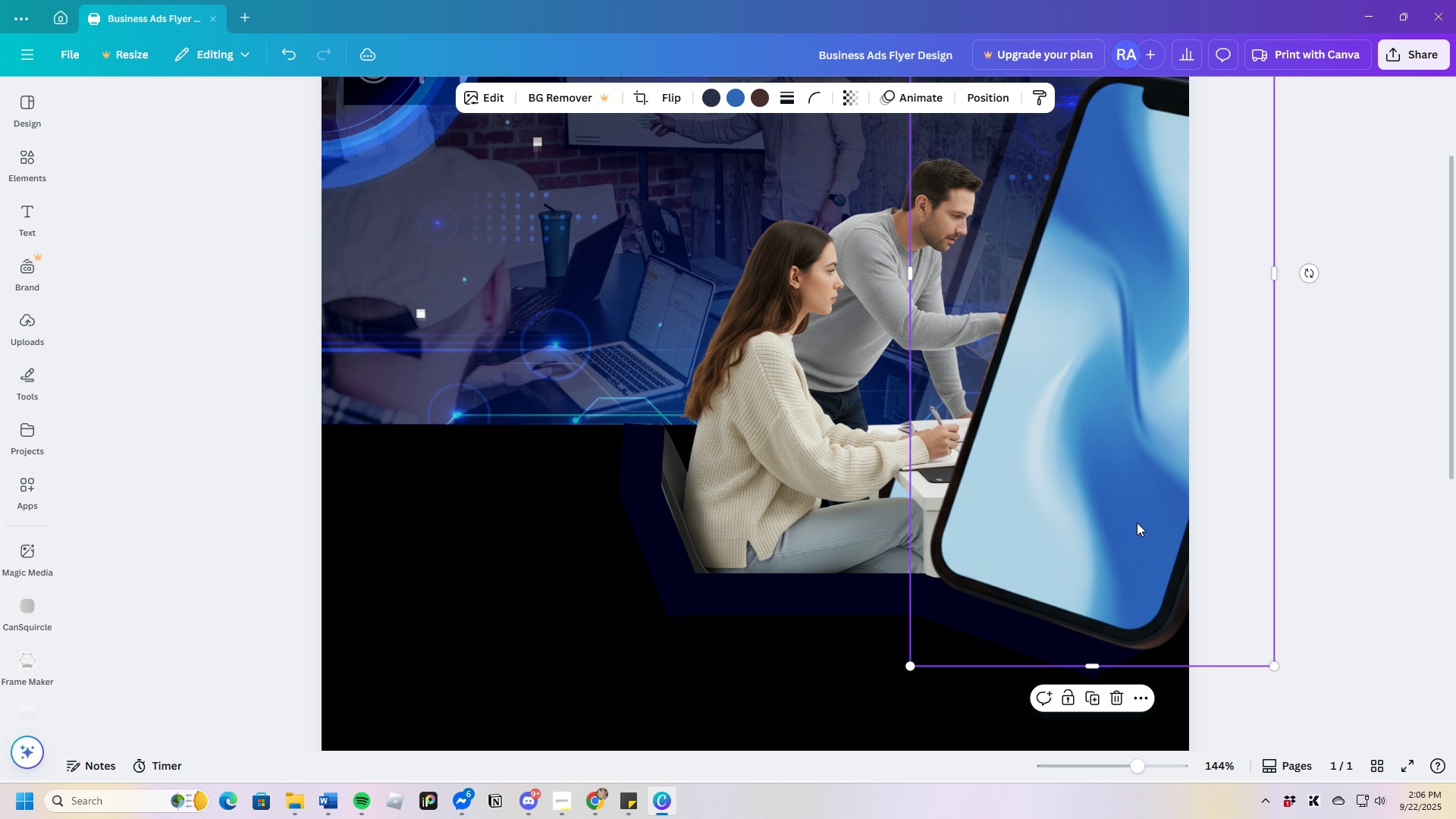 
left_click_drag(start_coordinate=[1137, 520], to_coordinate=[1098, 486])
 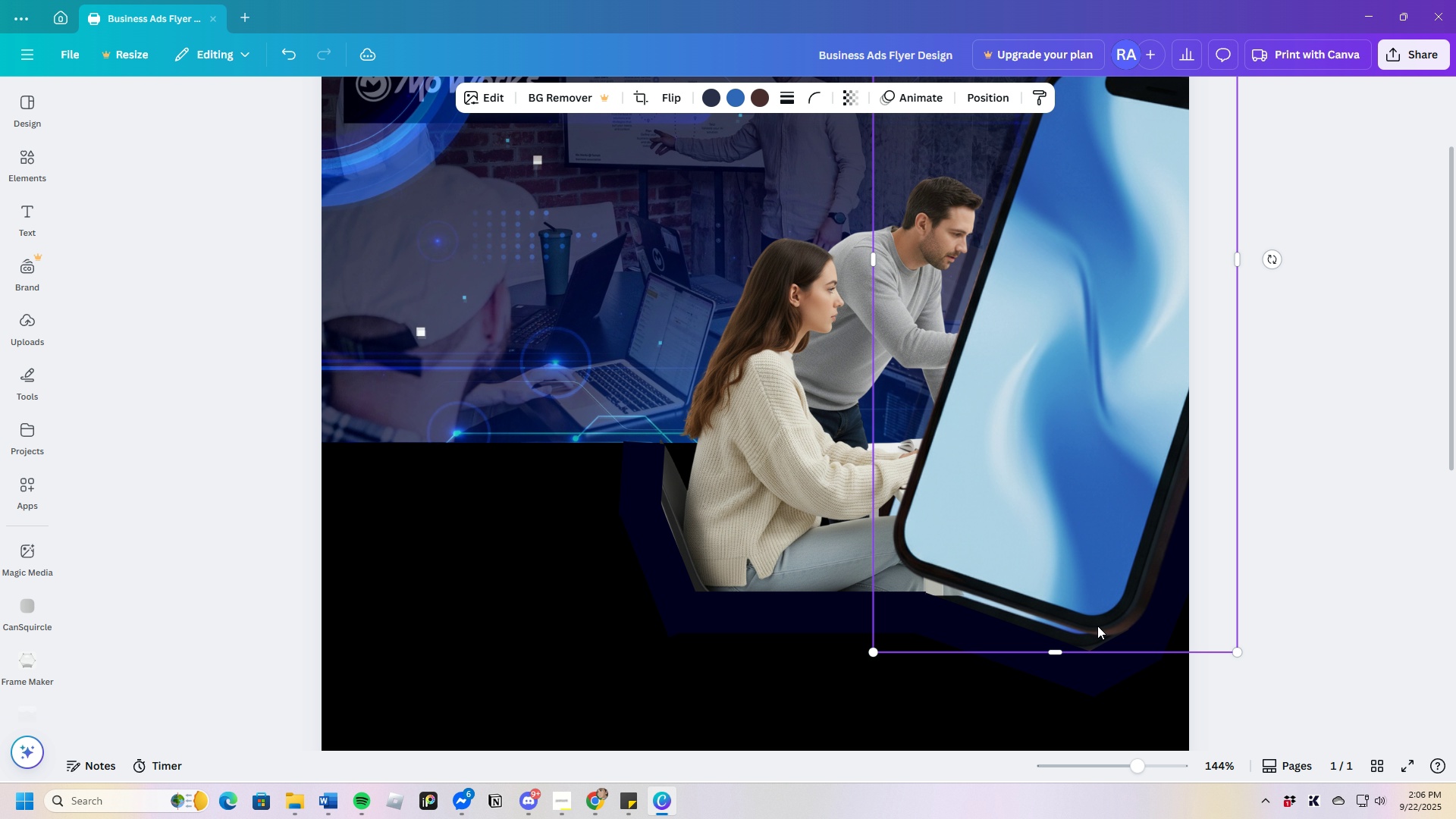 
scroll: coordinate [1075, 522], scroll_direction: up, amount: 5.0
 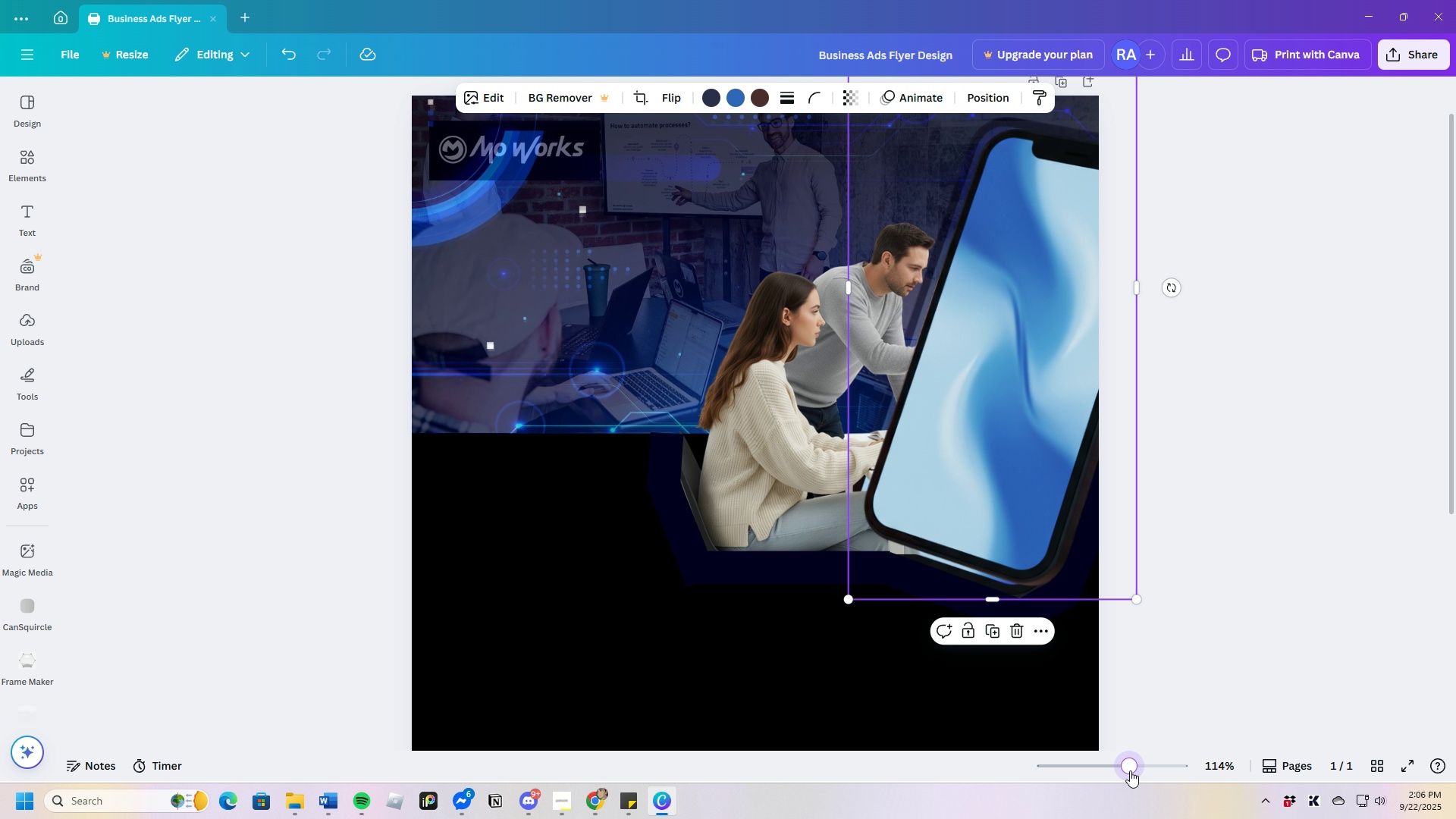 
left_click_drag(start_coordinate=[1455, 458], to_coordinate=[1455, 393])
 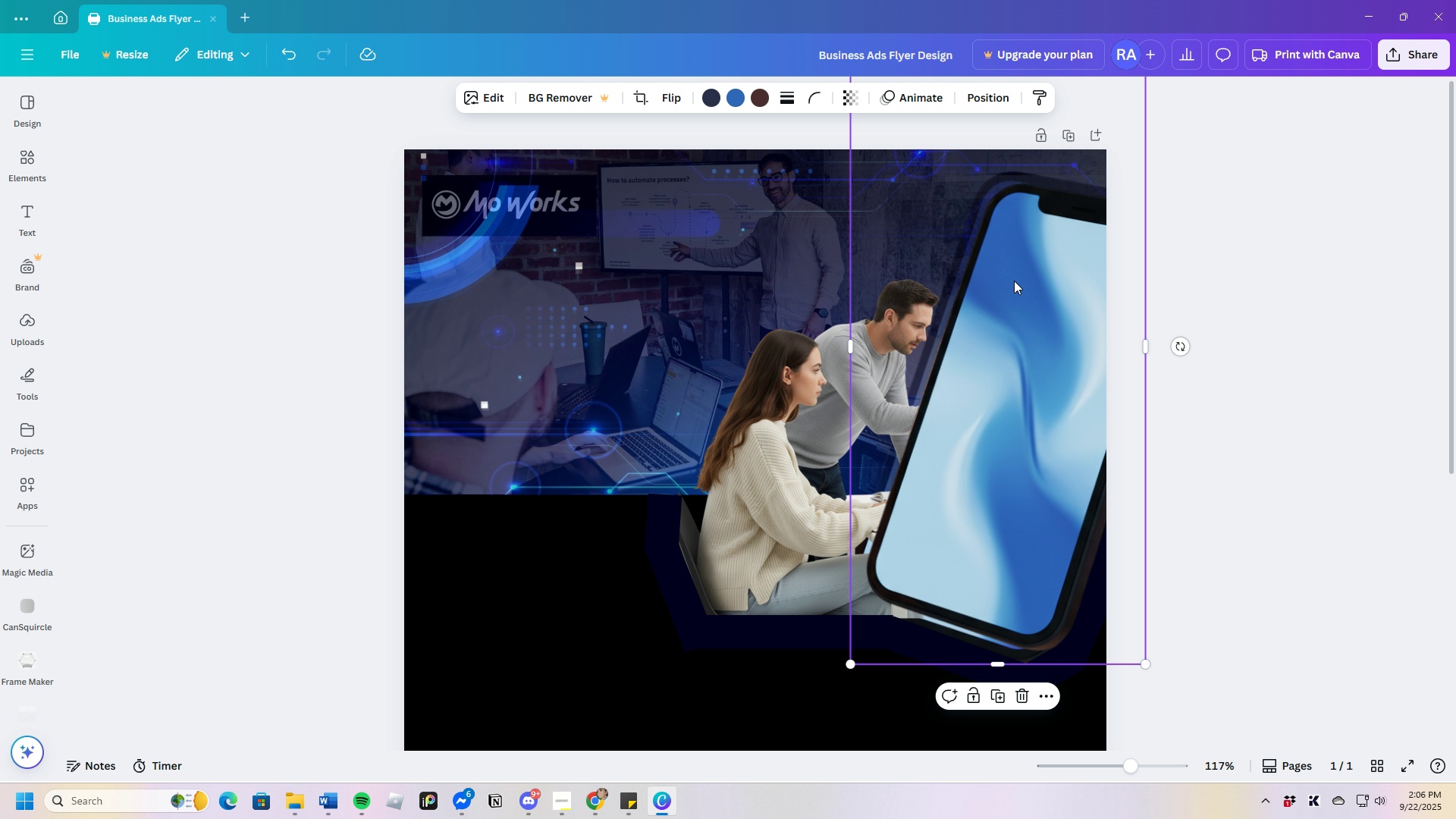 
left_click_drag(start_coordinate=[1017, 281], to_coordinate=[1018, 394])
 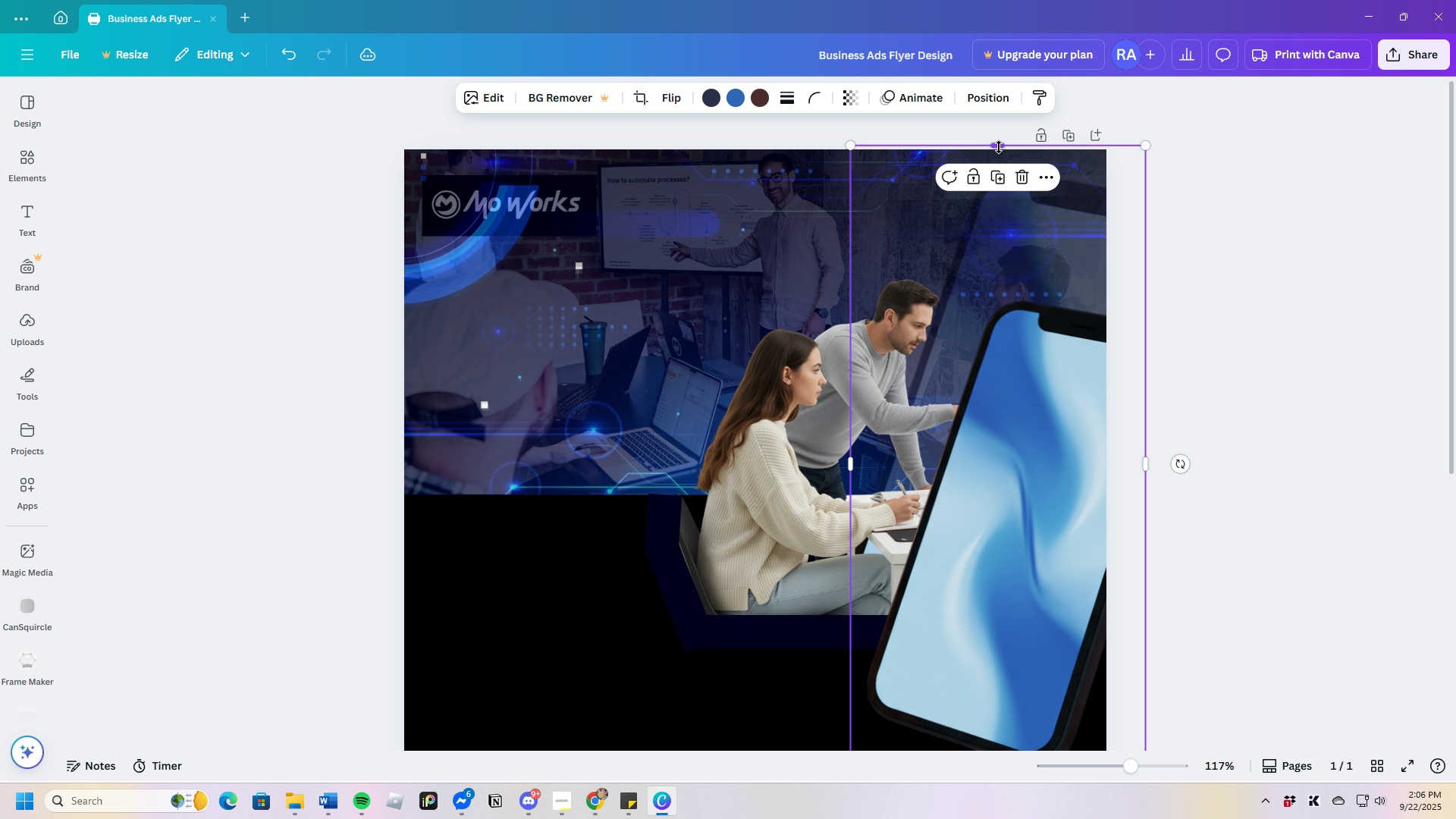 
left_click_drag(start_coordinate=[999, 147], to_coordinate=[1050, 294])
 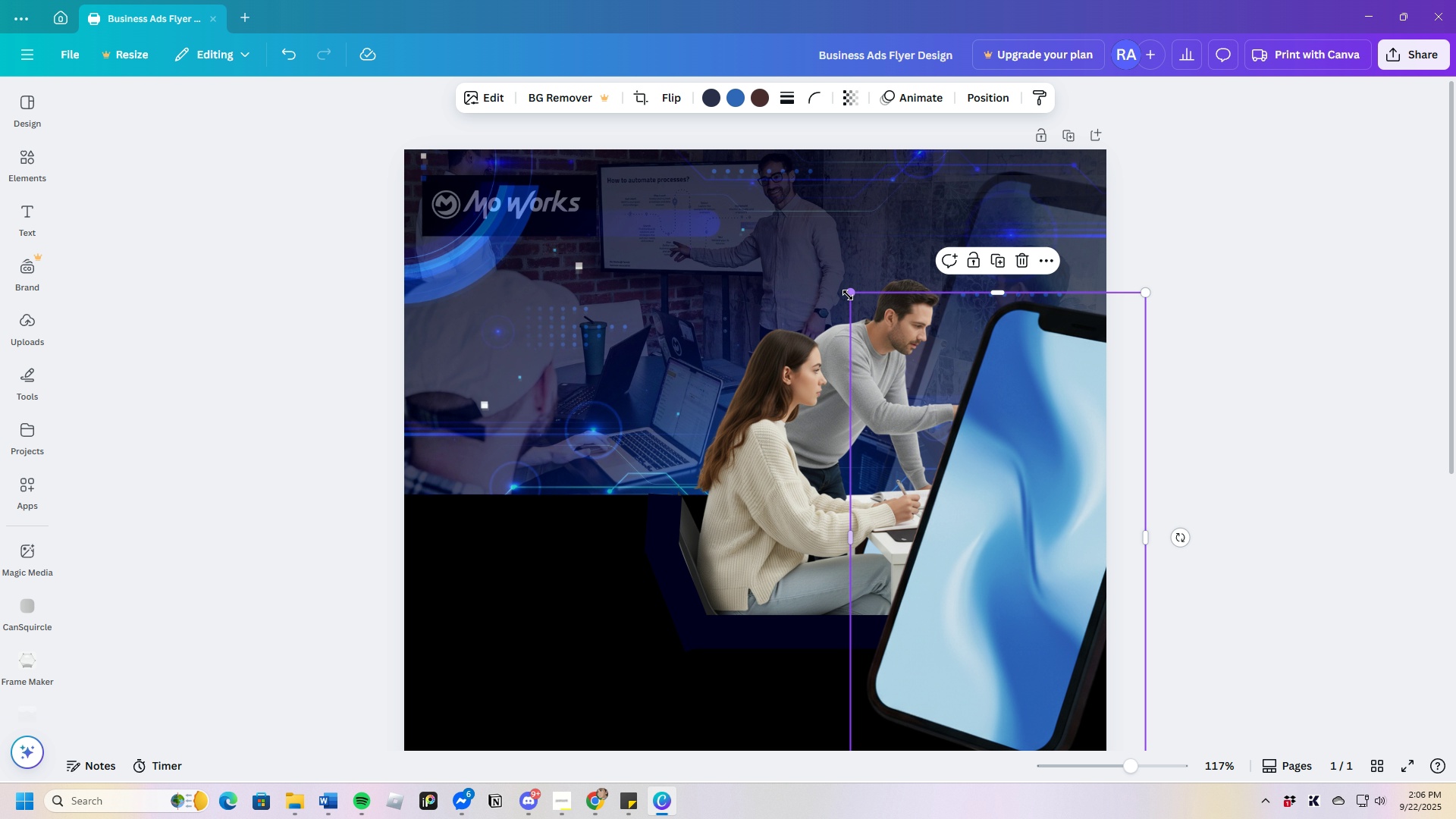 
left_click_drag(start_coordinate=[848, 293], to_coordinate=[769, 240])
 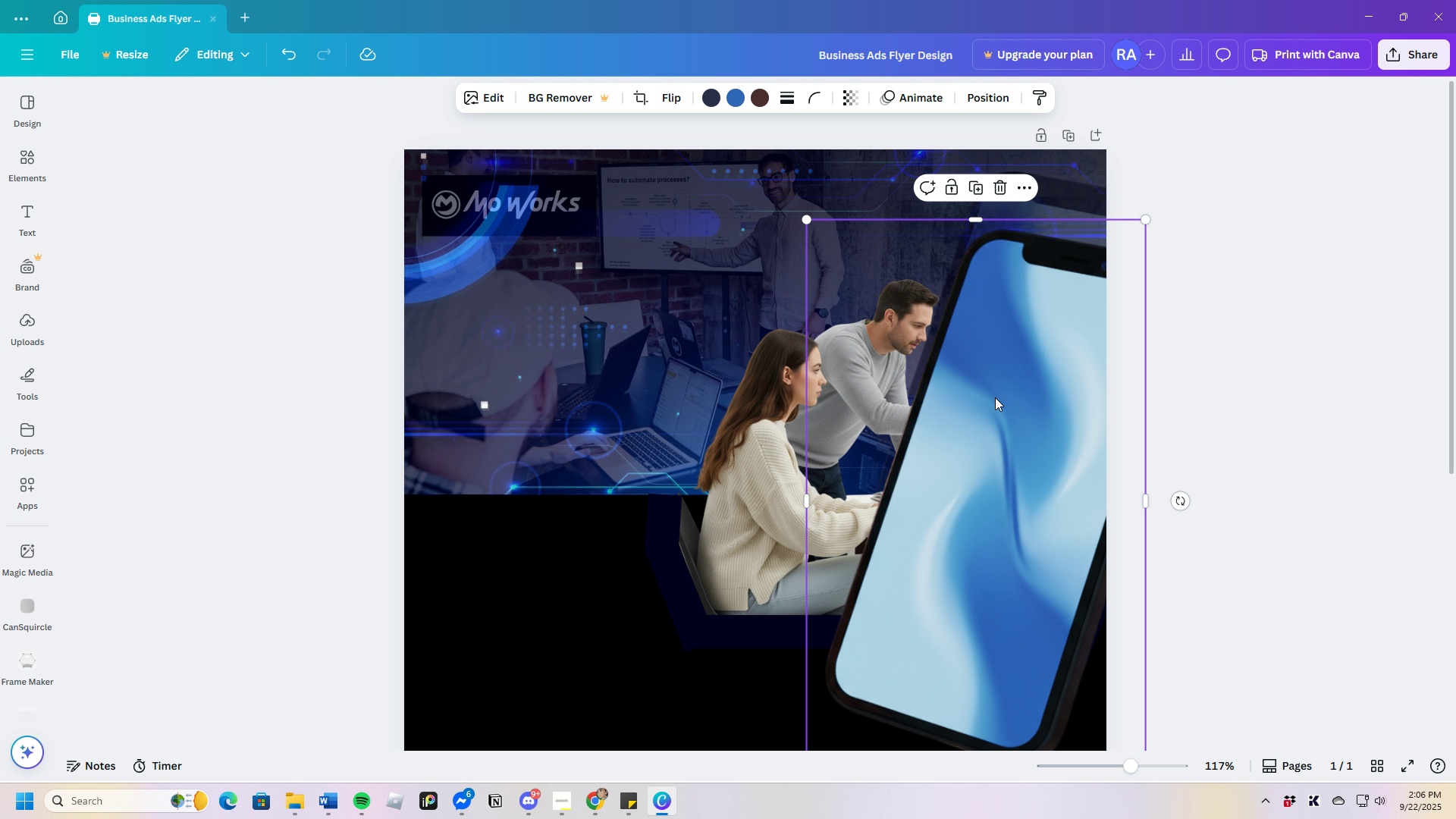 
left_click_drag(start_coordinate=[995, 397], to_coordinate=[1008, 333])
 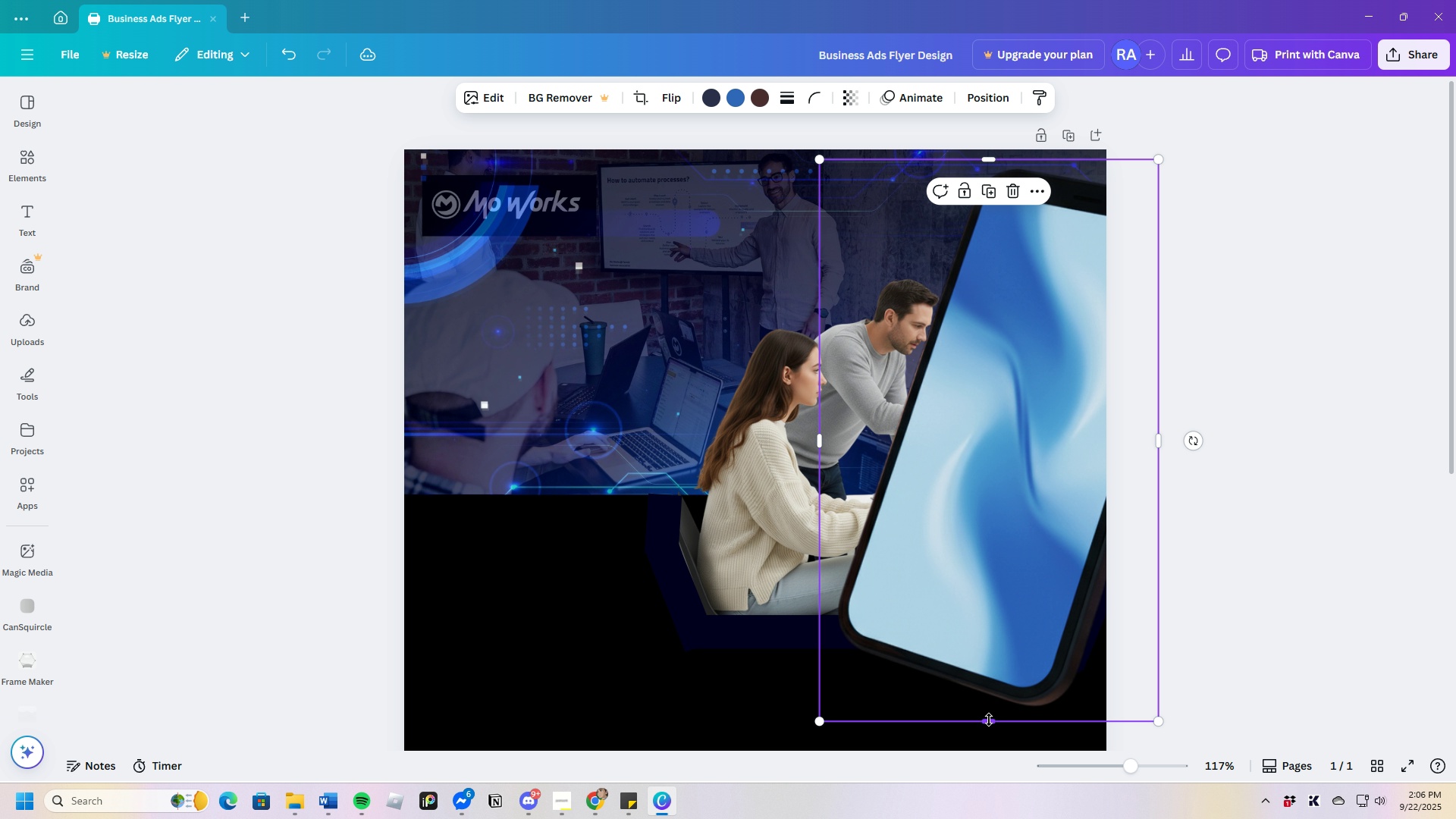 
left_click_drag(start_coordinate=[988, 719], to_coordinate=[981, 722])
 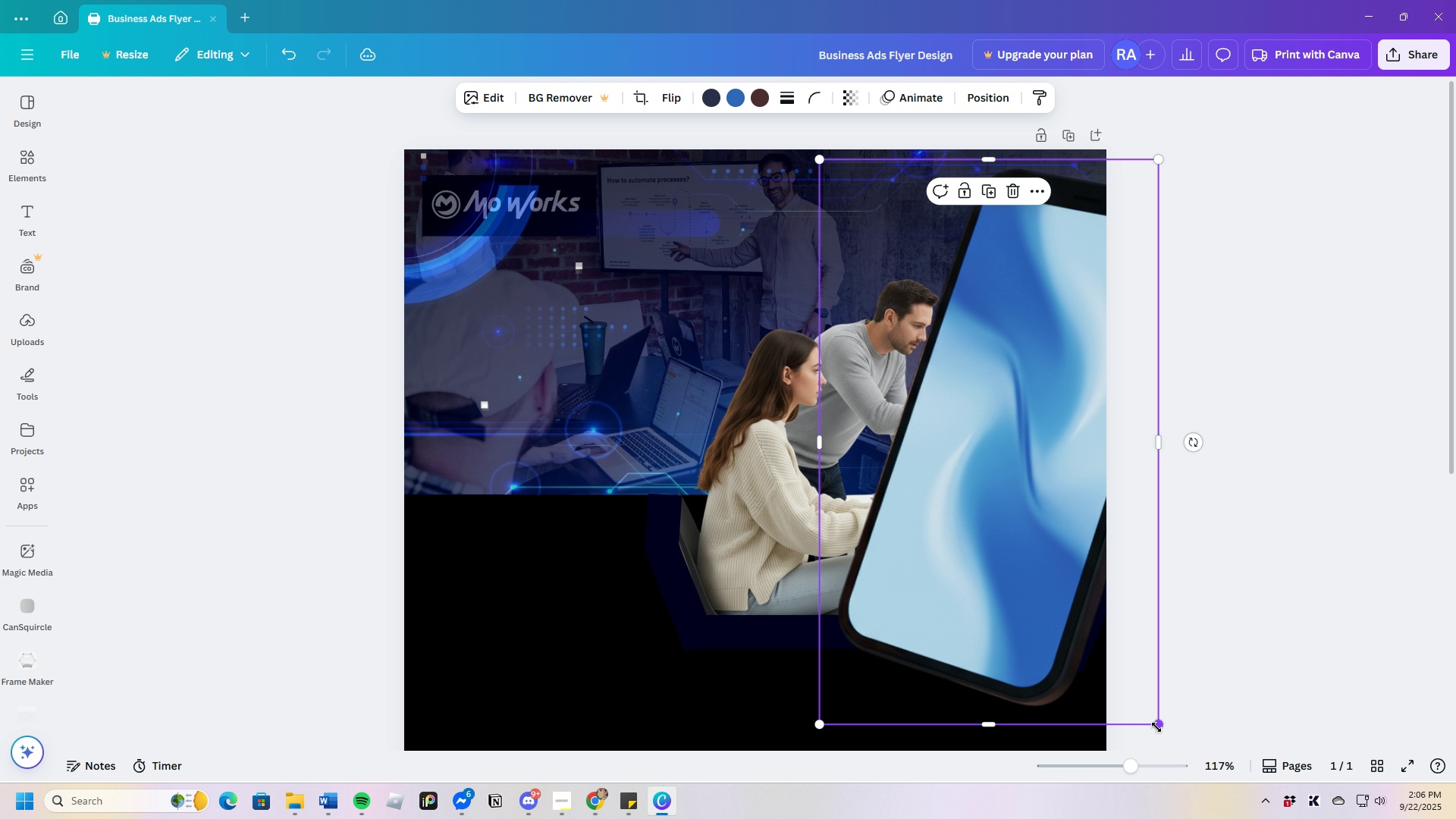 
left_click_drag(start_coordinate=[1159, 726], to_coordinate=[1124, 677])
 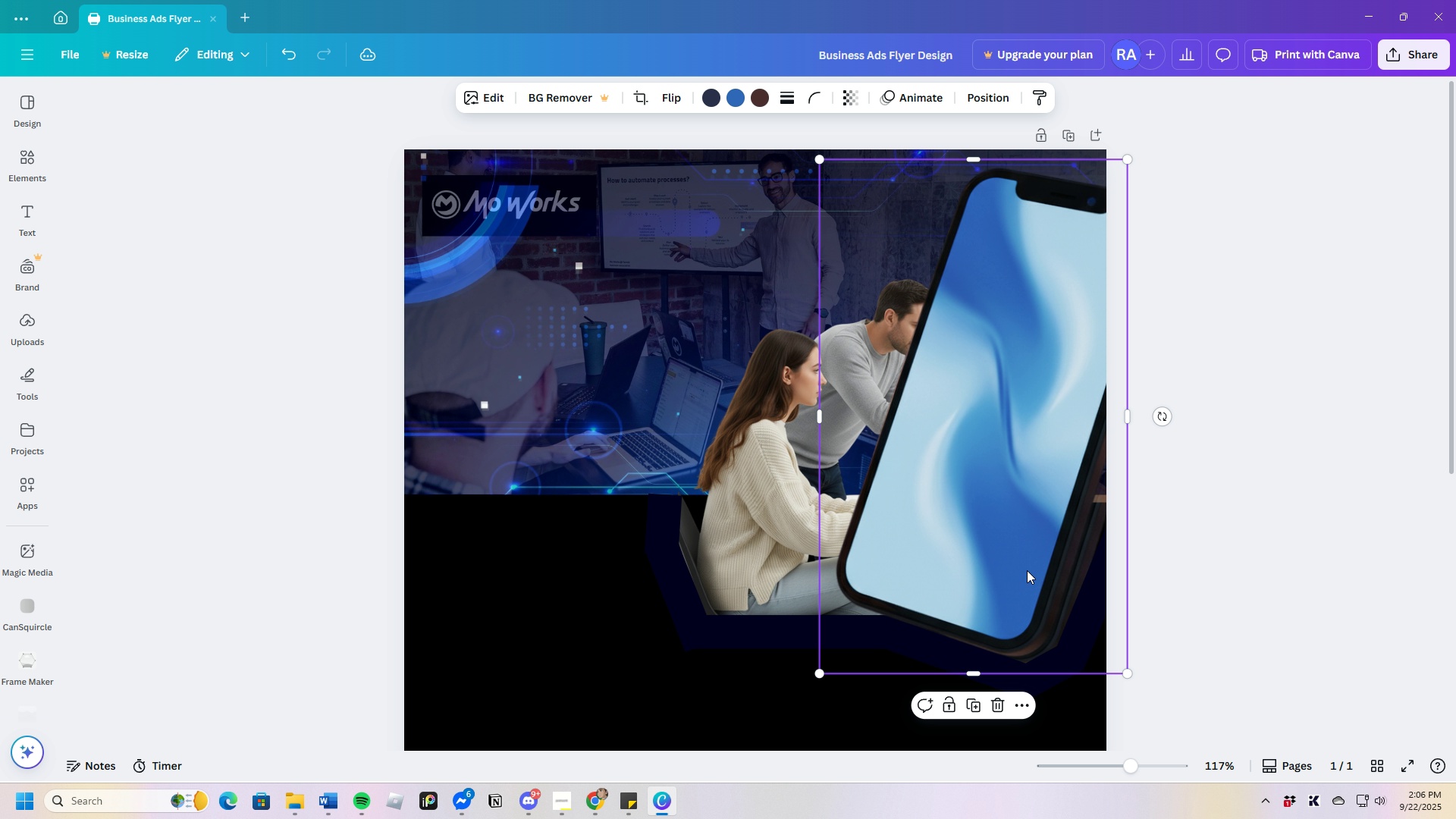 
left_click_drag(start_coordinate=[1027, 569], to_coordinate=[1037, 568])
 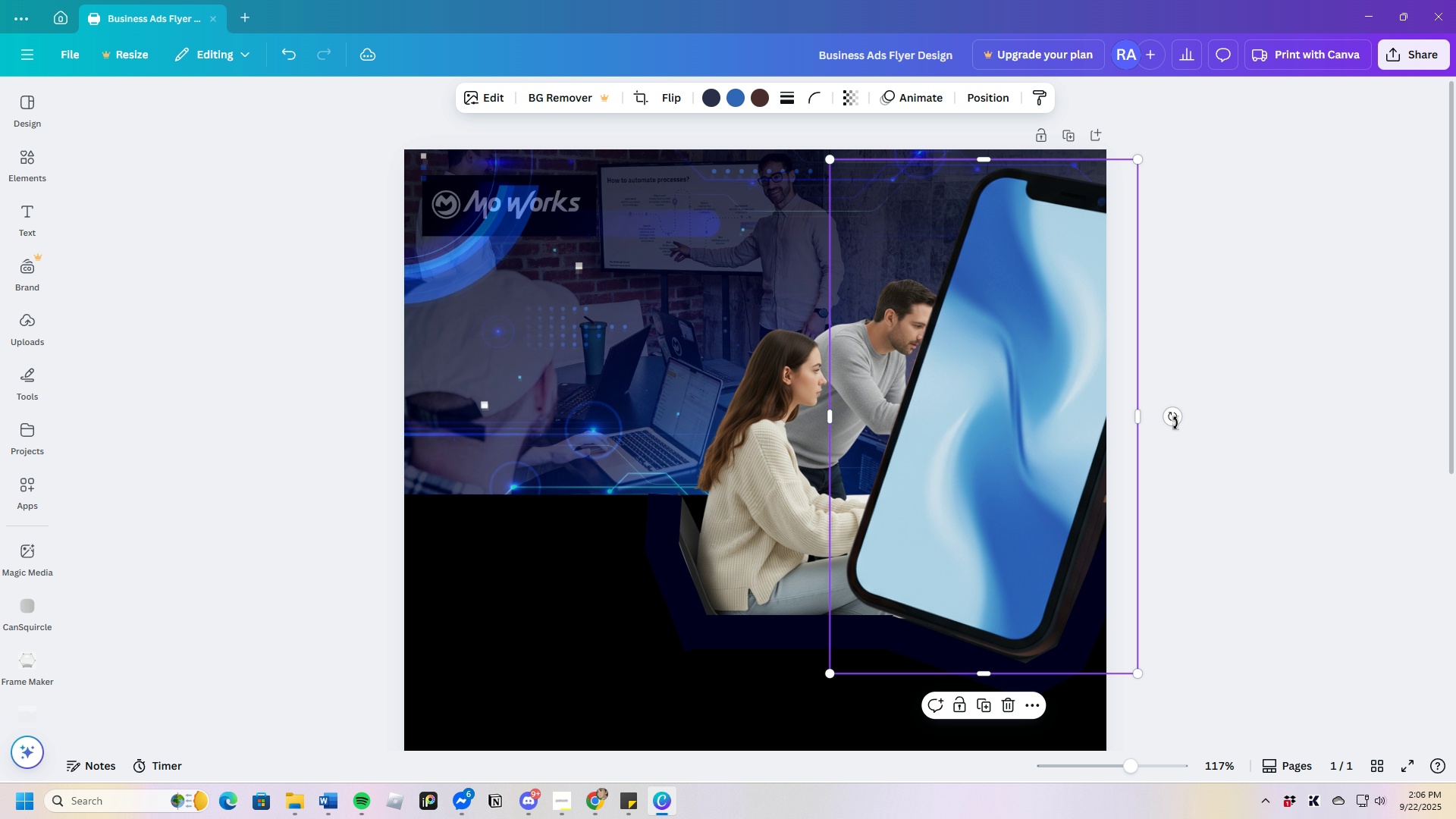 
left_click_drag(start_coordinate=[1175, 415], to_coordinate=[1186, 424])
 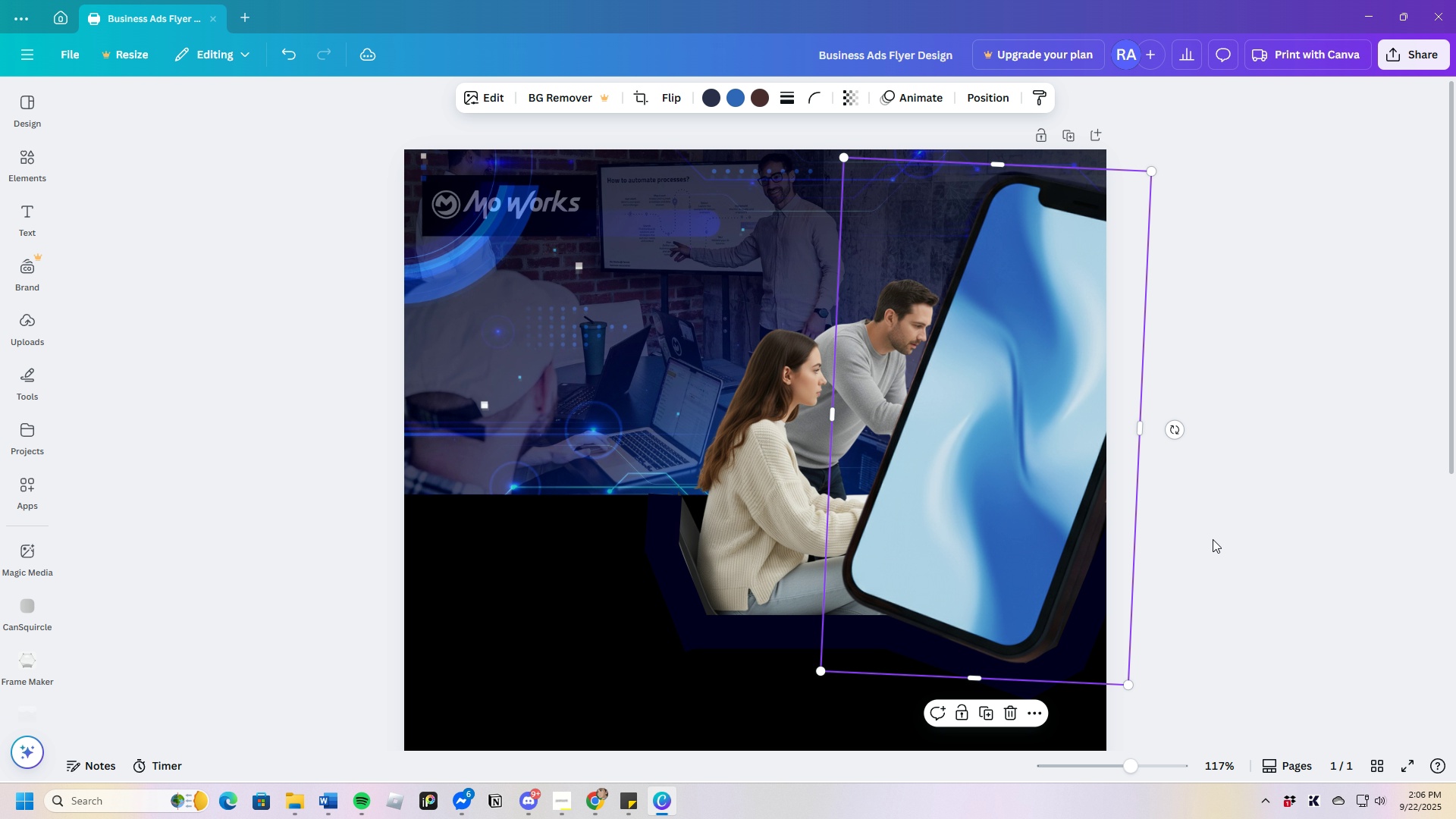 
left_click_drag(start_coordinate=[1176, 436], to_coordinate=[1179, 432])
 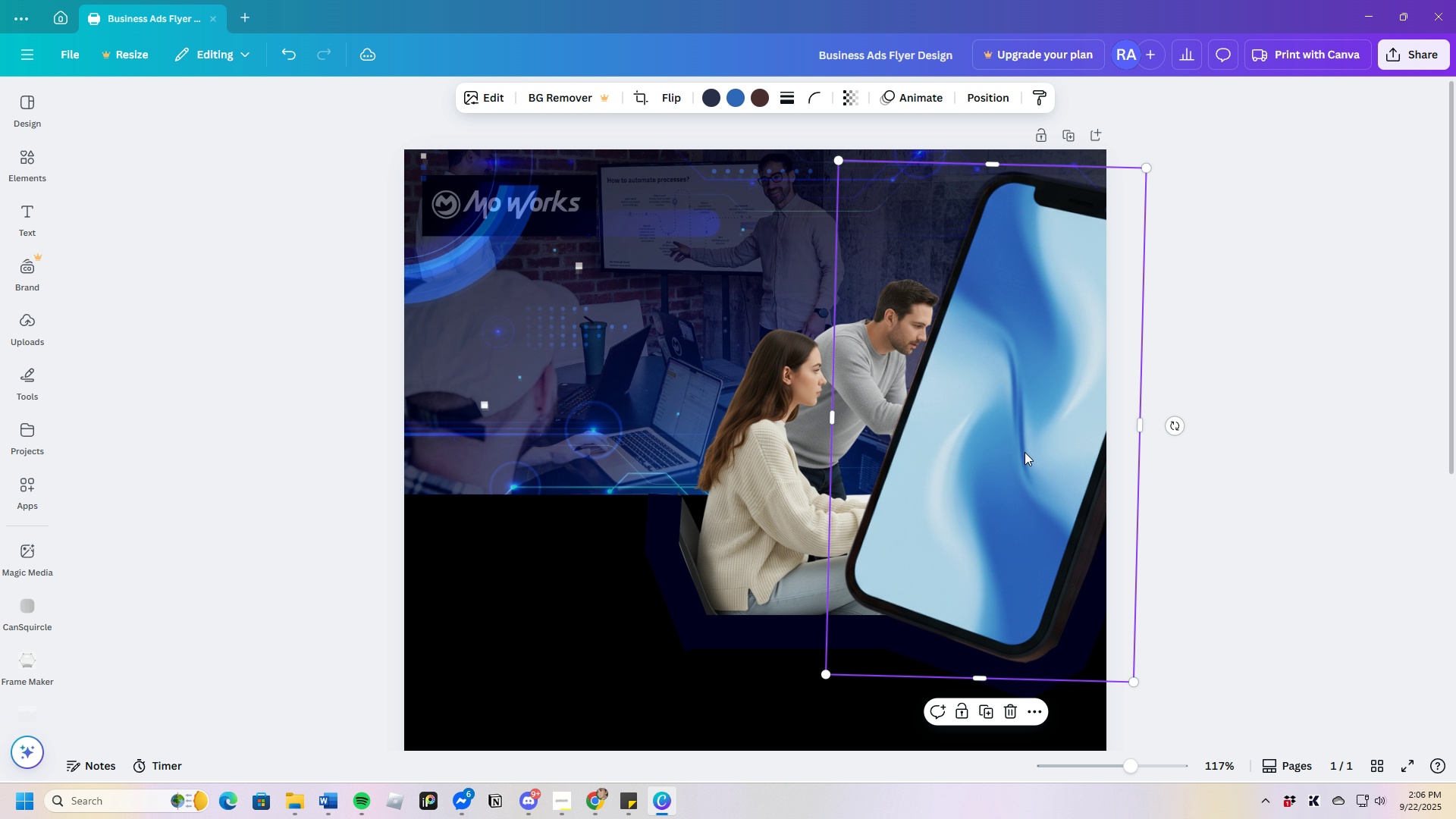 
left_click_drag(start_coordinate=[1022, 452], to_coordinate=[1019, 444])
 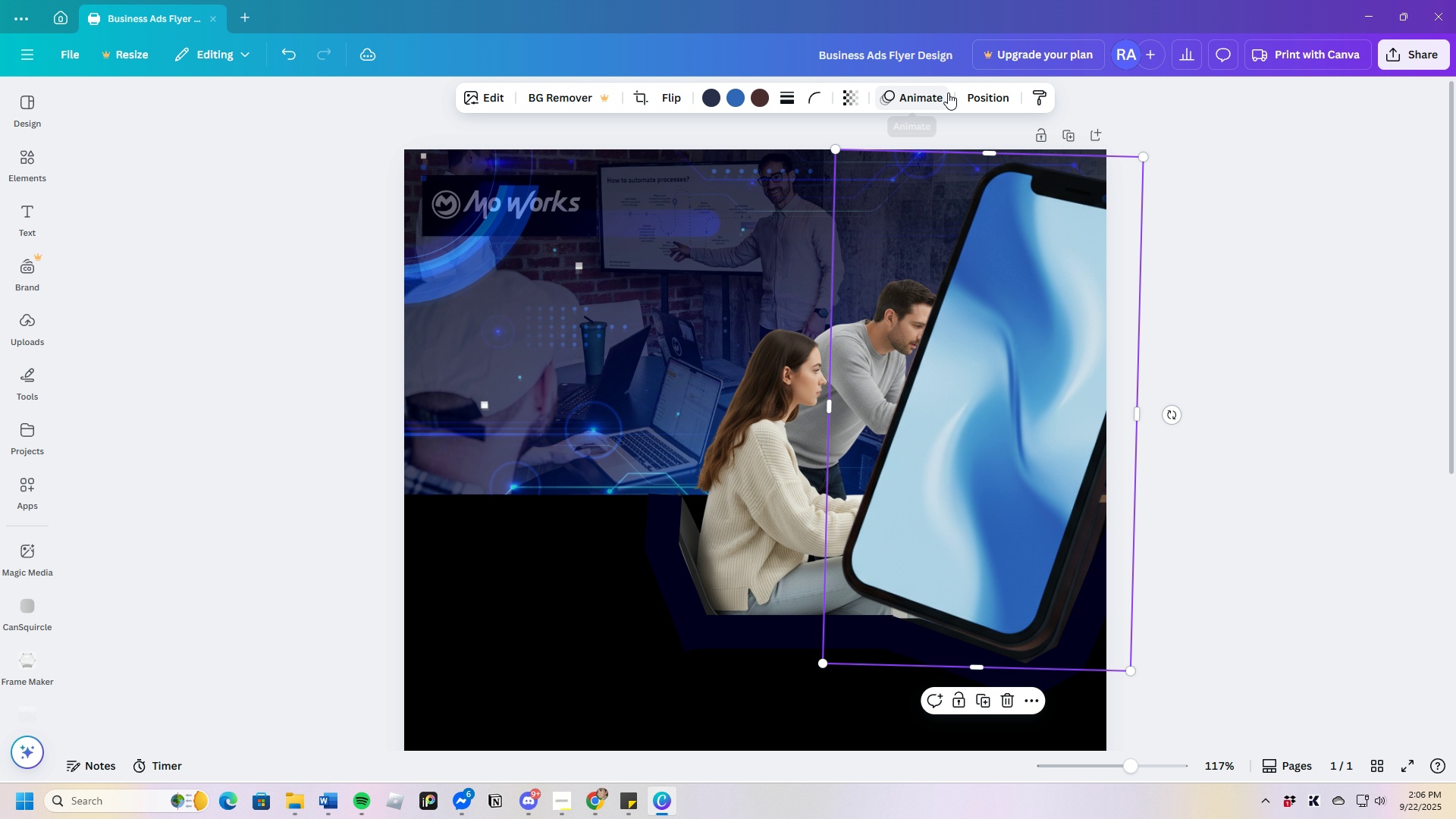 
left_click([981, 96])
 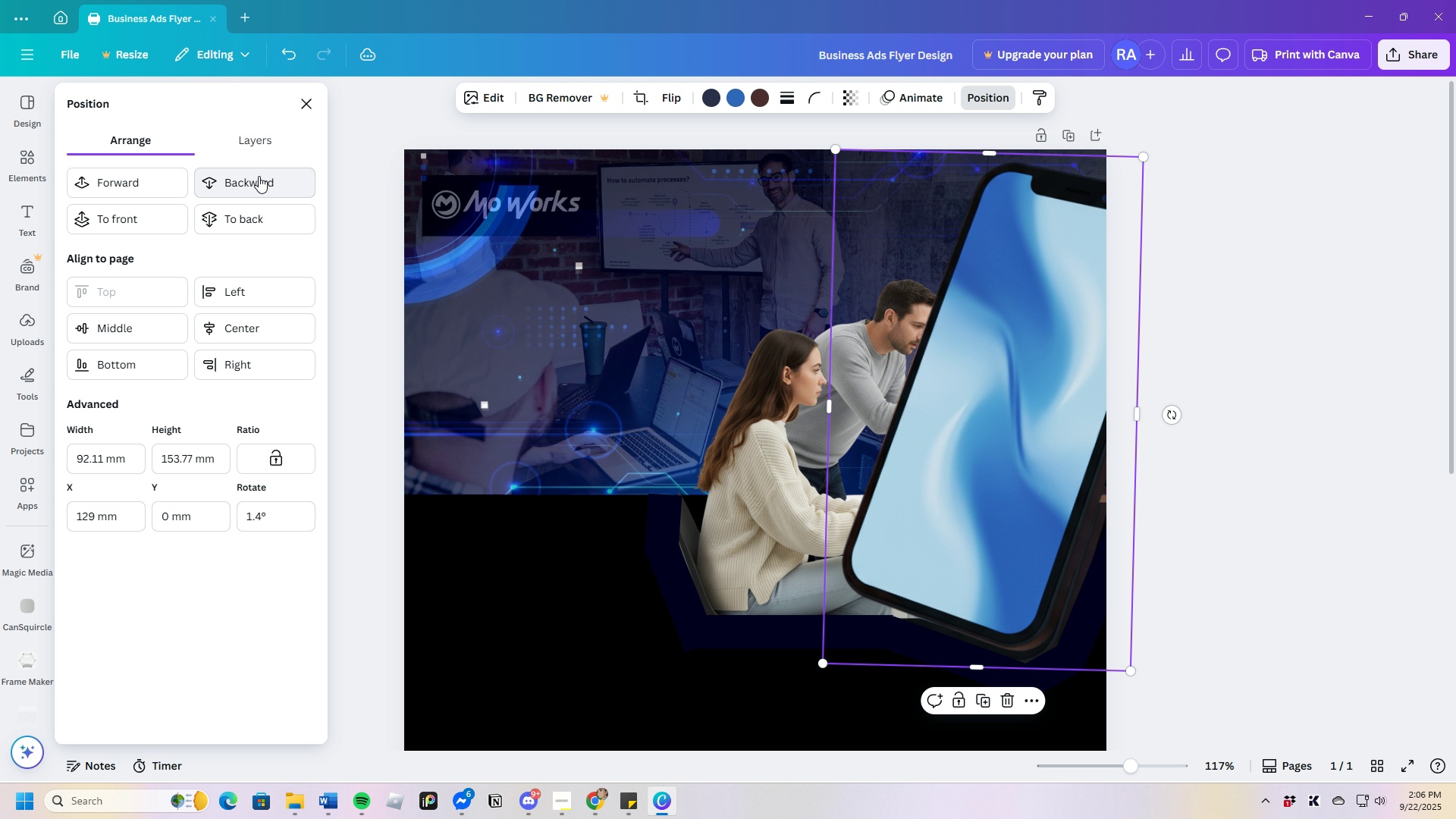 
left_click([260, 176])
 